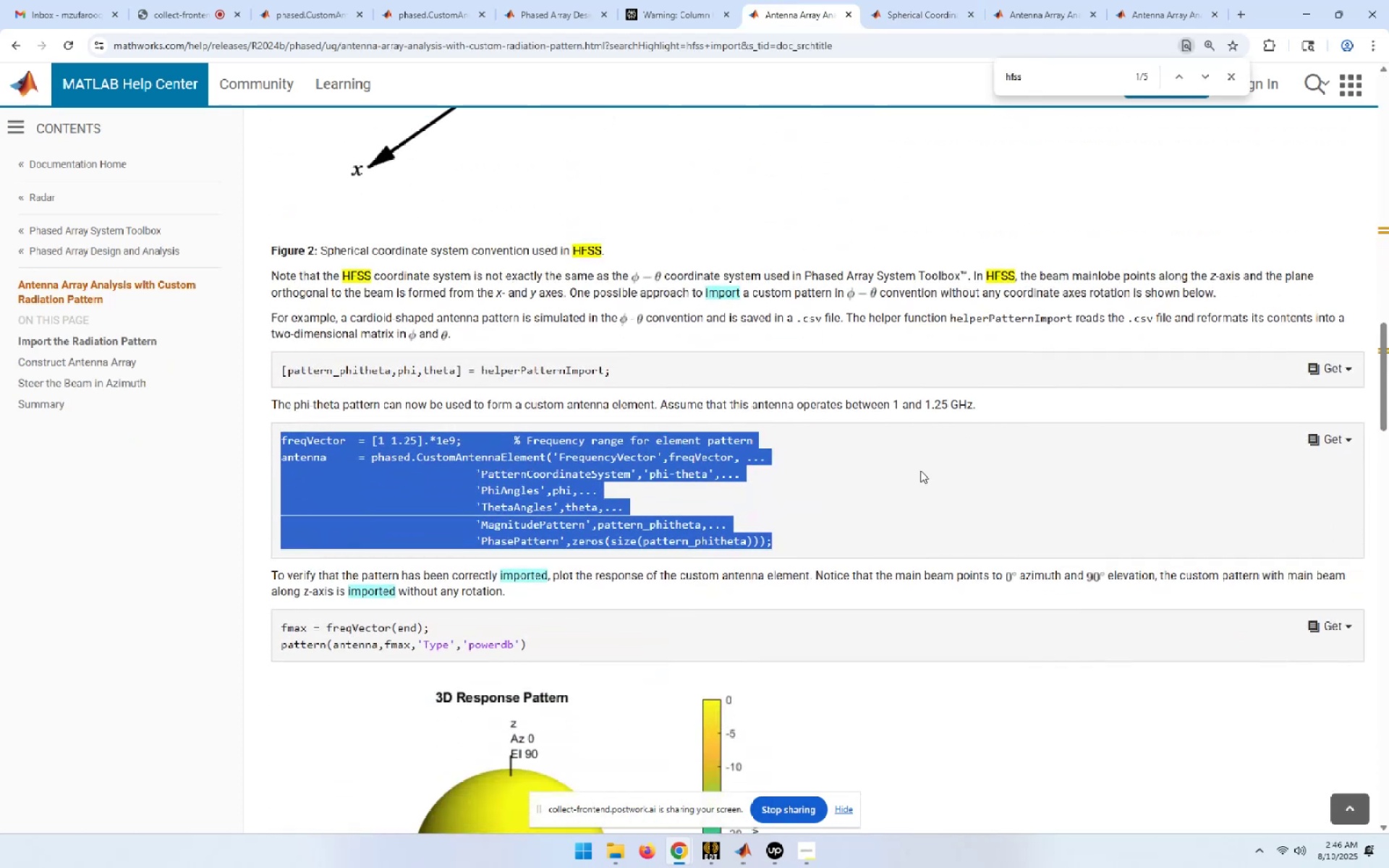 
left_click([920, 470])
 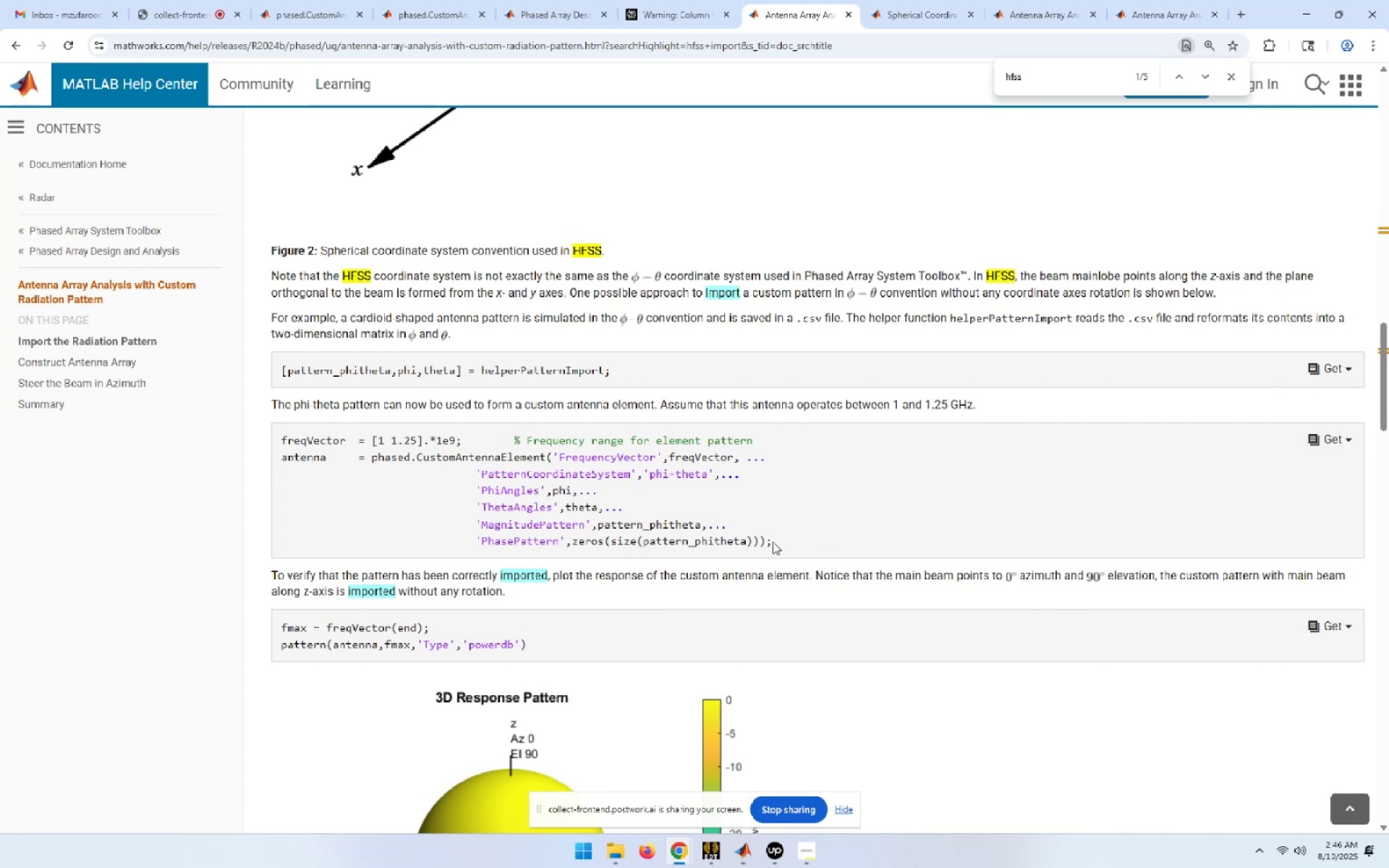 
wait(13.46)
 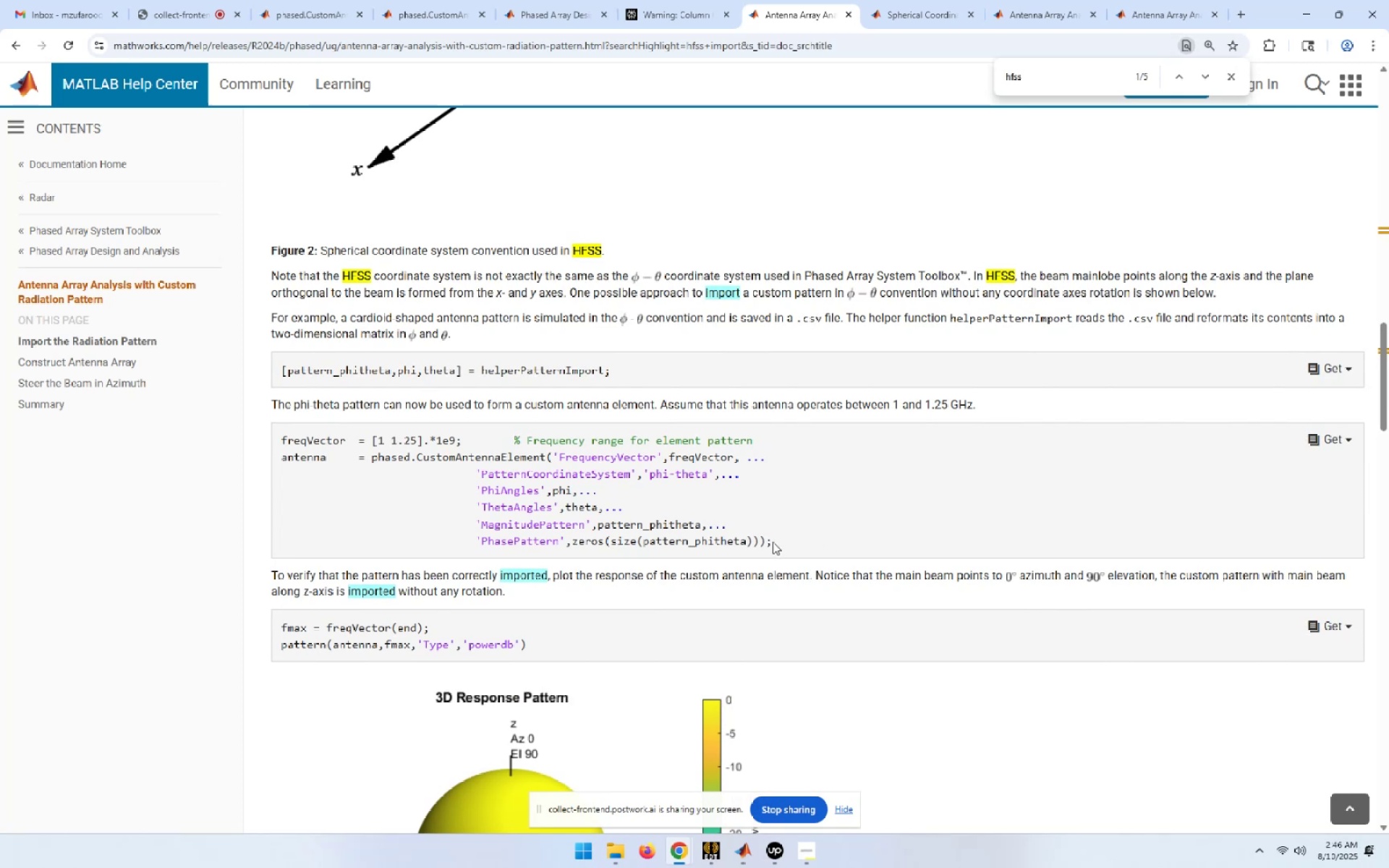 
key(Control+ControlLeft)
 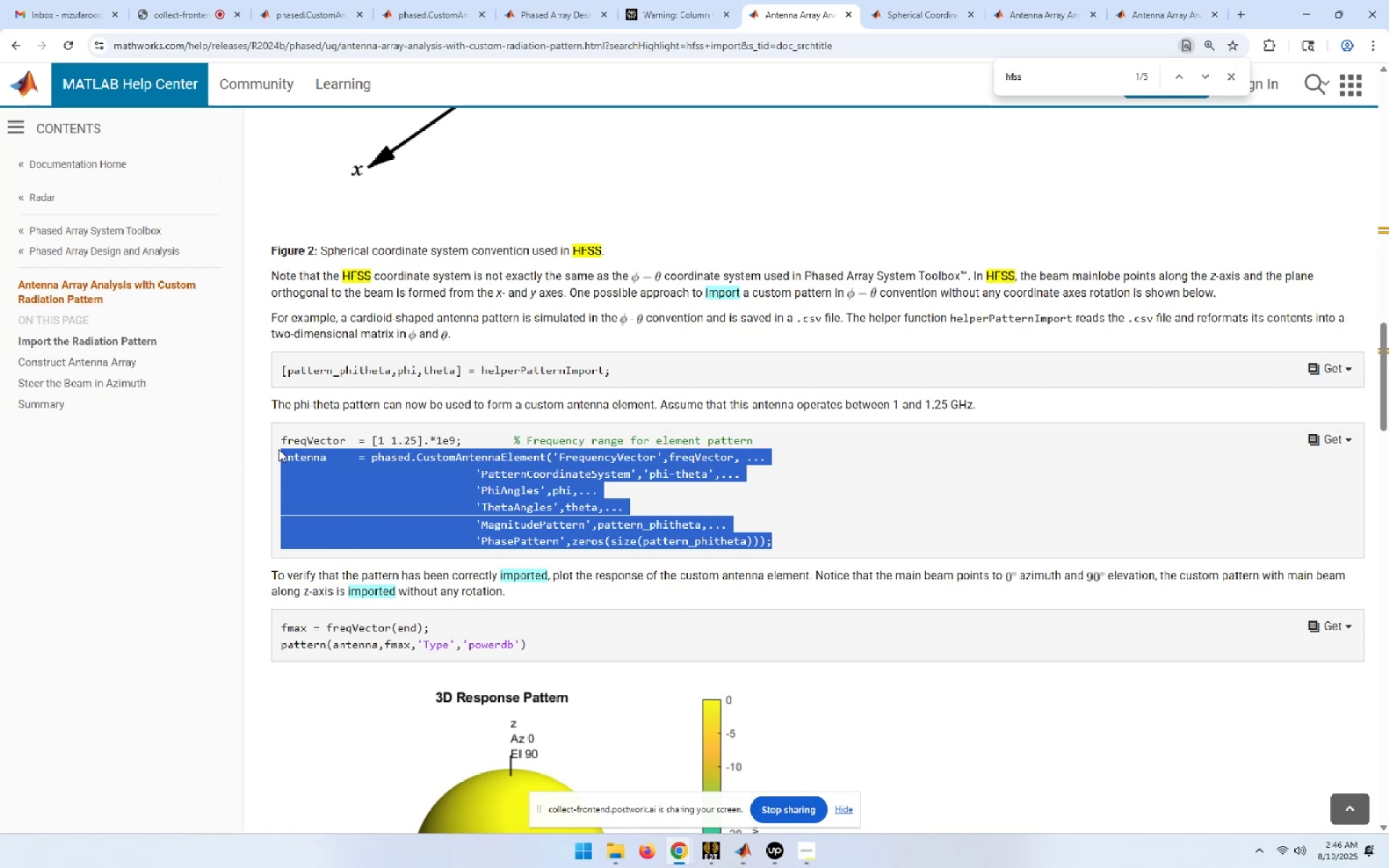 
key(Control+C)
 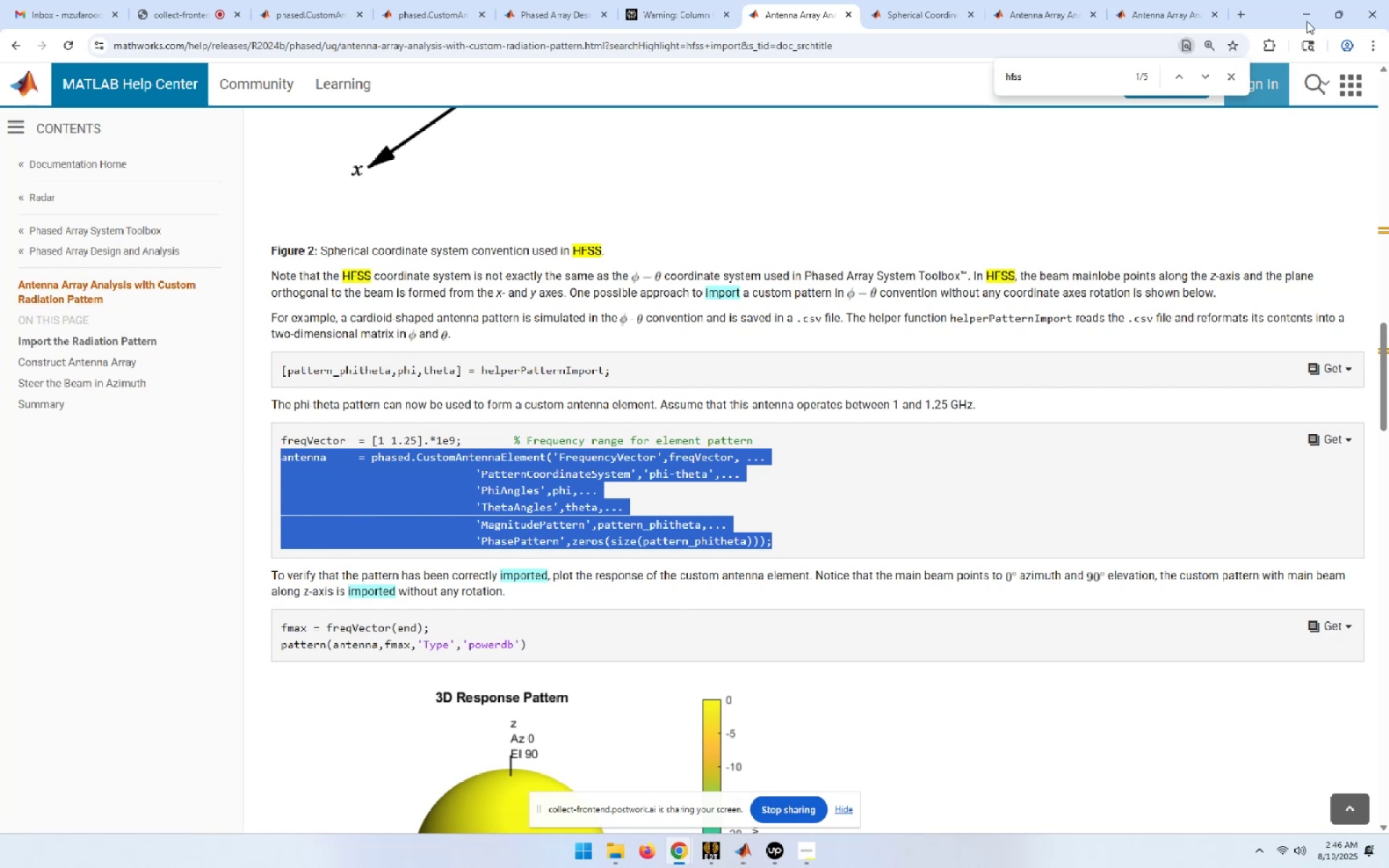 
left_click([1314, 2])
 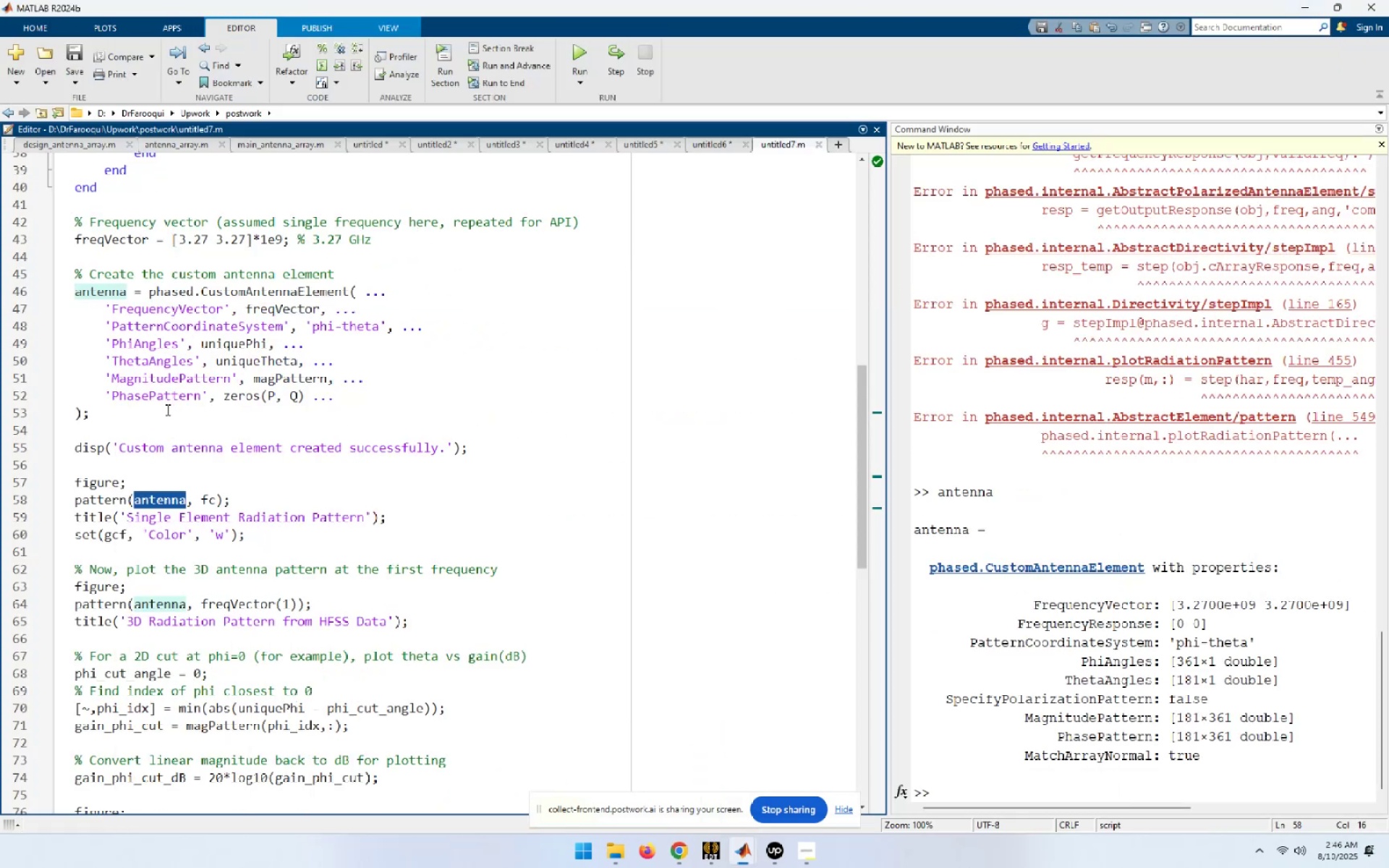 
left_click([137, 409])
 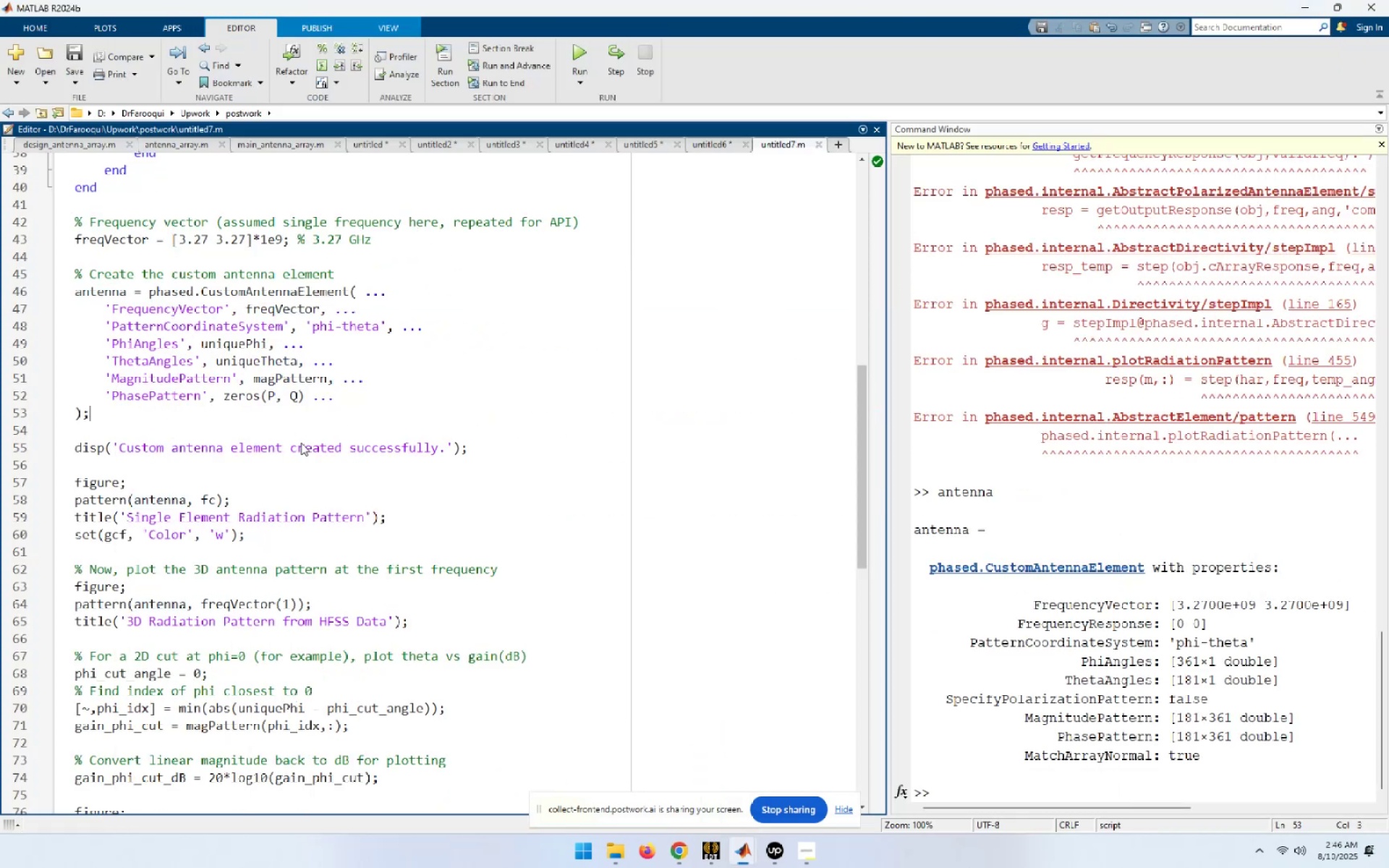 
key(NumpadEnter)
 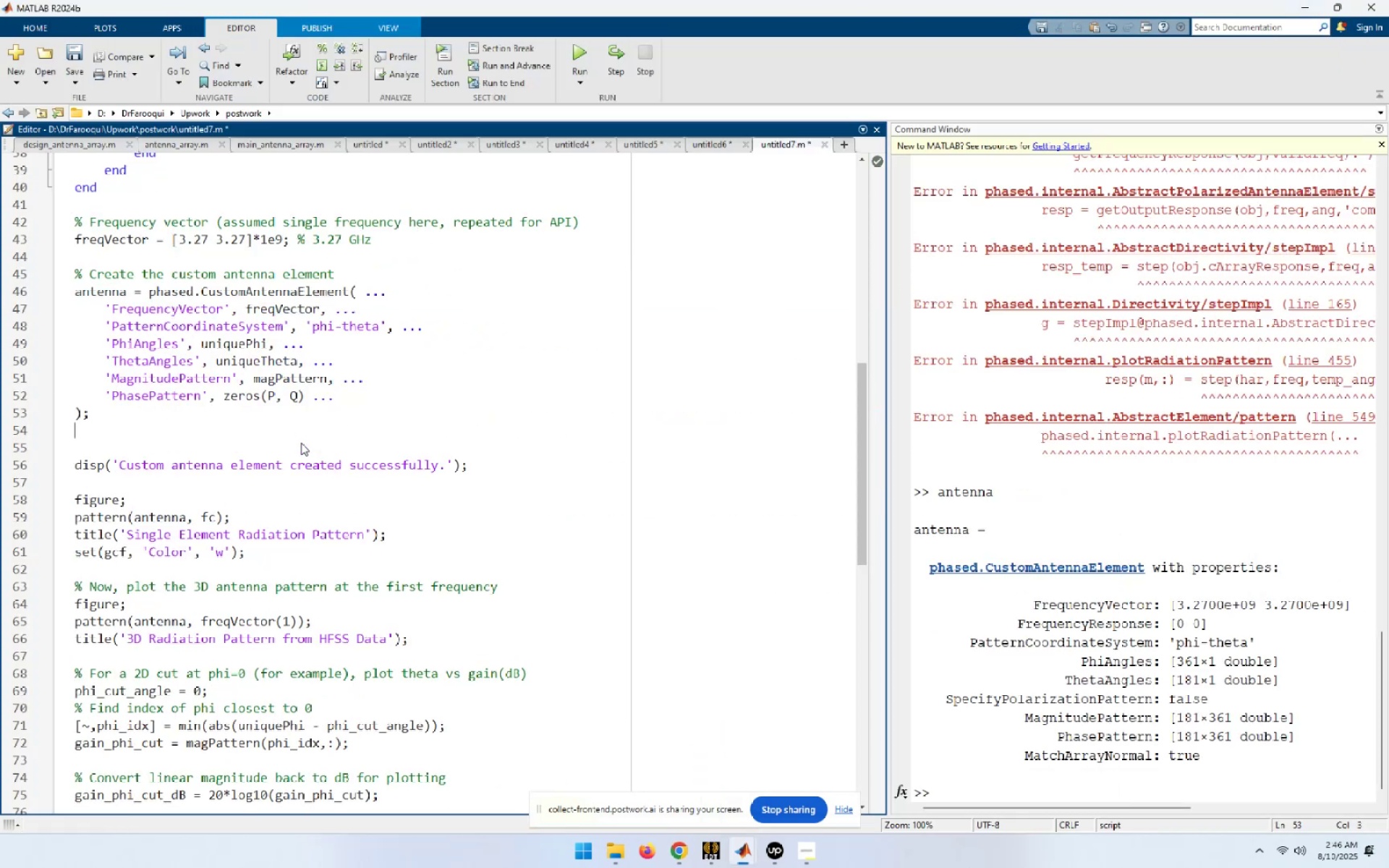 
key(Control+ControlLeft)
 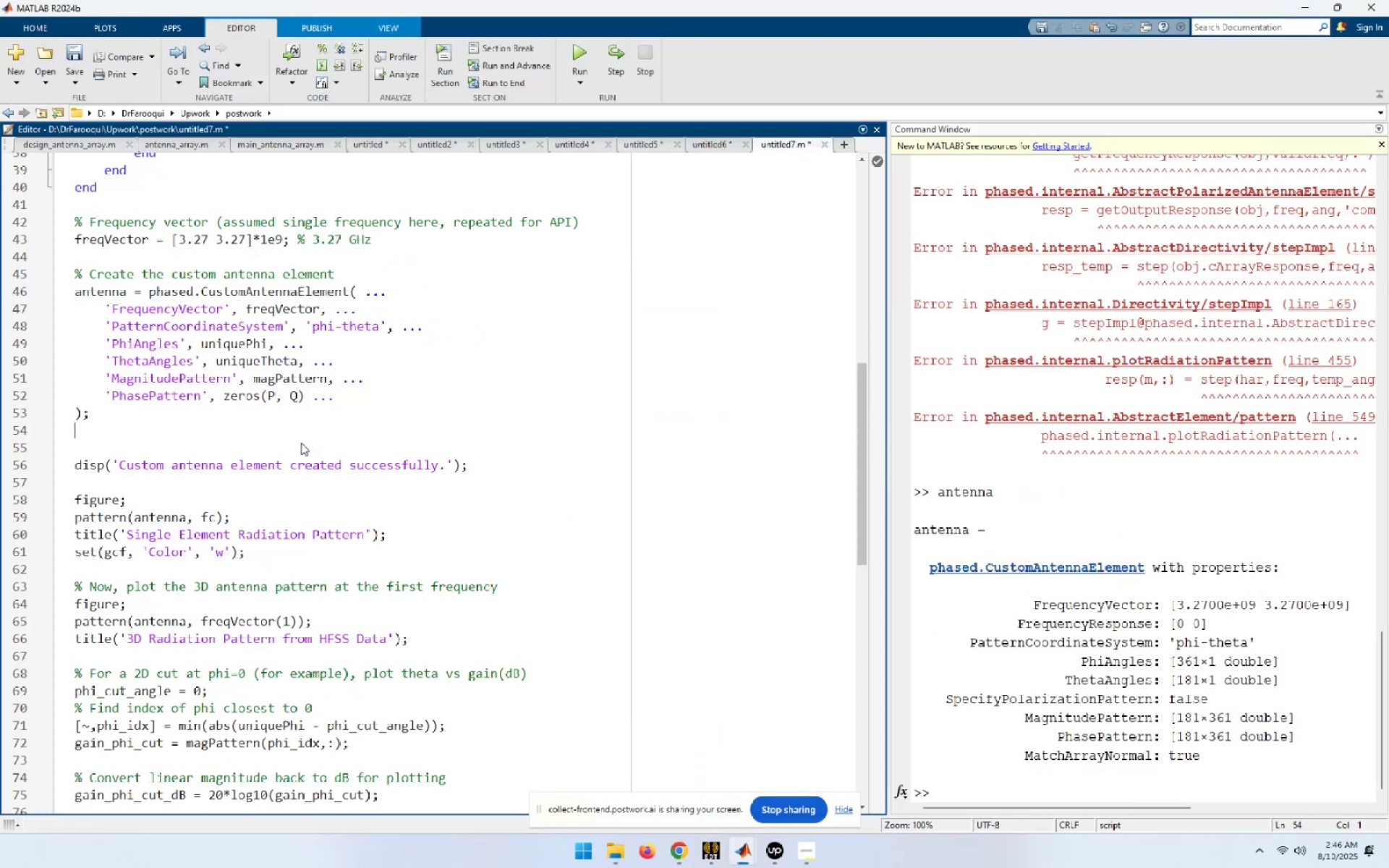 
key(Control+V)
 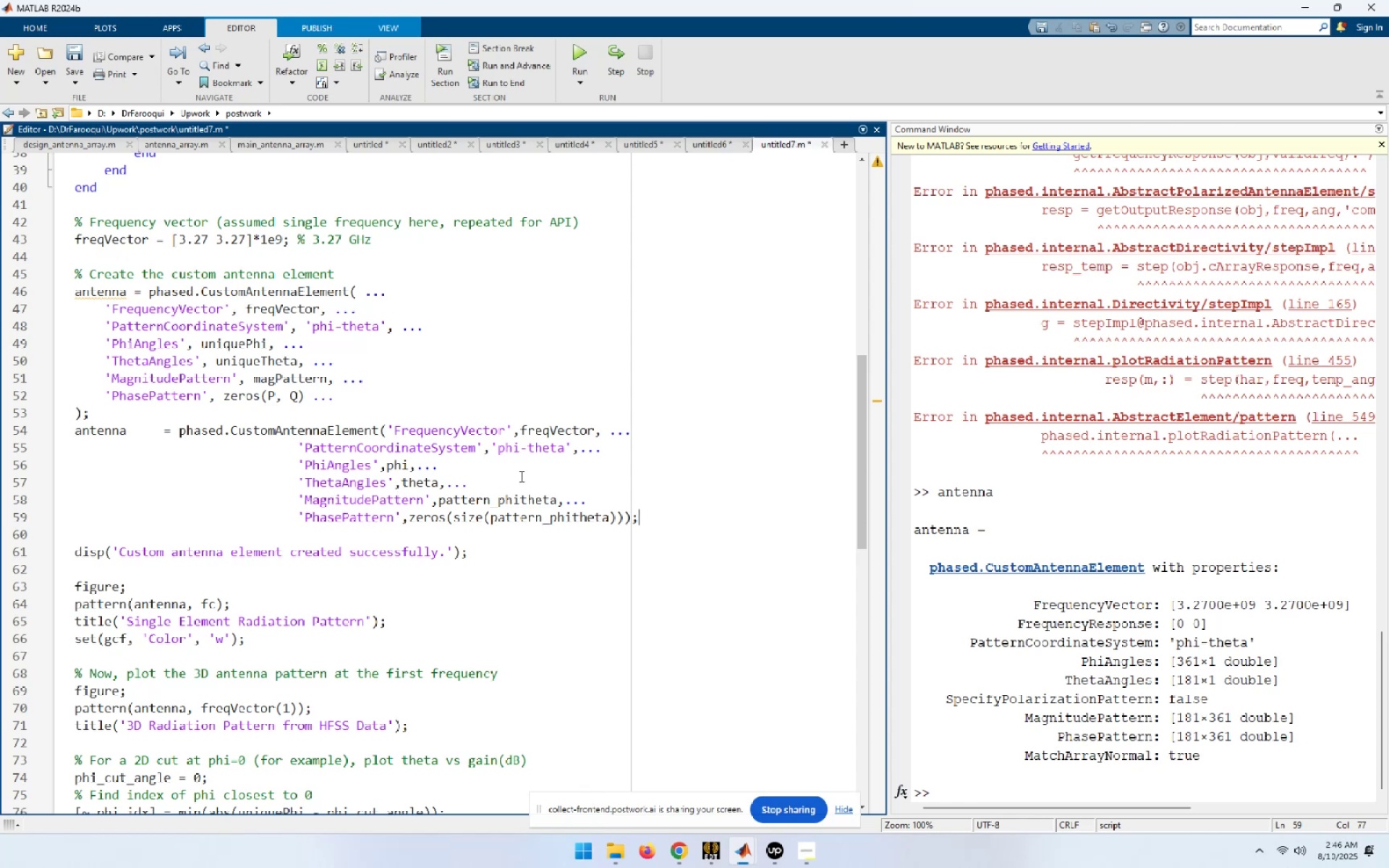 
wait(21.46)
 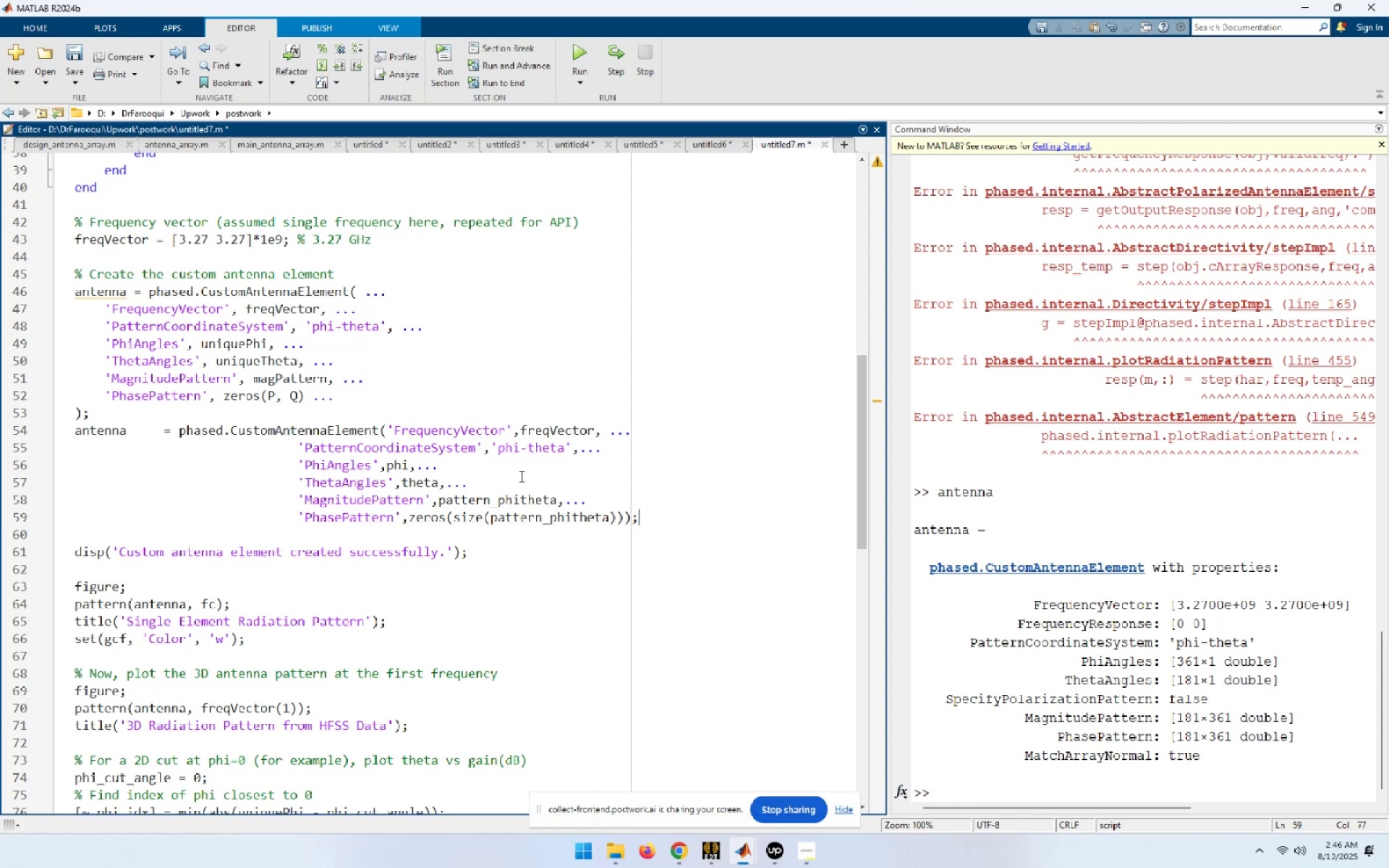 
hold_key(key=ControlLeft, duration=1.04)
 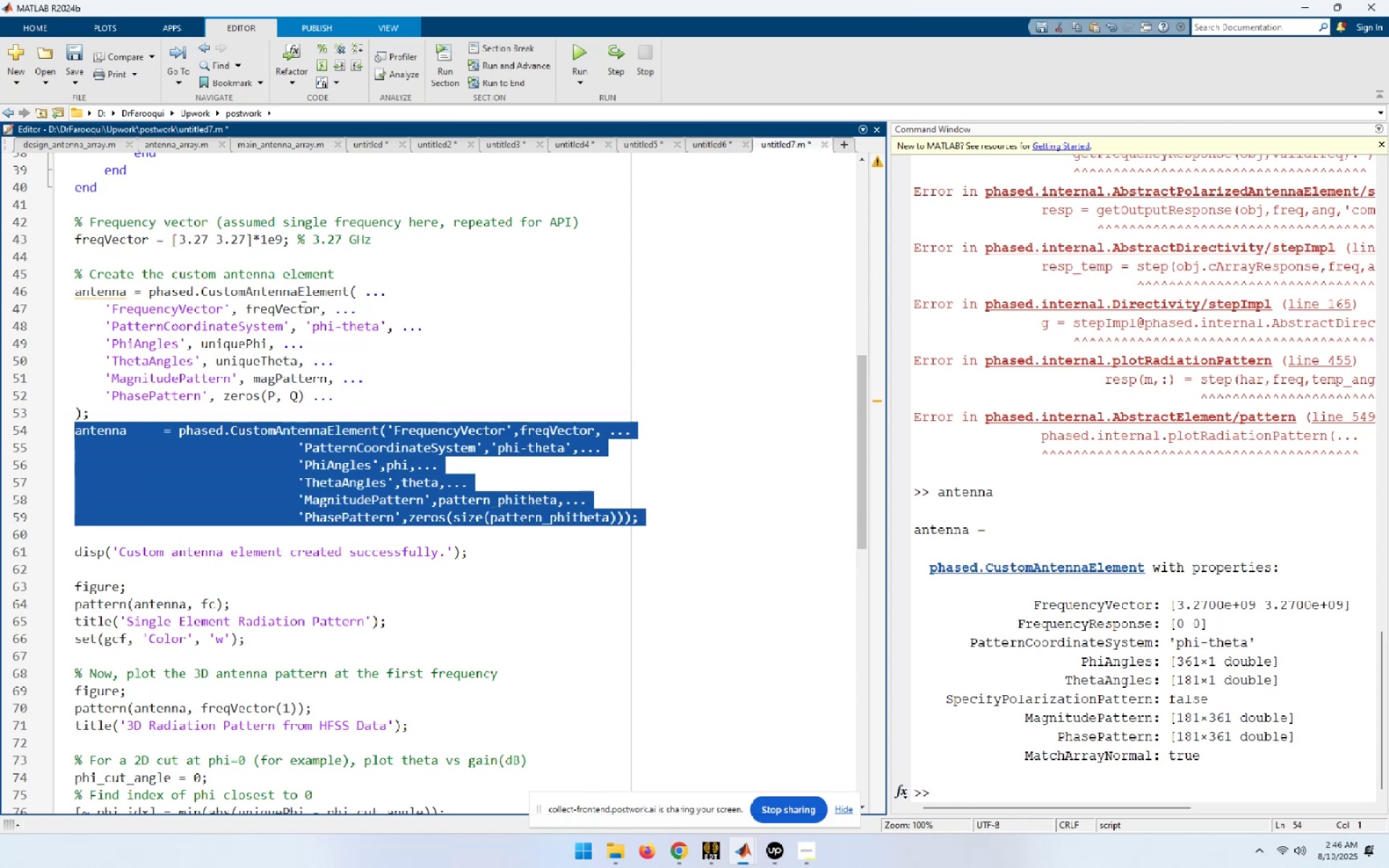 
double_click([302, 307])
 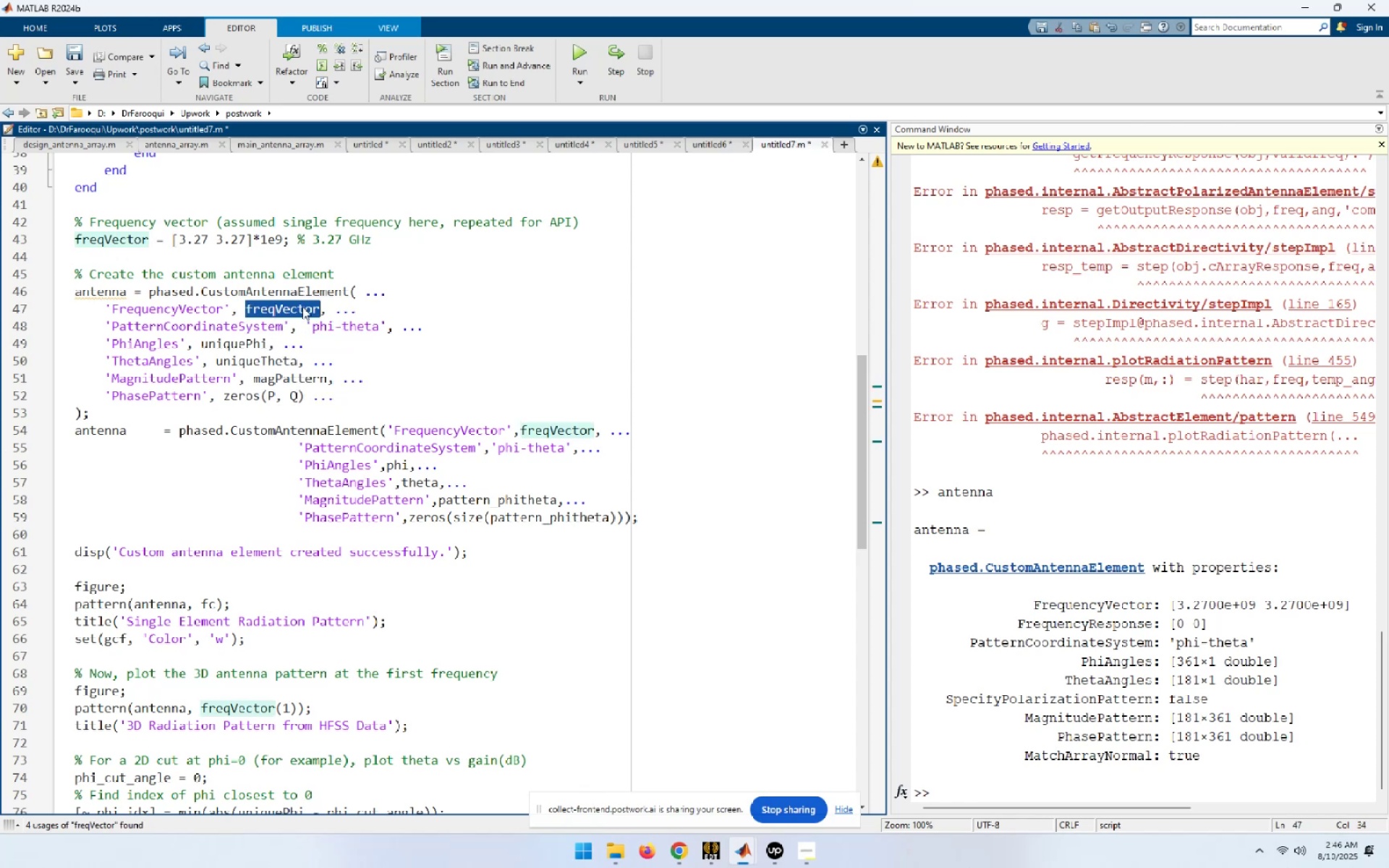 
key(Control+C)
 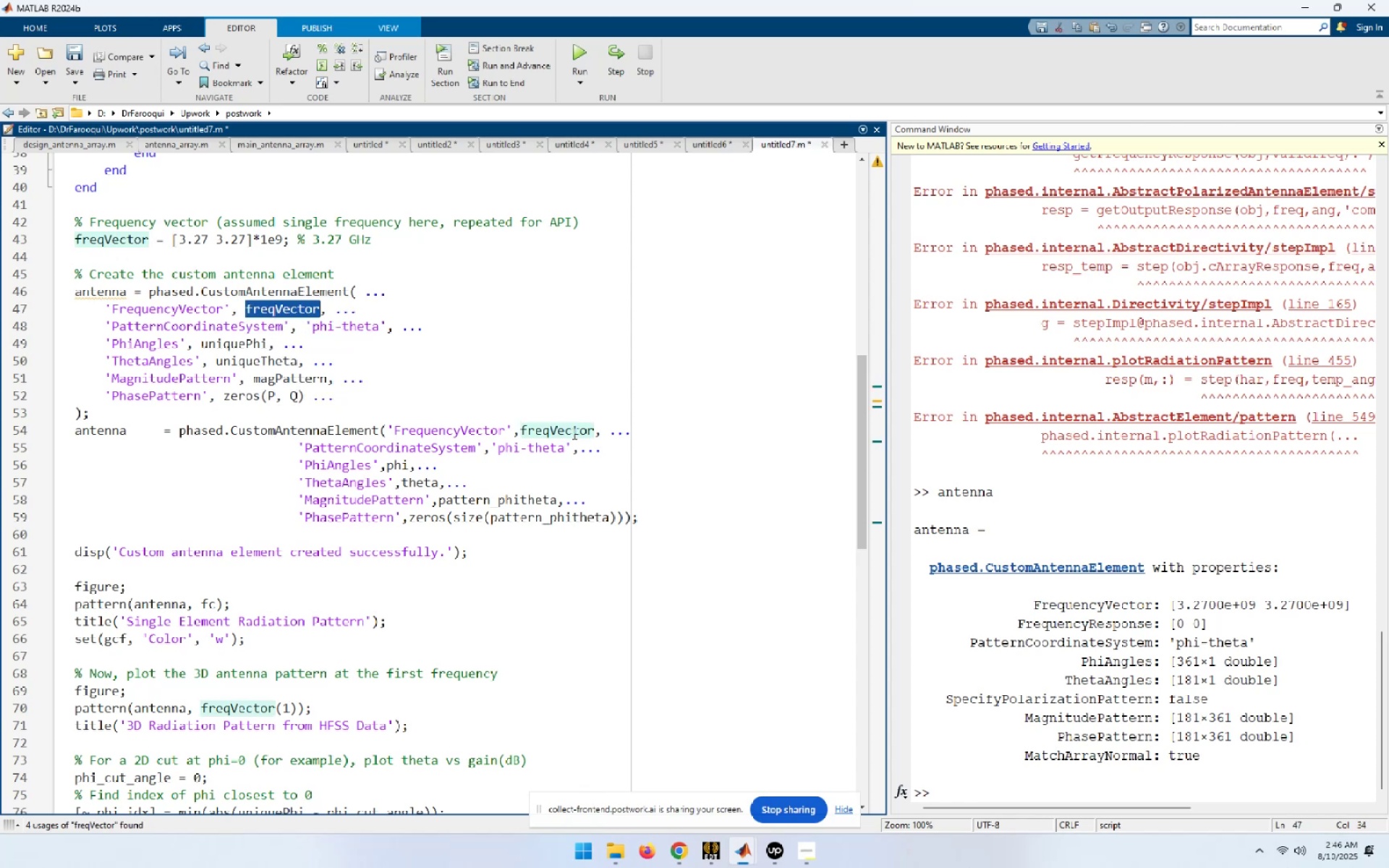 
double_click([573, 433])
 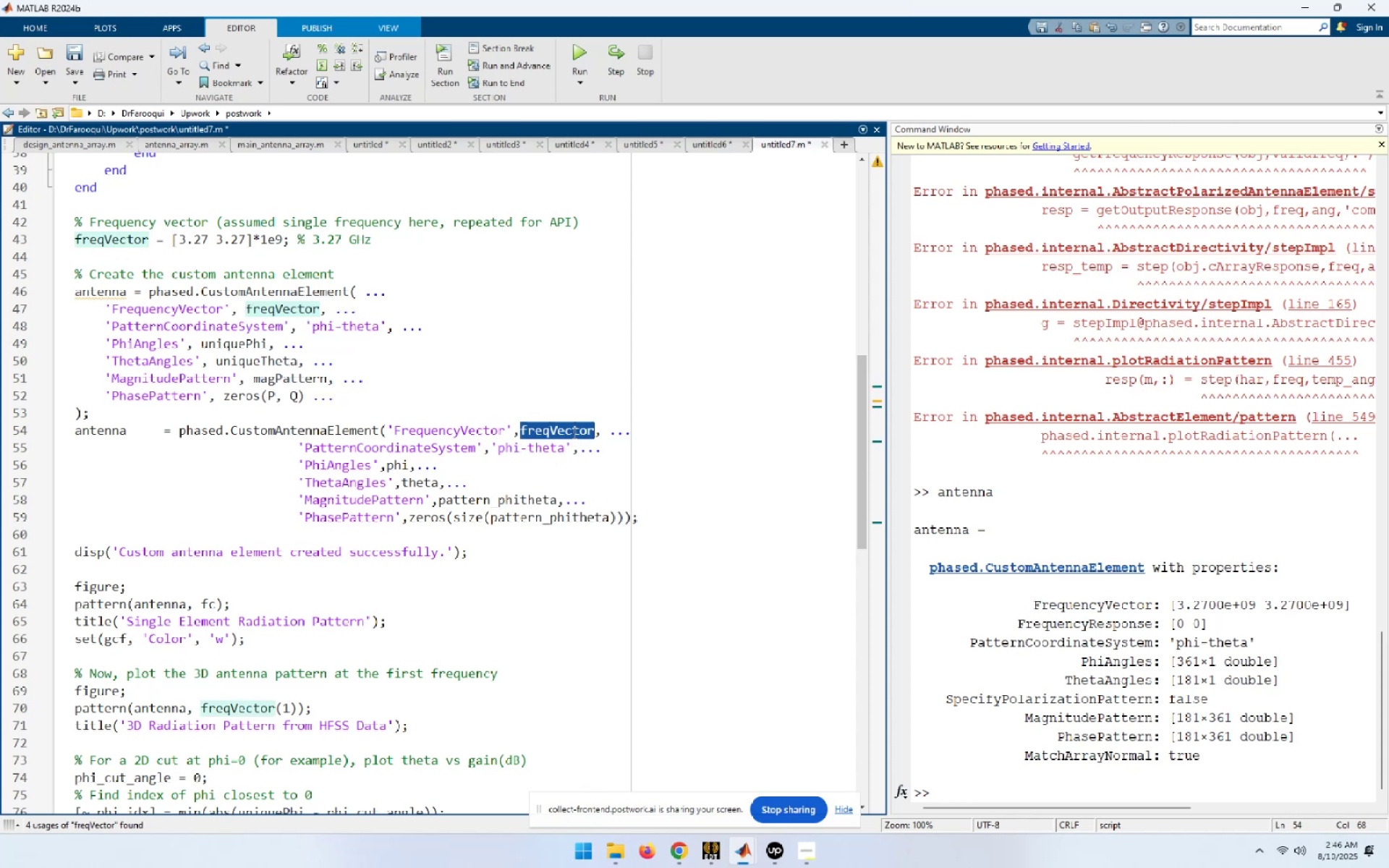 
key(Control+V)
 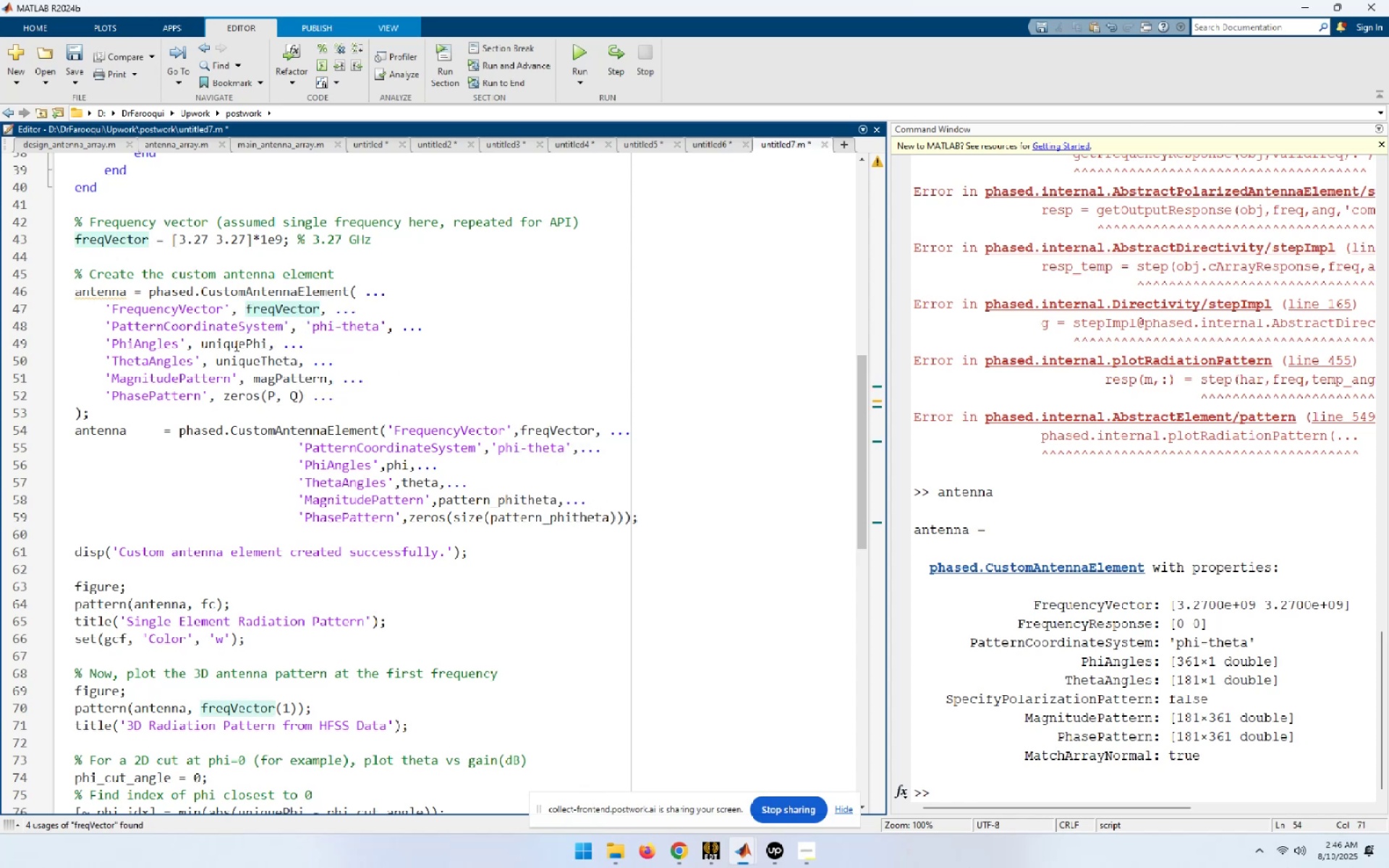 
double_click([235, 345])
 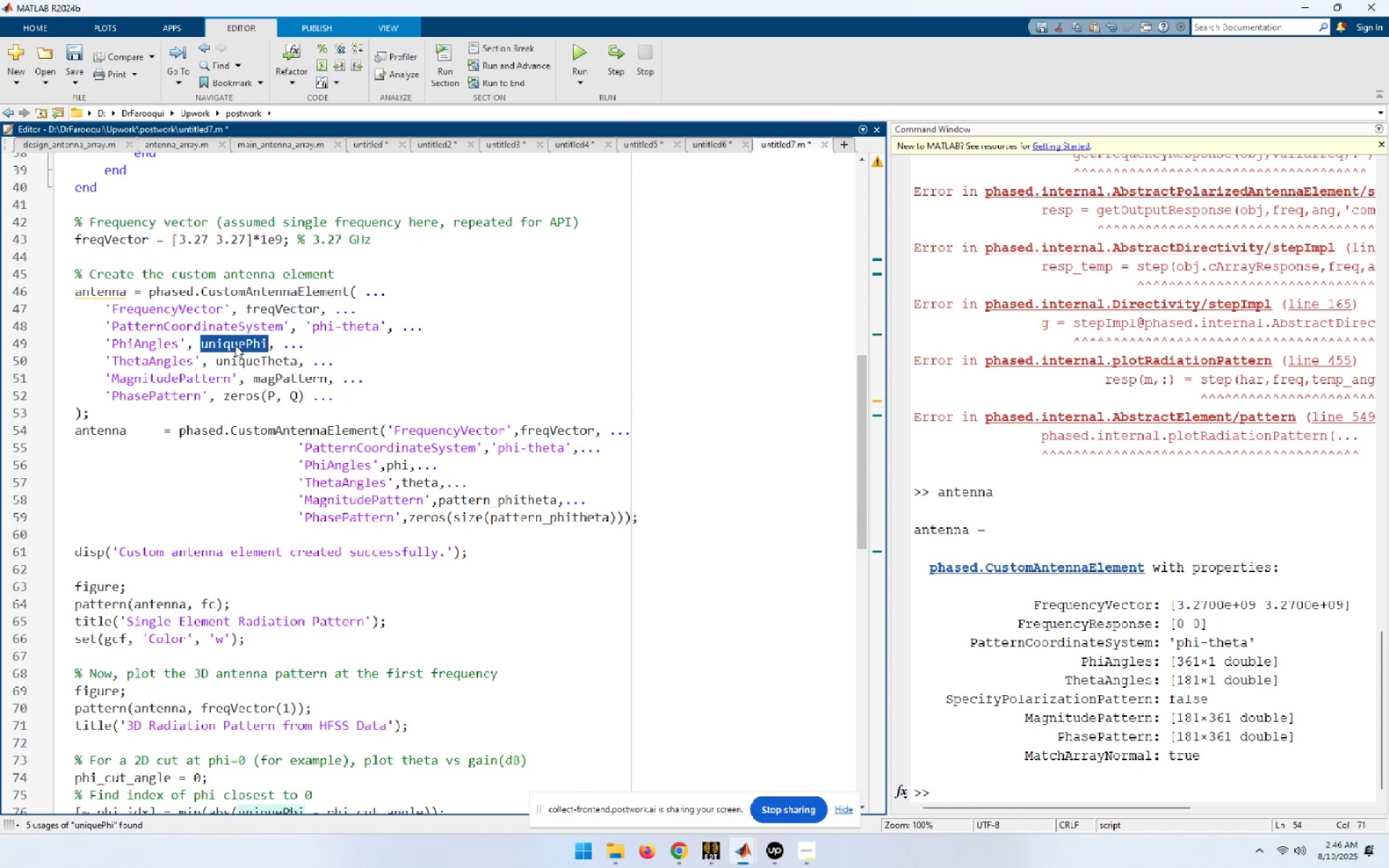 
key(Control+ControlLeft)
 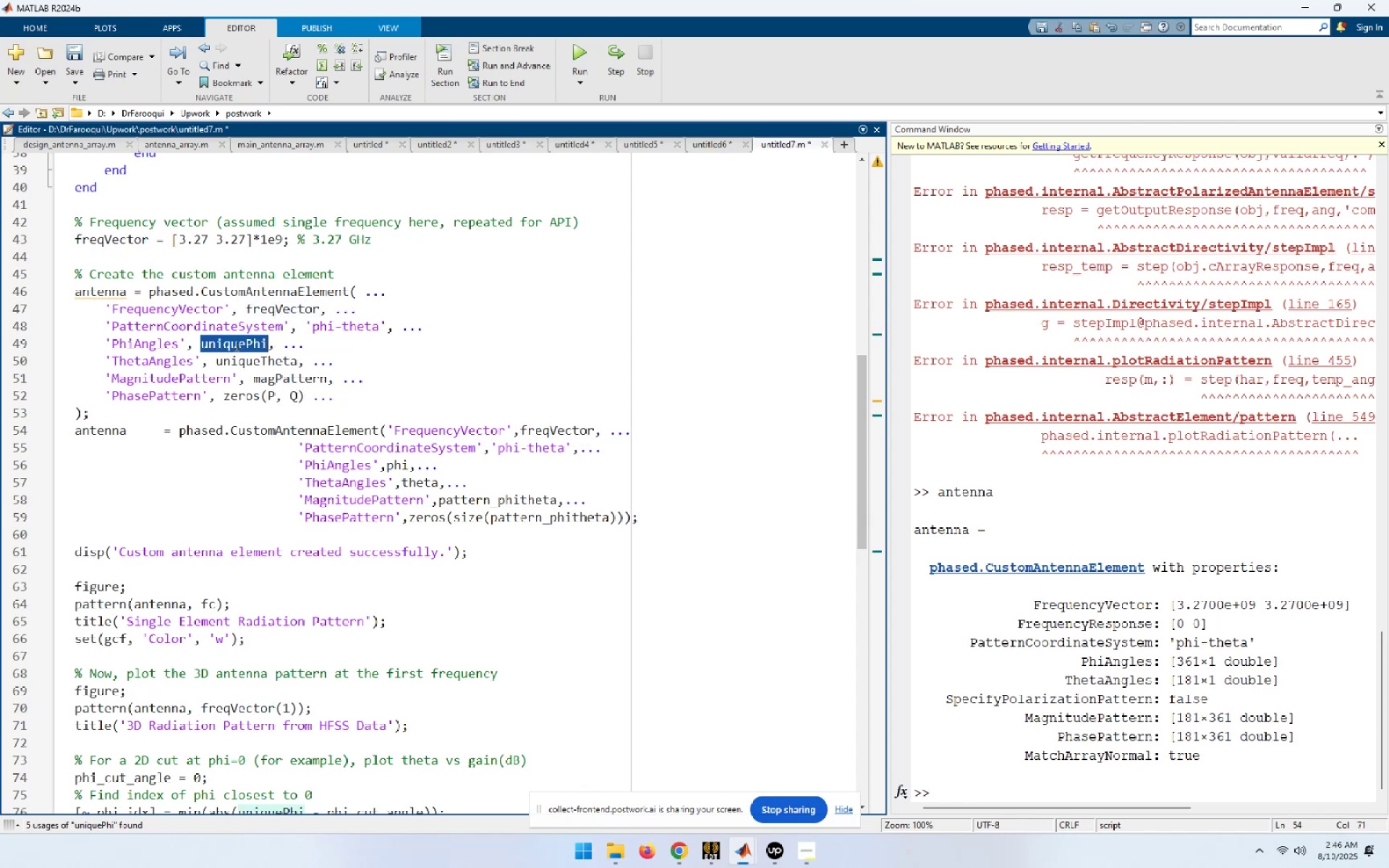 
key(Control+C)
 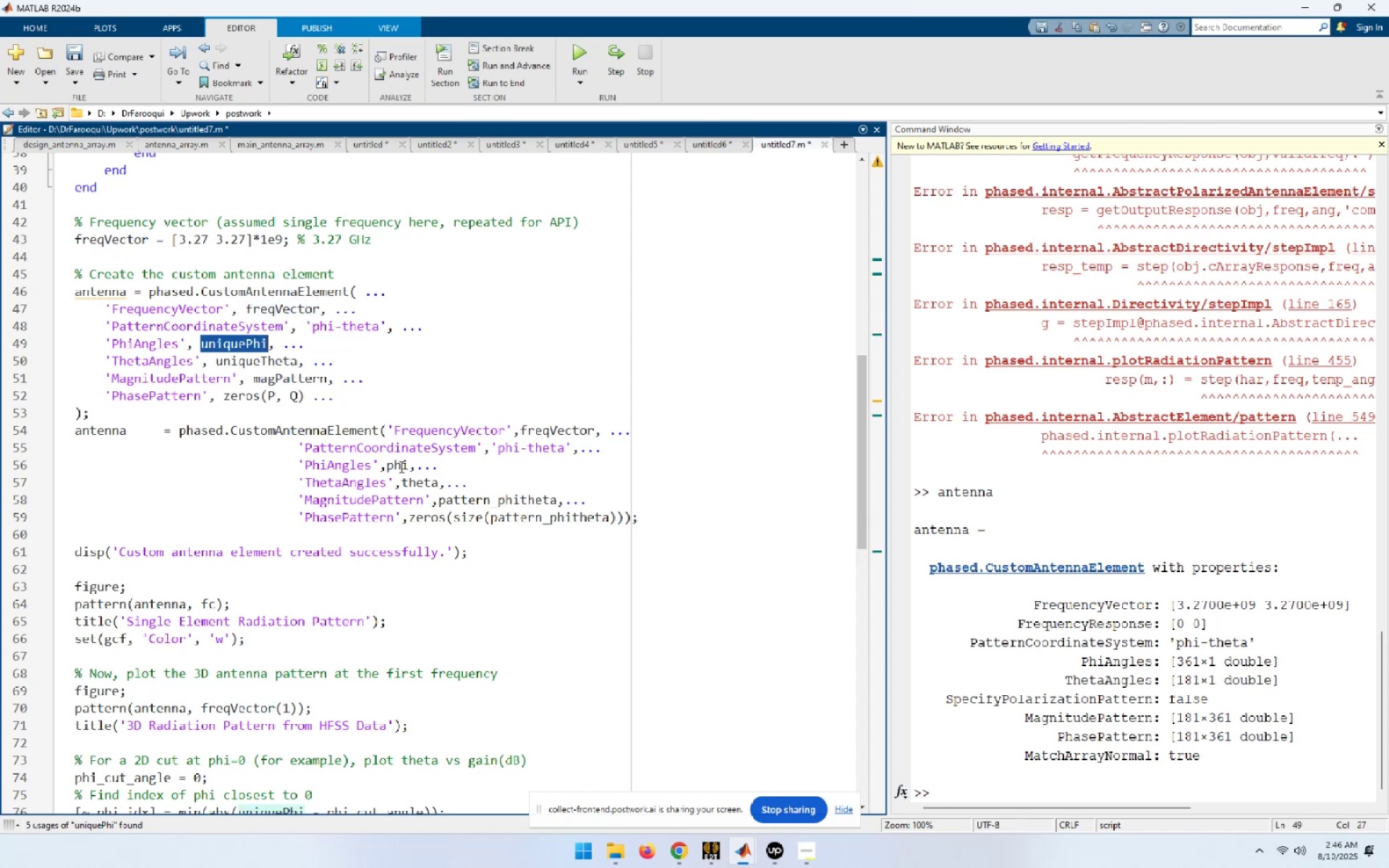 
double_click([400, 467])
 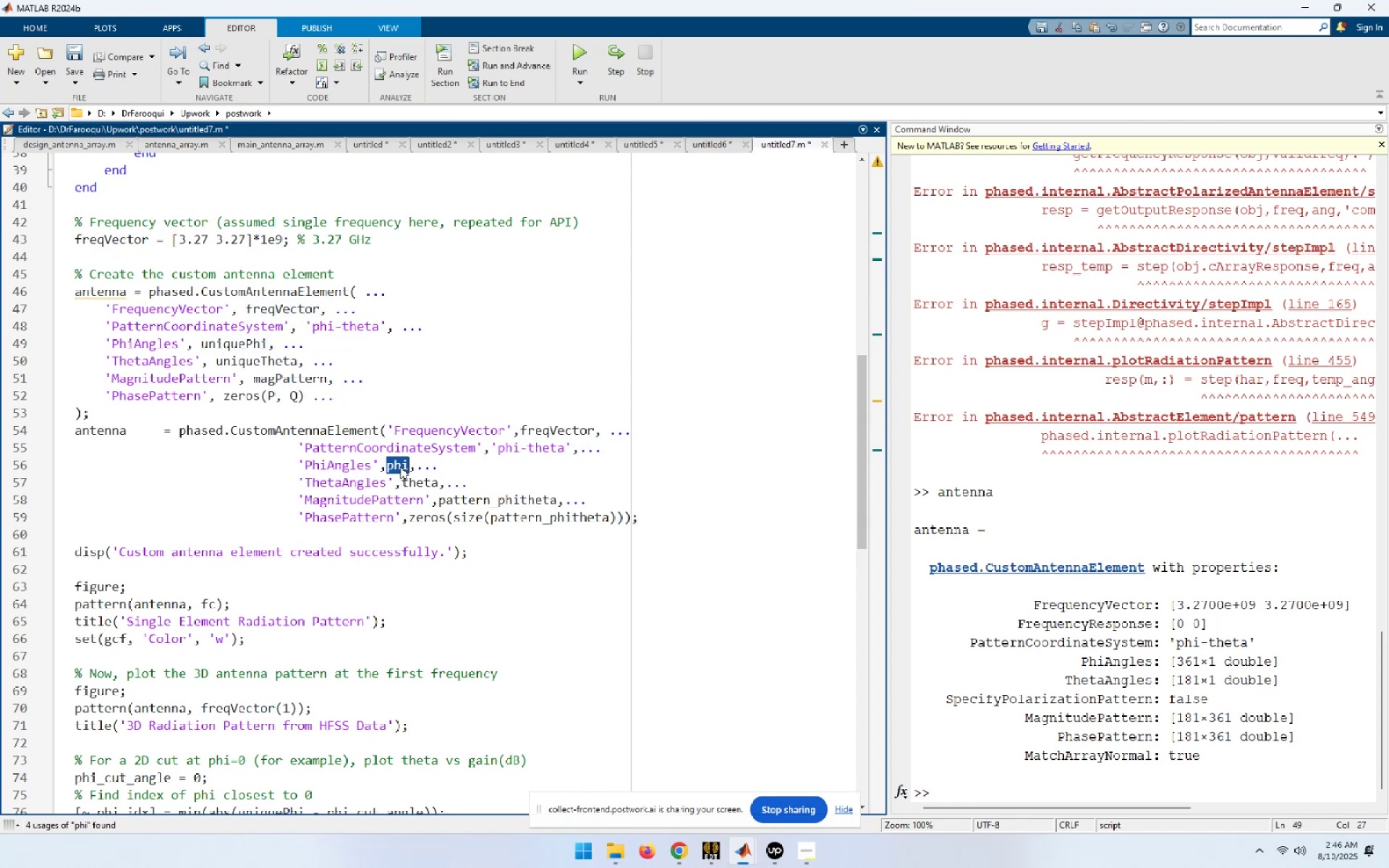 
key(Control+ControlLeft)
 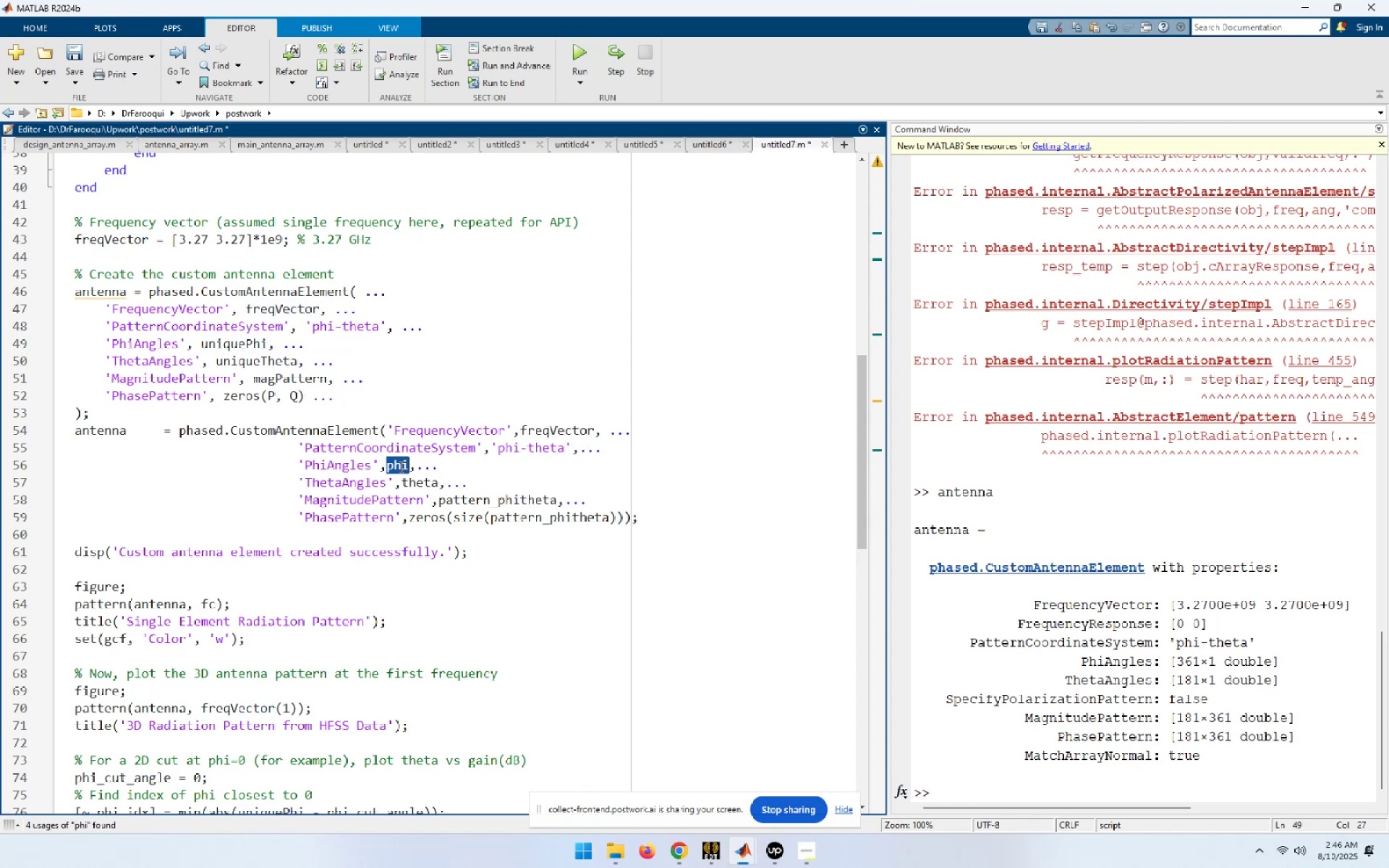 
key(Control+V)
 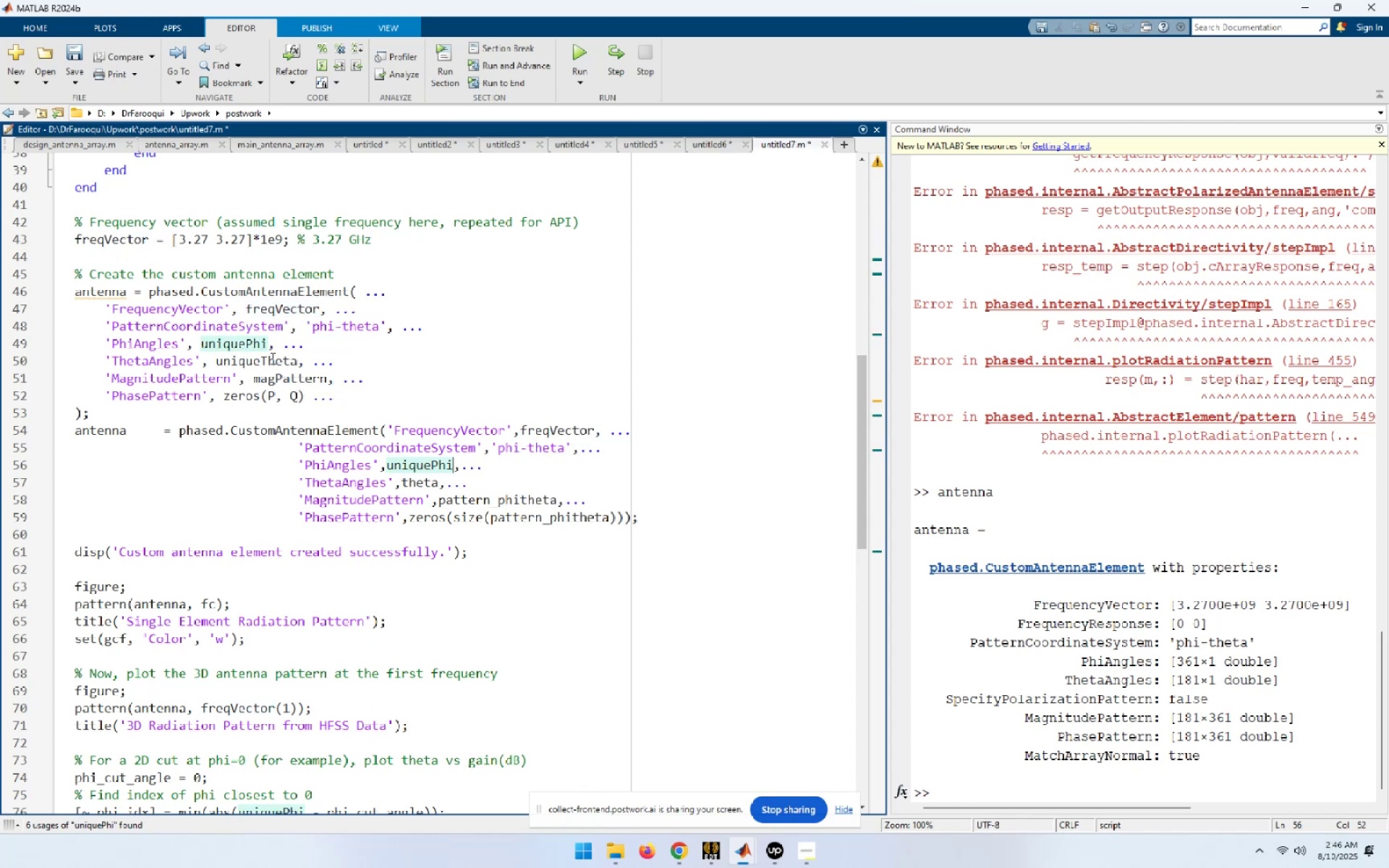 
double_click([271, 358])
 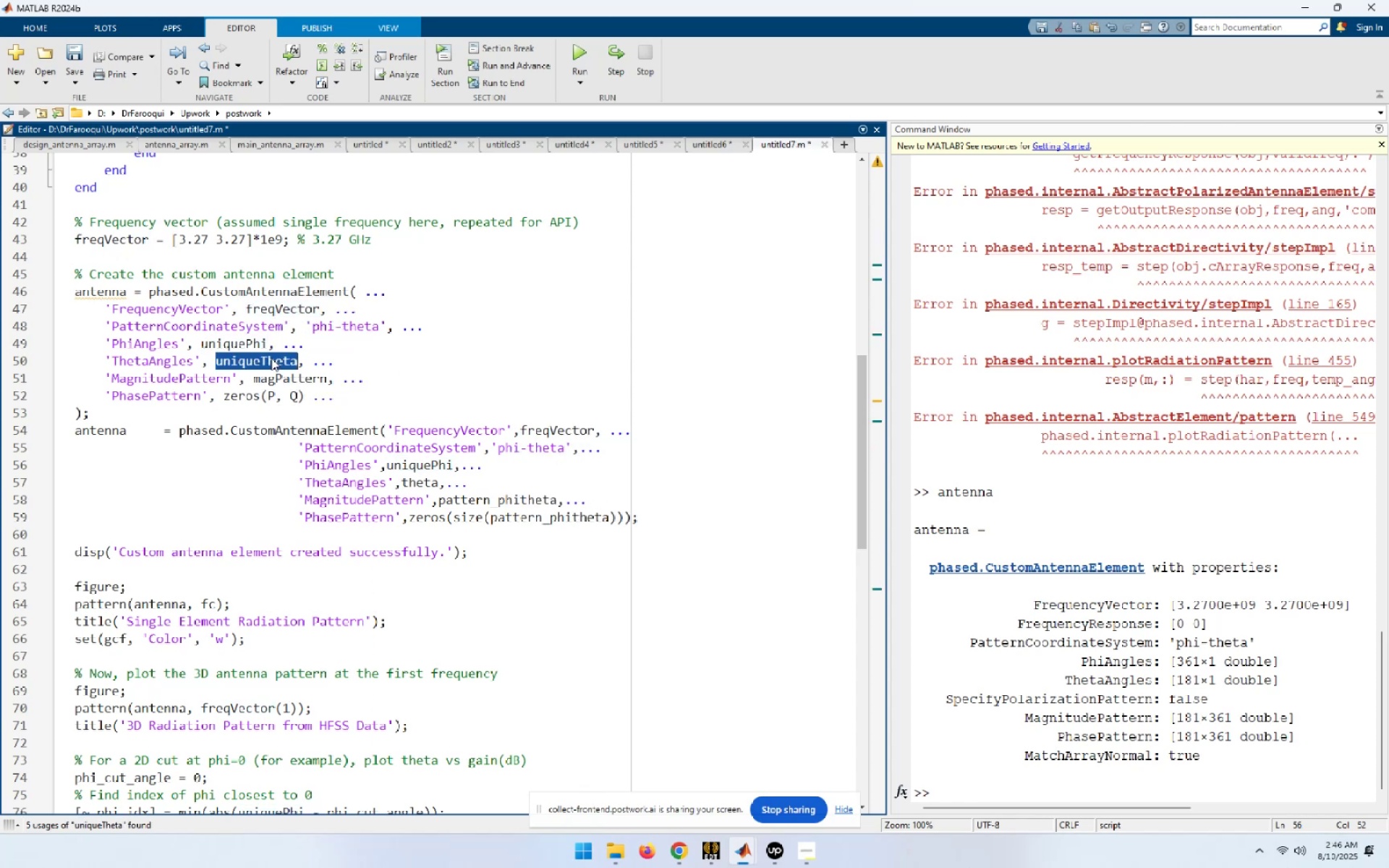 
key(Control+ControlLeft)
 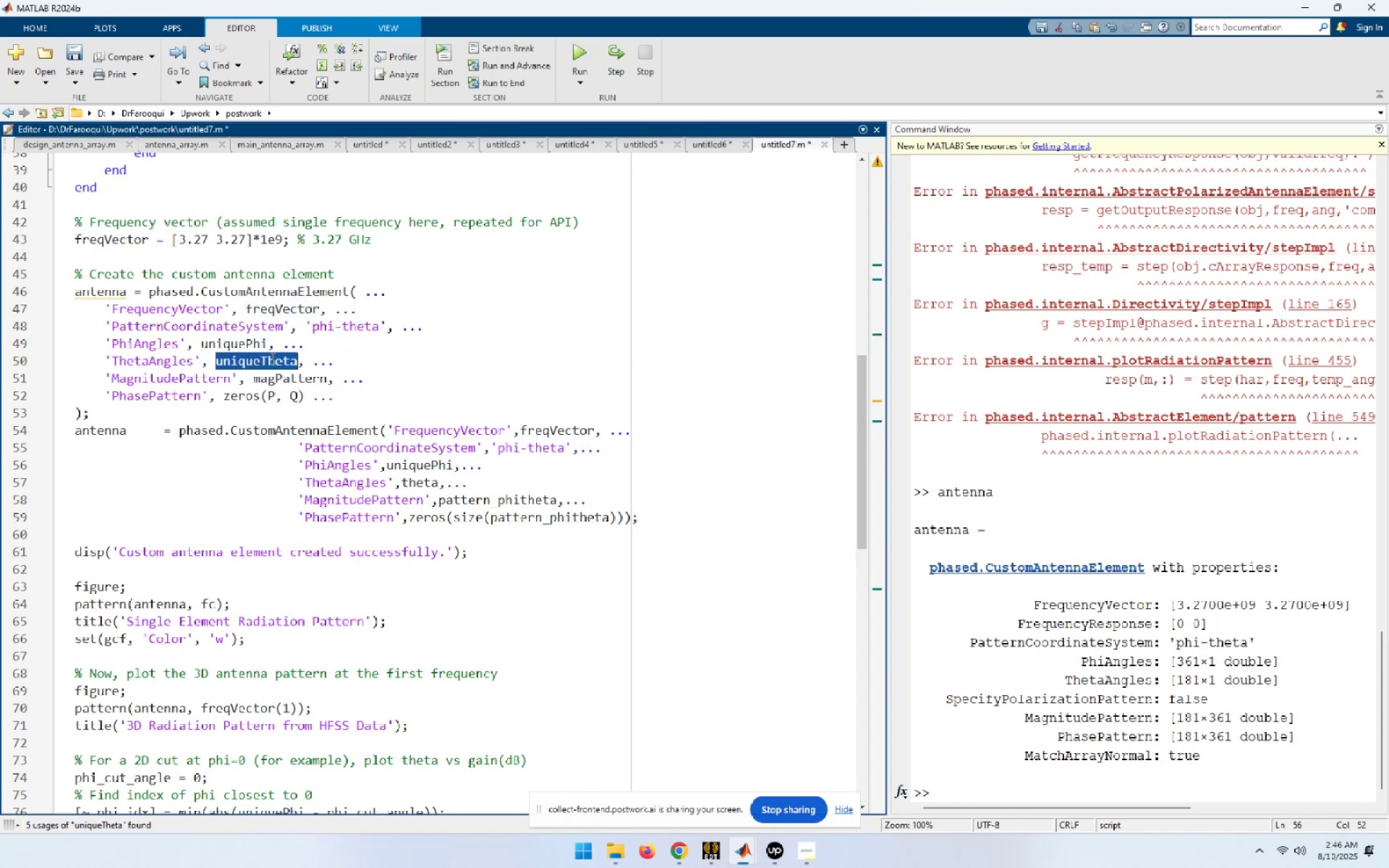 
key(Control+C)
 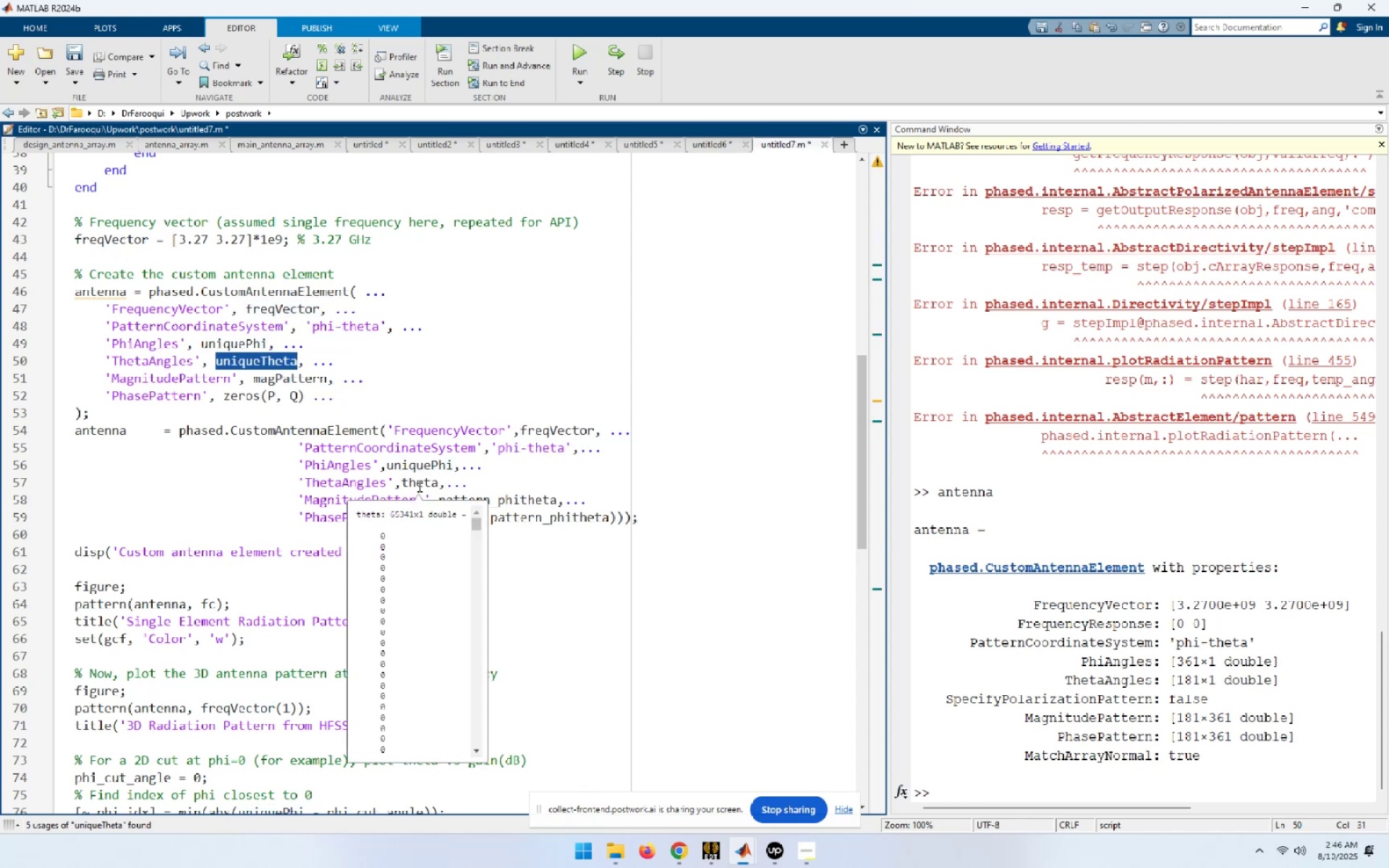 
double_click([418, 485])
 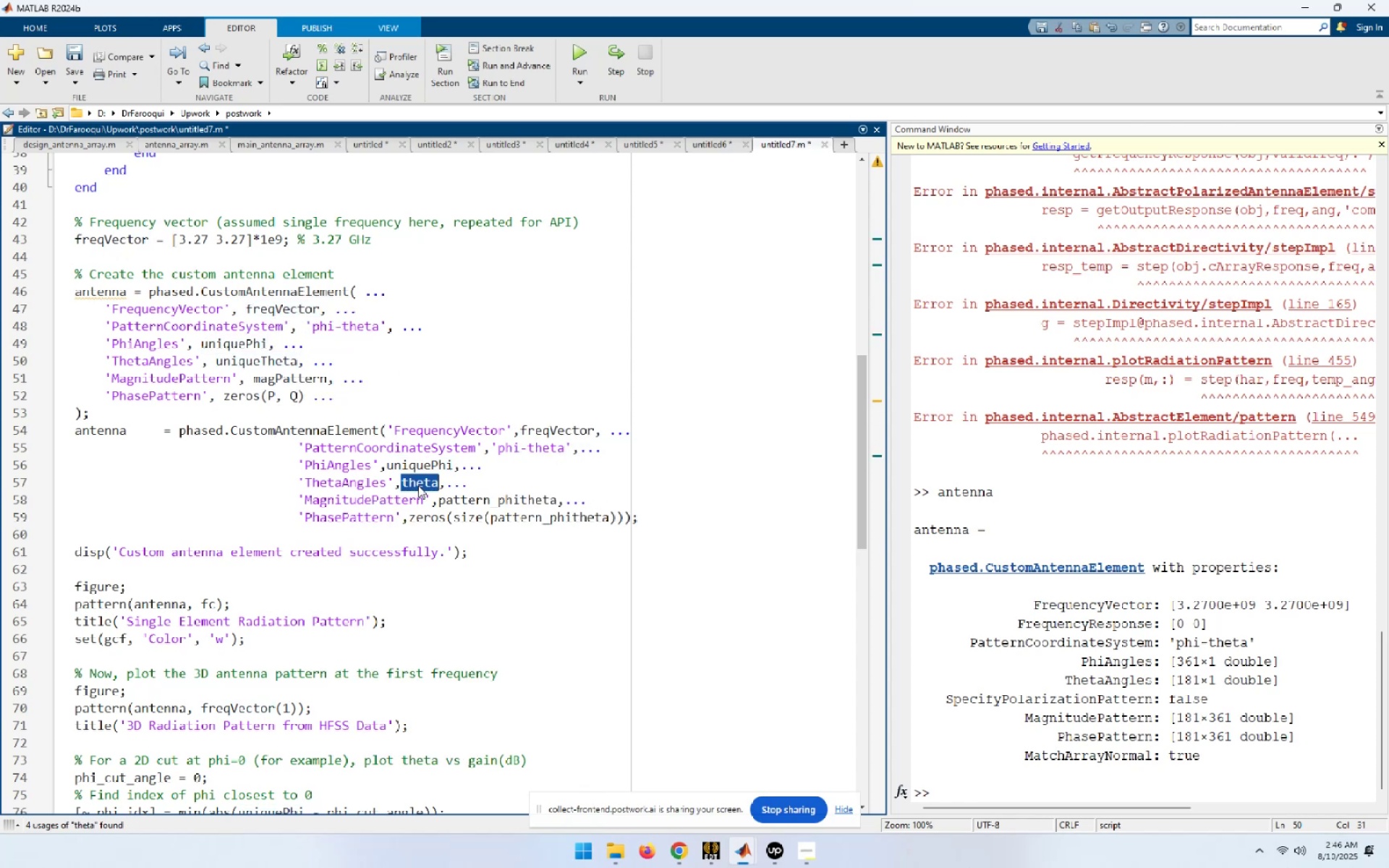 
key(Control+ControlLeft)
 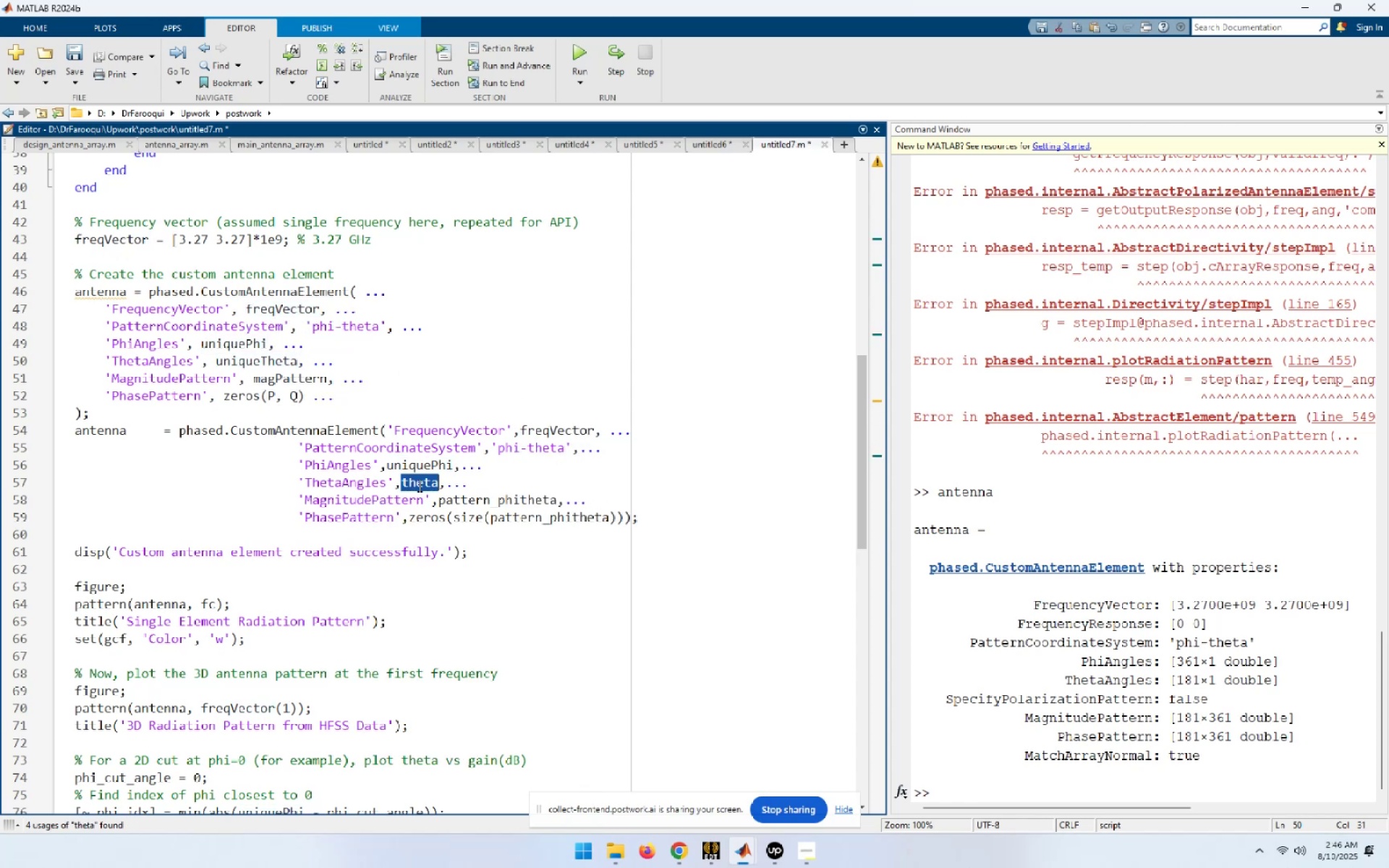 
key(Control+V)
 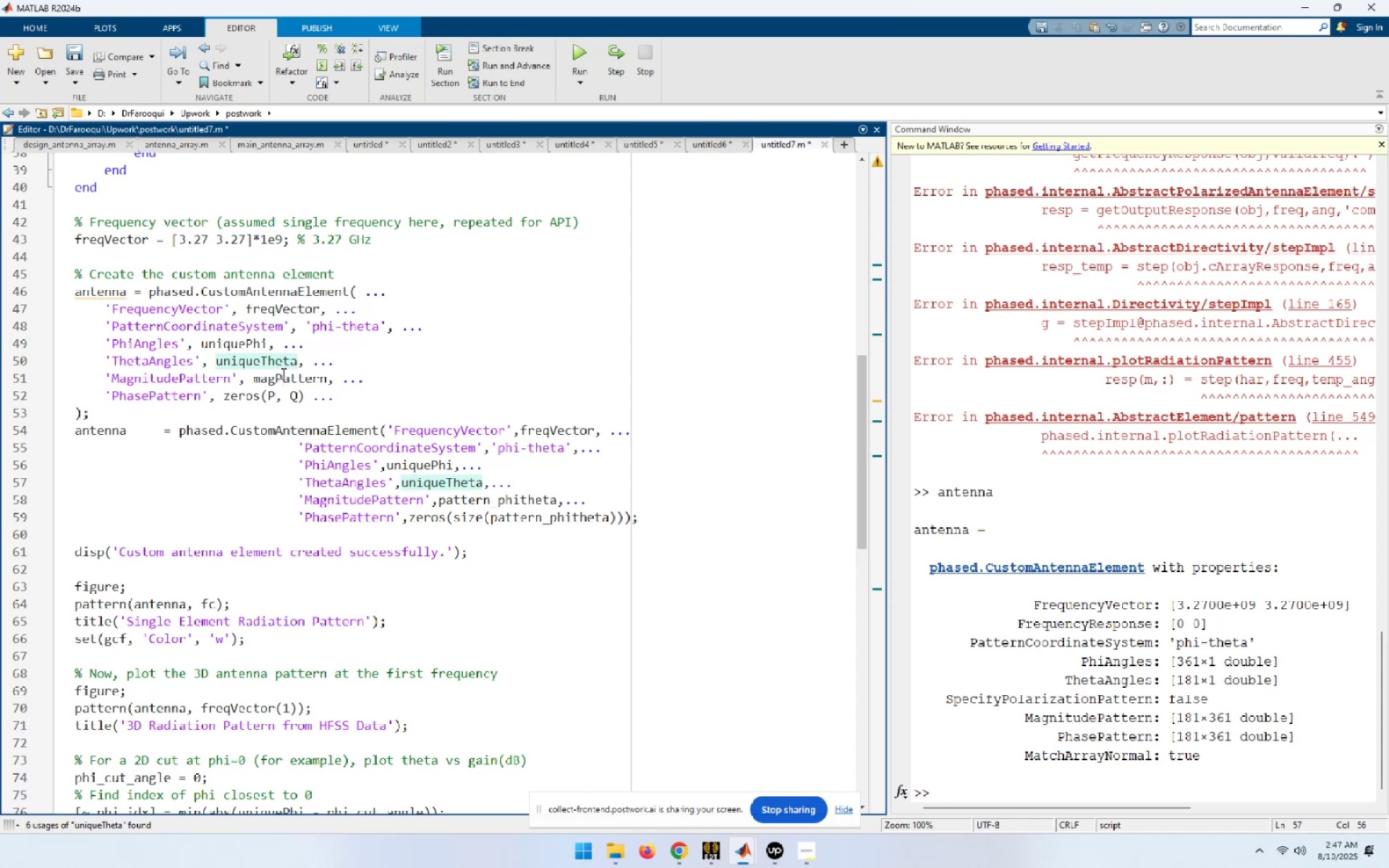 
double_click([282, 373])
 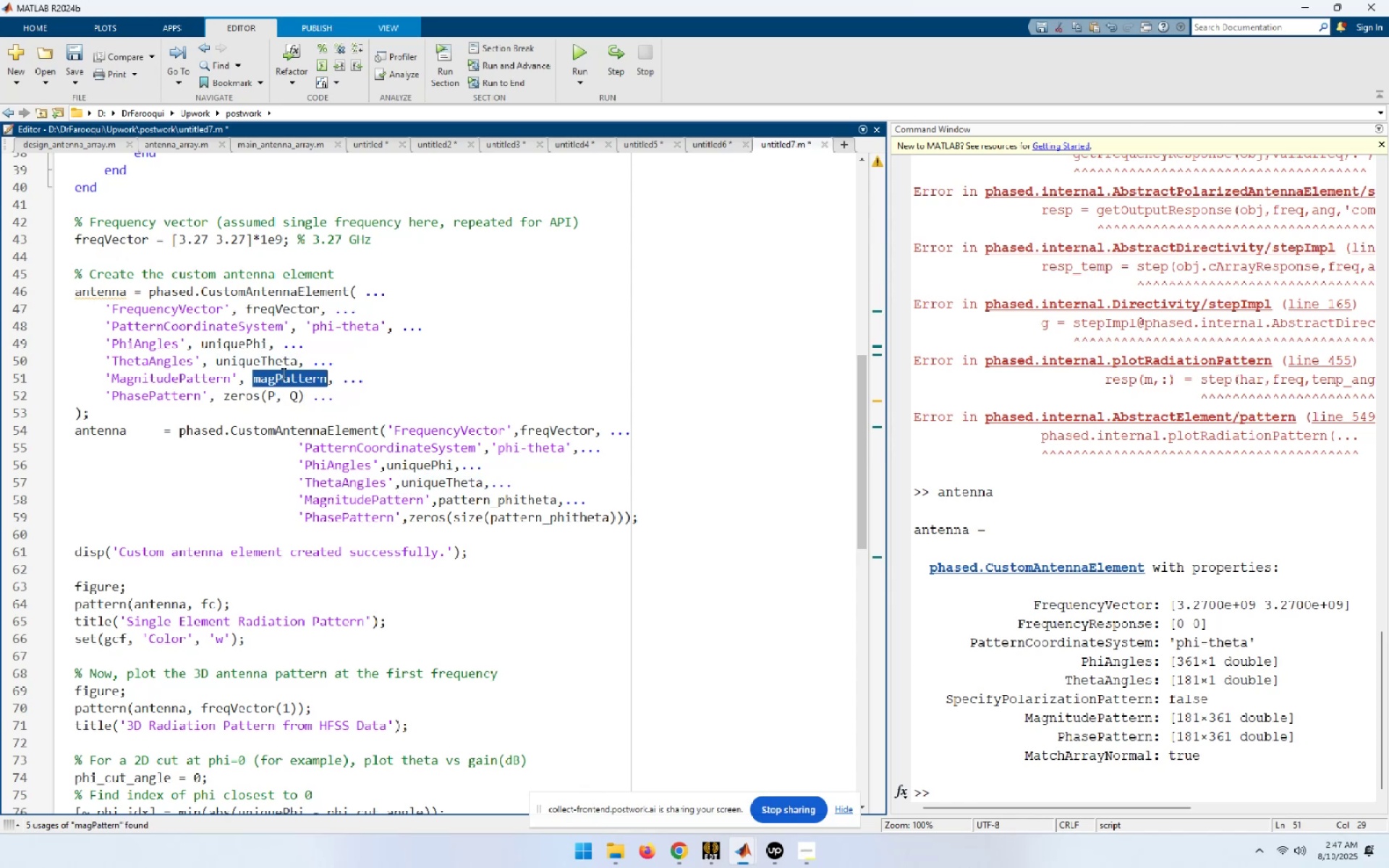 
key(Control+ControlLeft)
 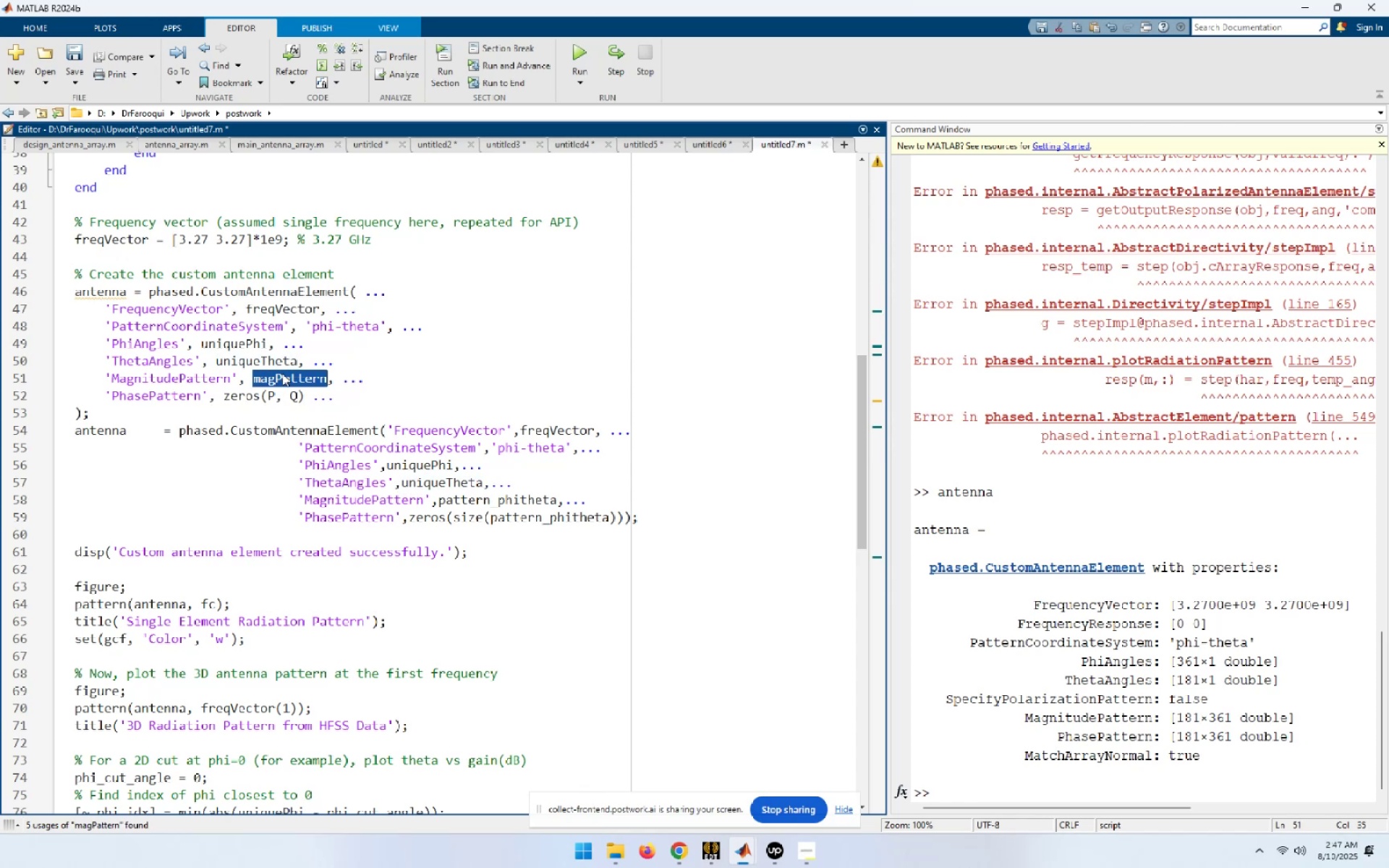 
key(Control+C)
 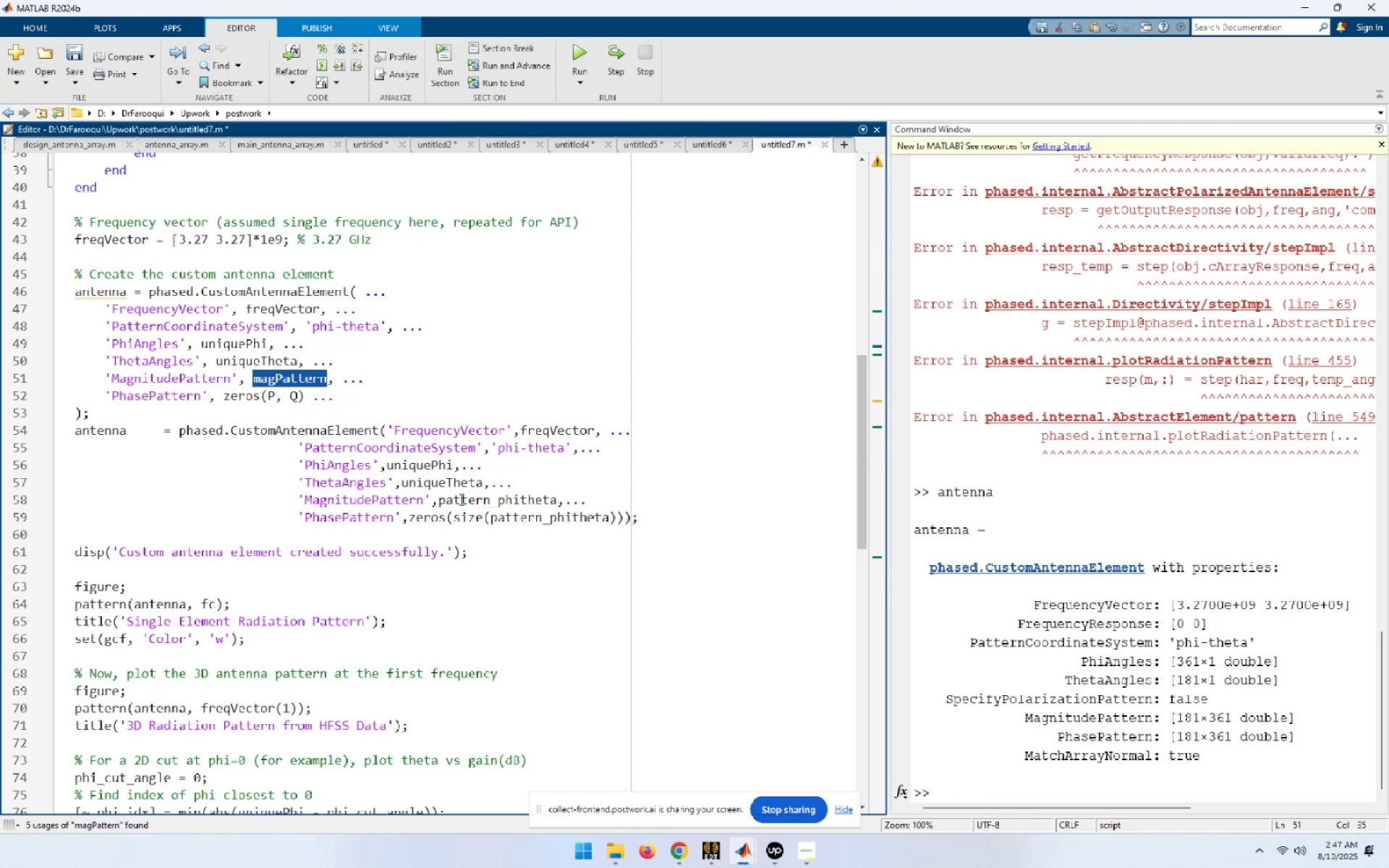 
double_click([460, 499])
 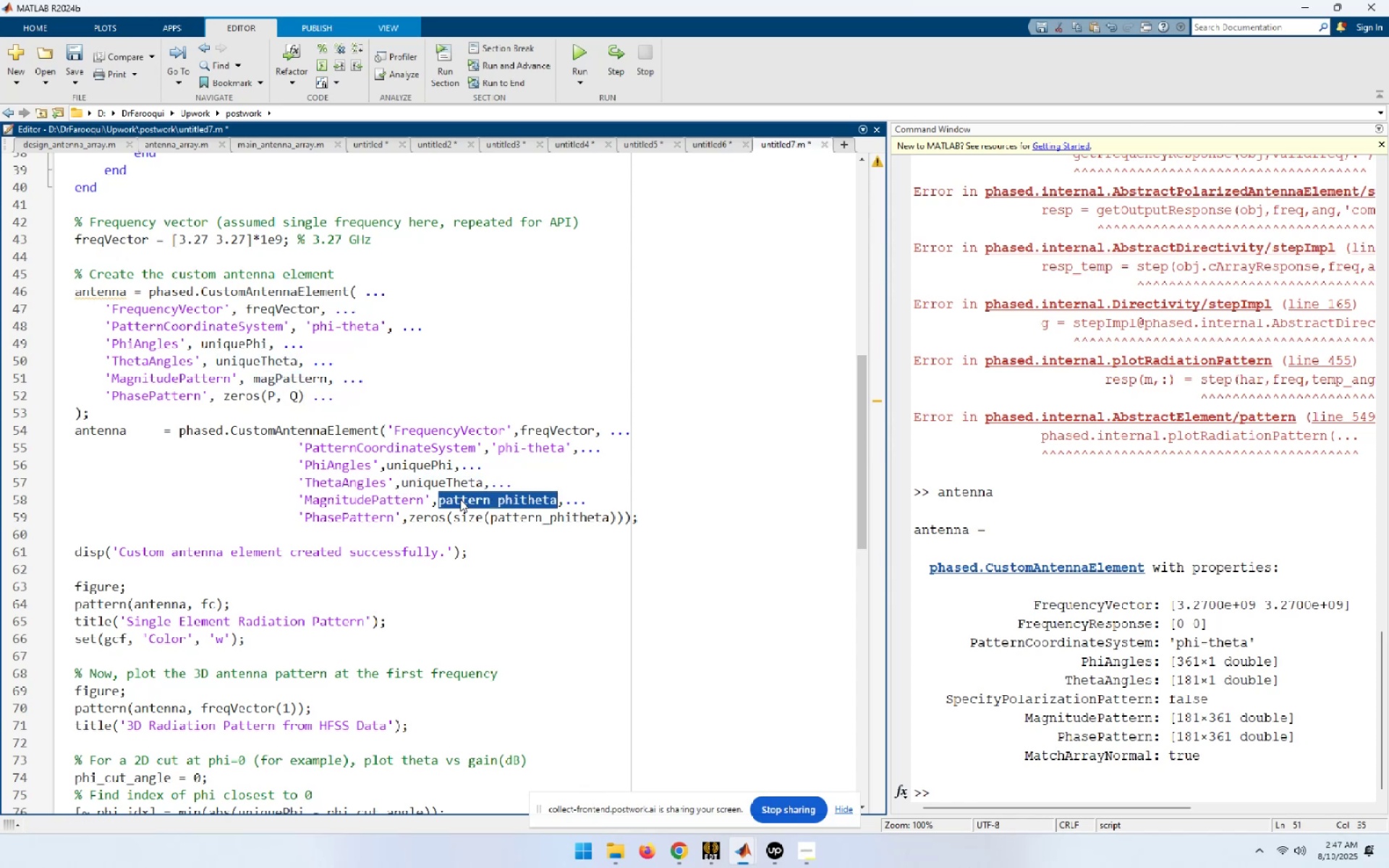 
key(Control+V)
 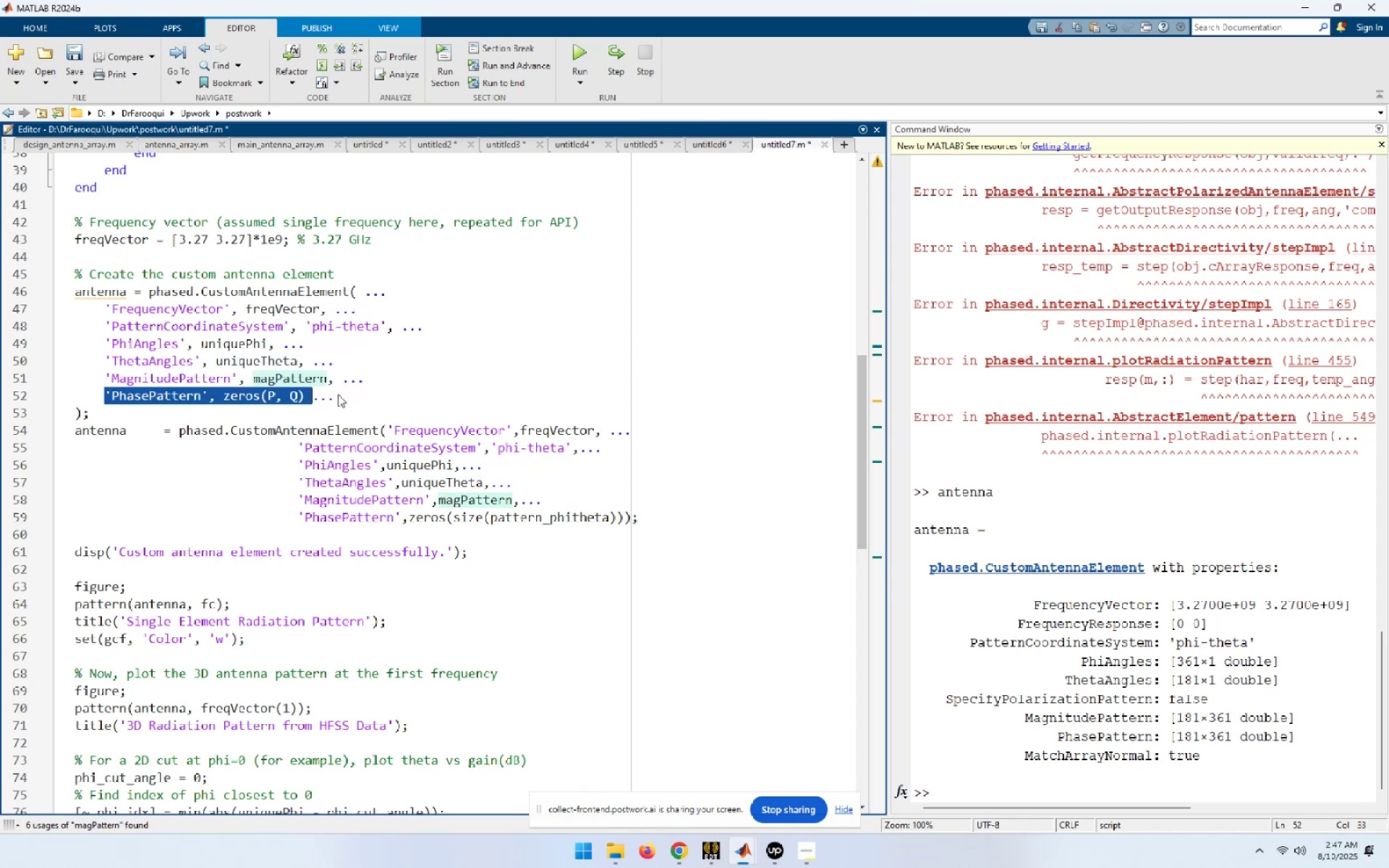 
key(Control+C)
 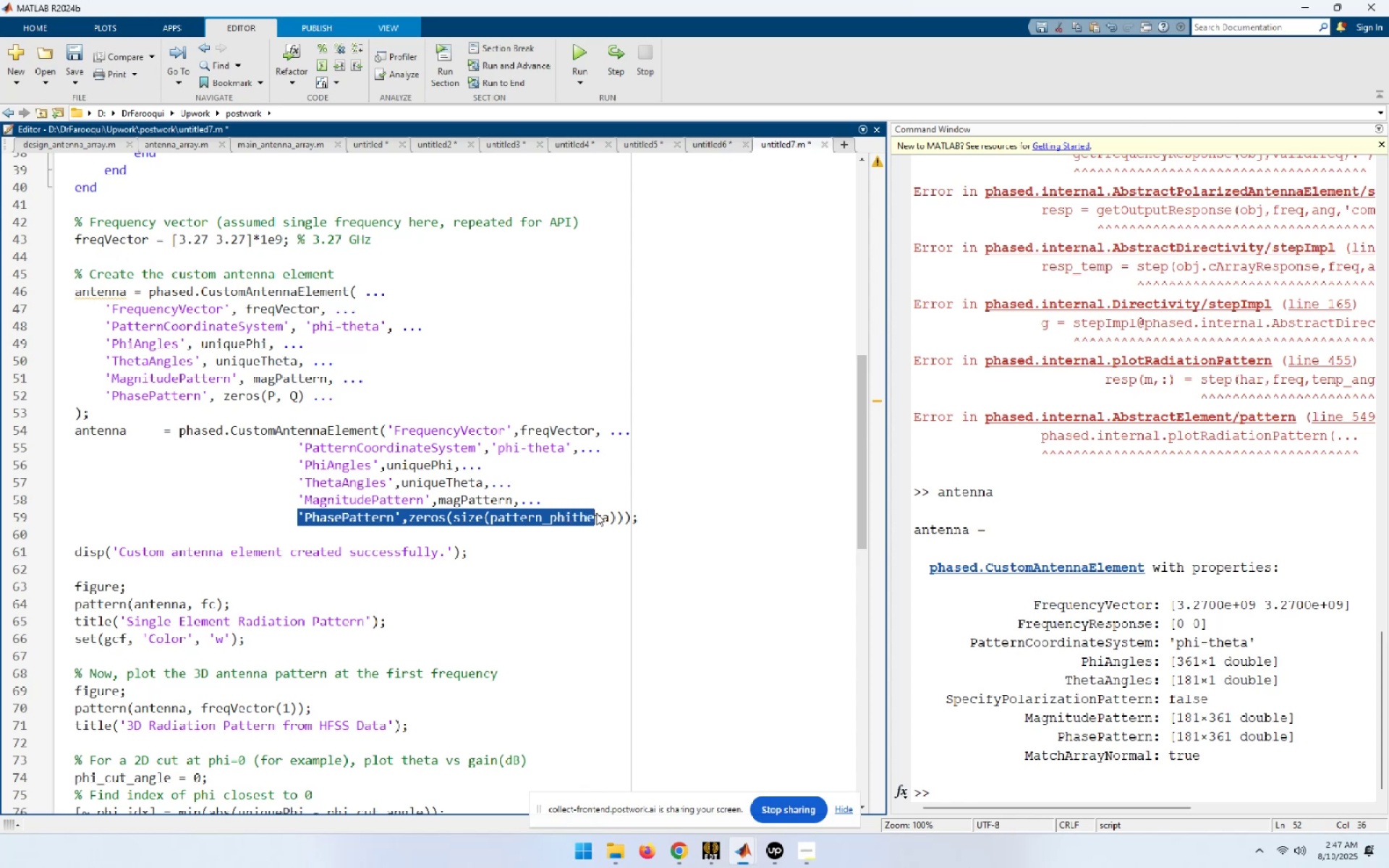 
key(Control+ControlLeft)
 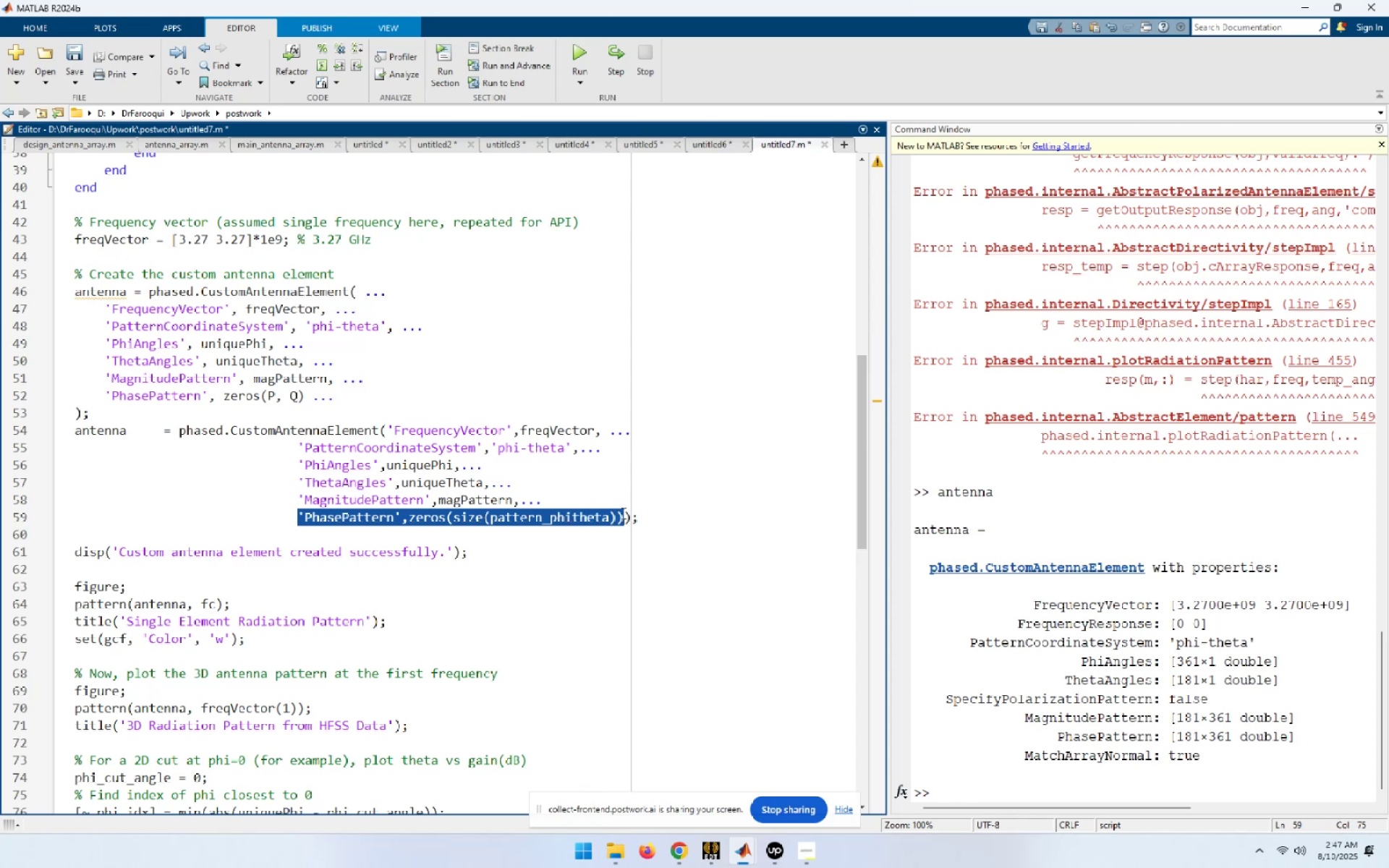 
key(Control+V)
 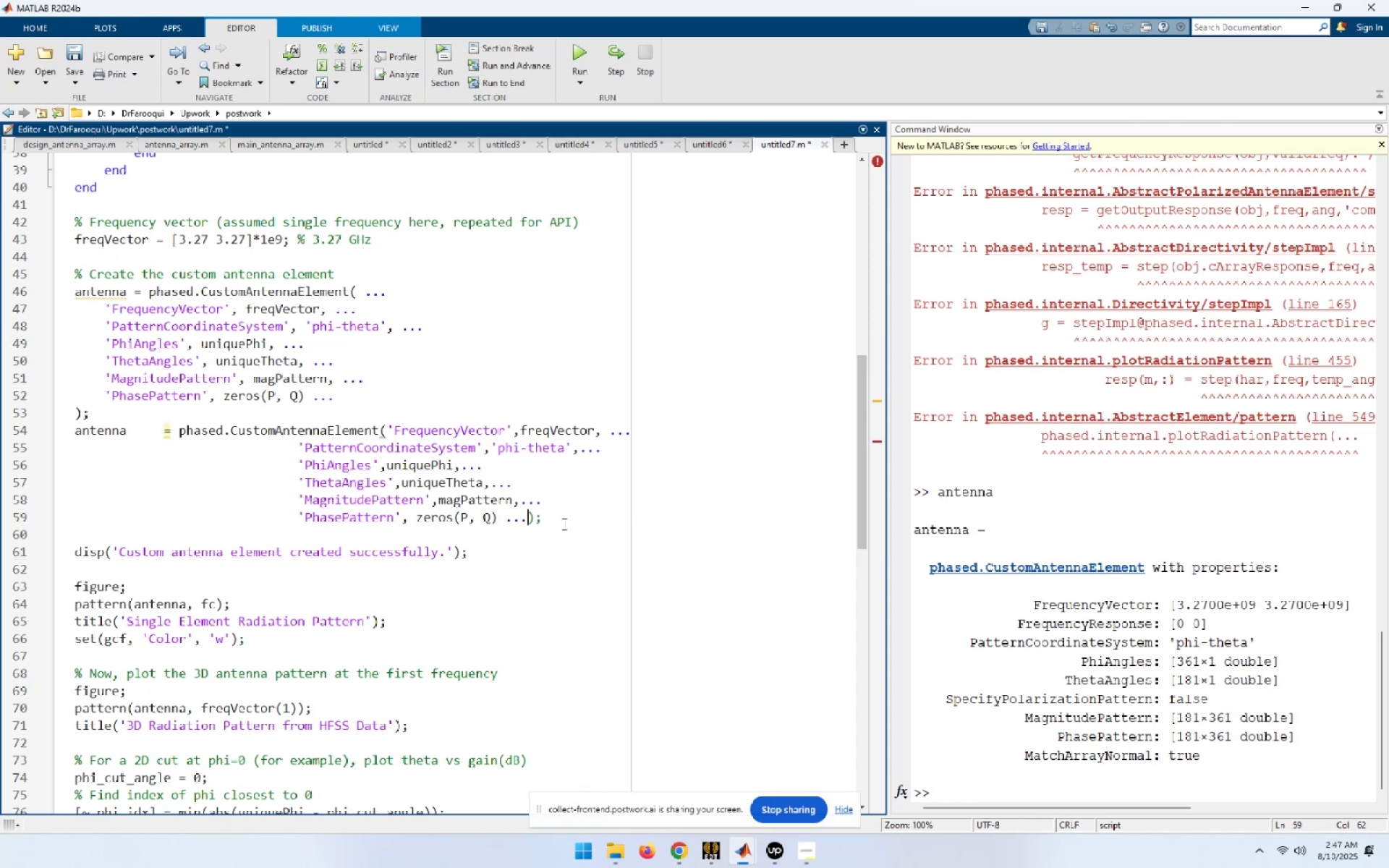 
key(NumpadEnter)
 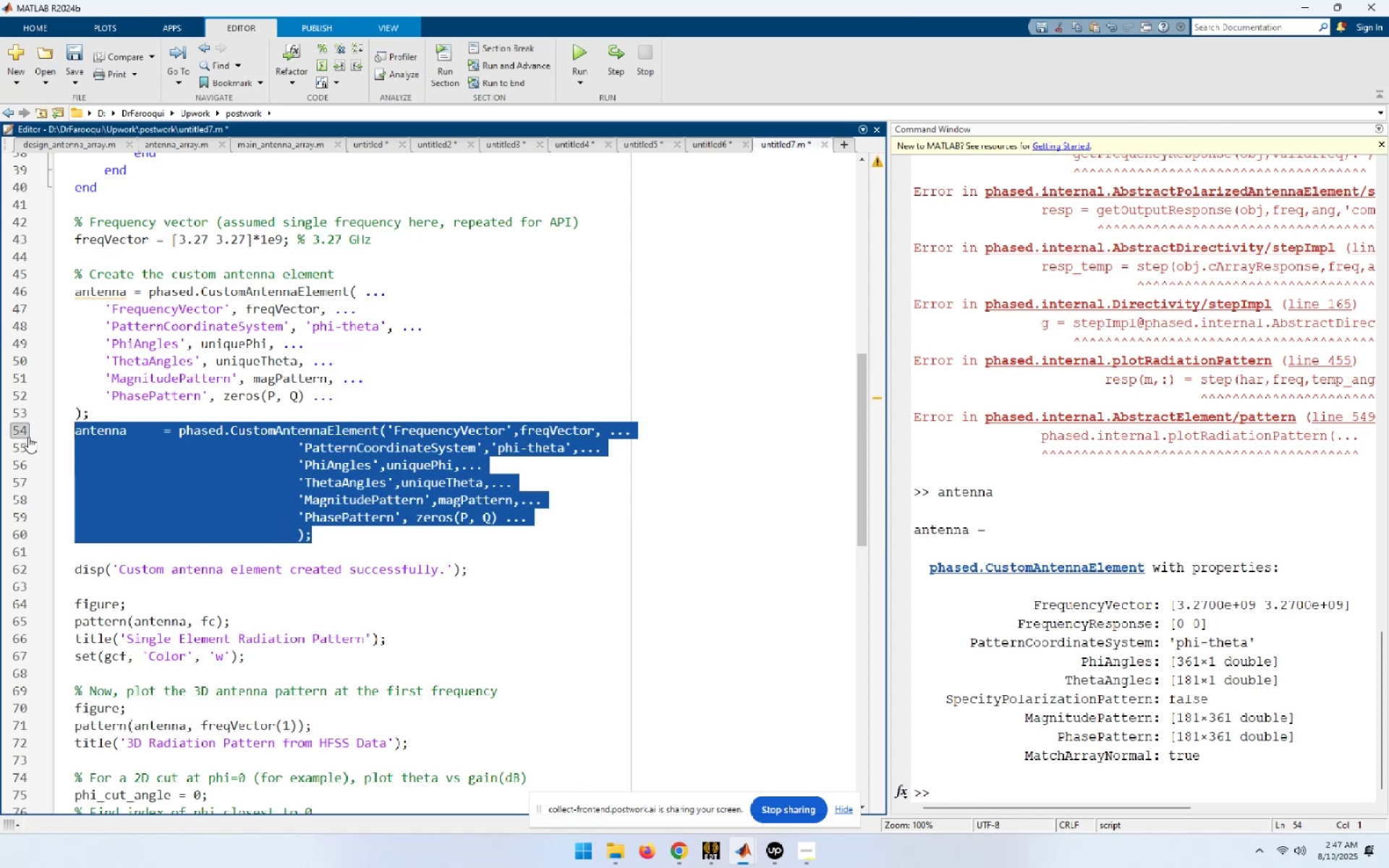 
key(F9)
 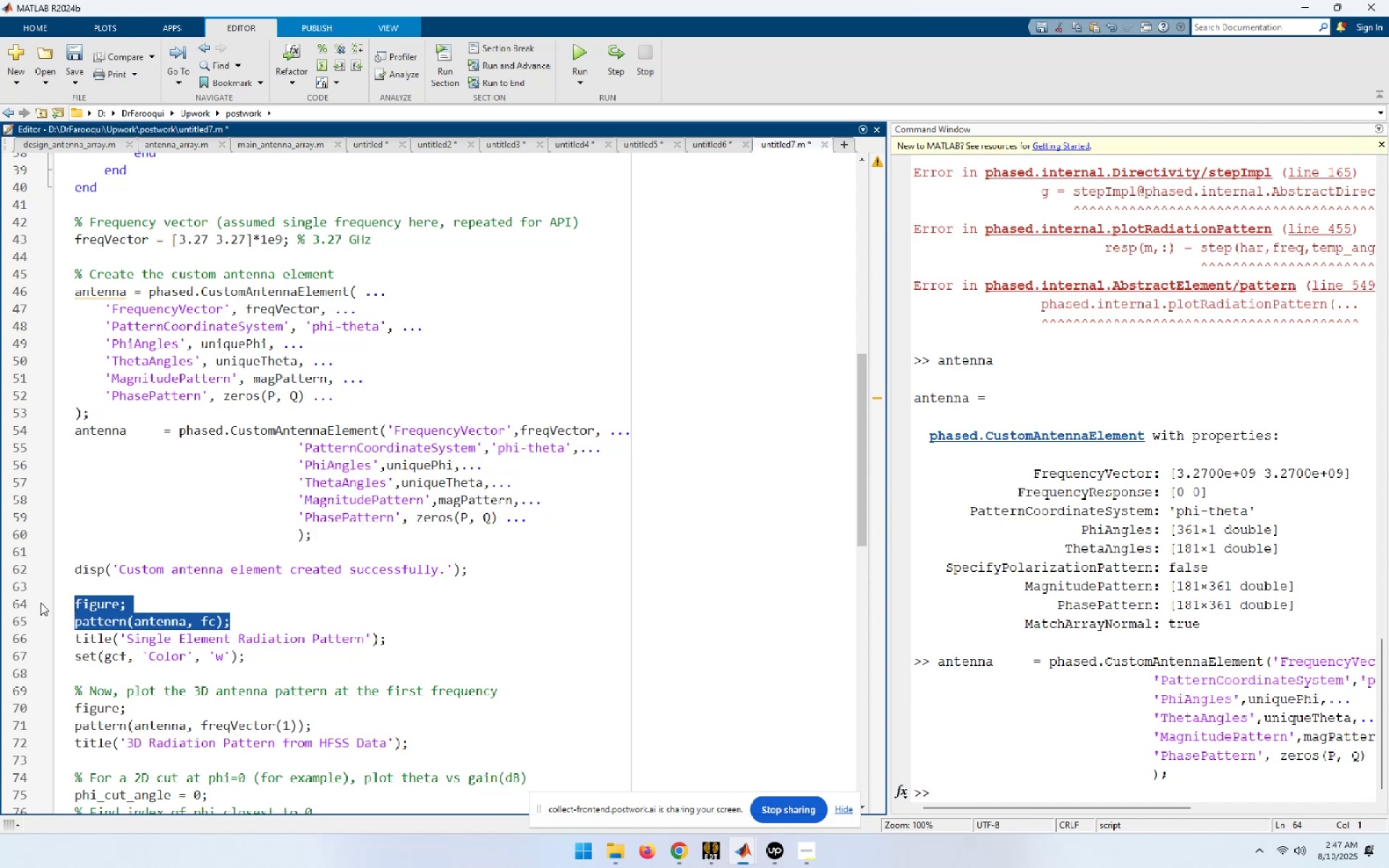 
wait(5.38)
 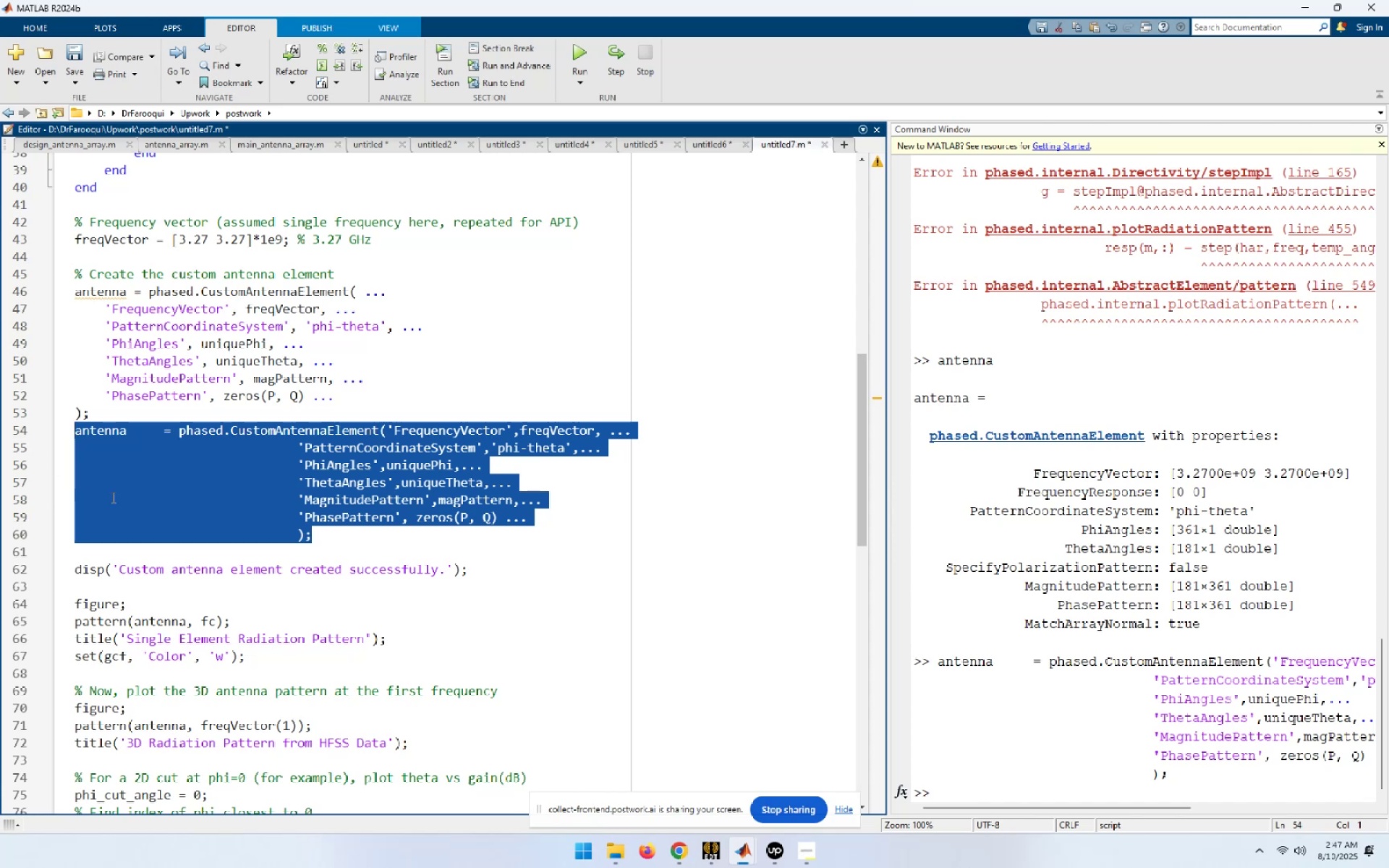 
left_click([307, 590])
 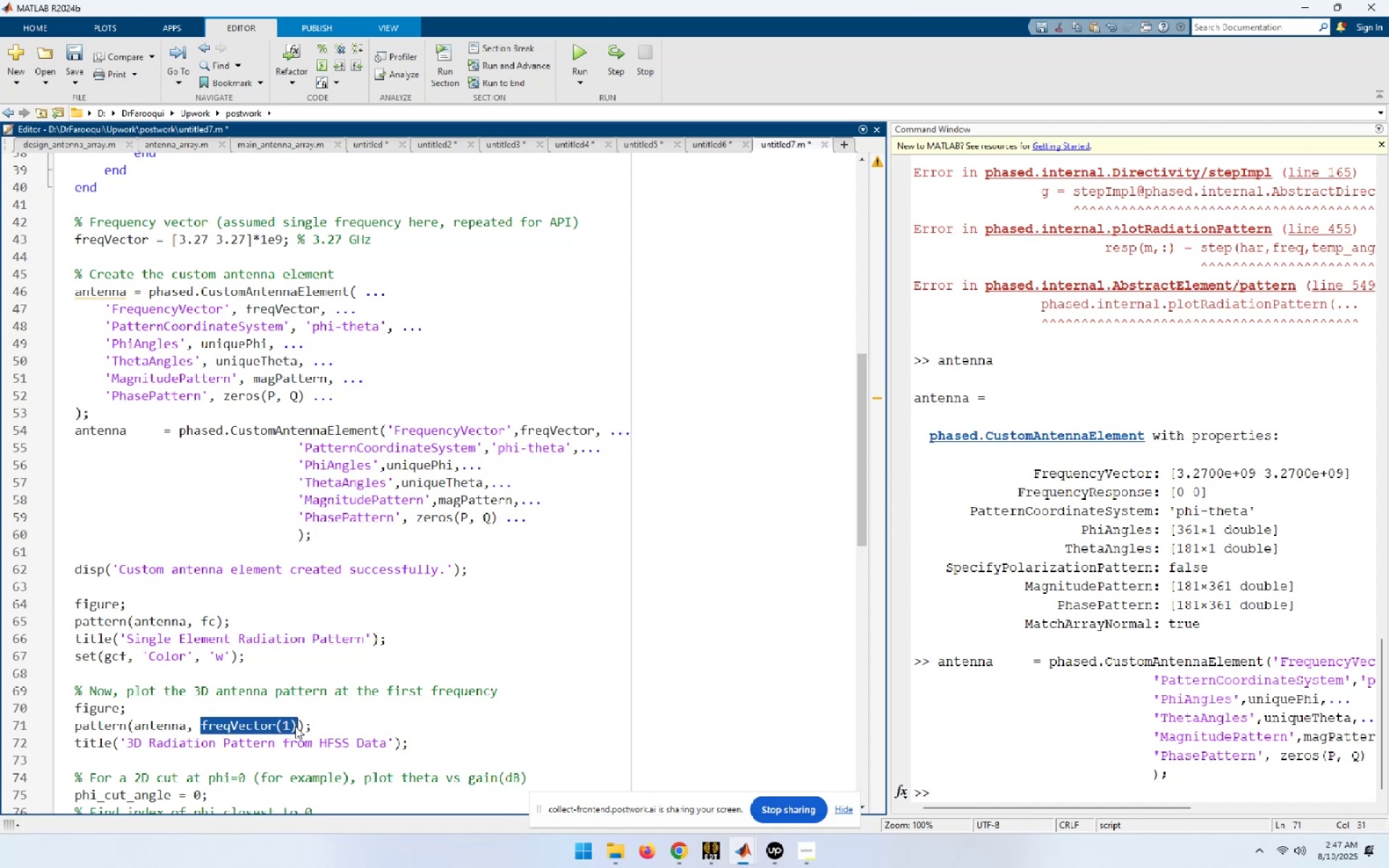 
key(Control+C)
 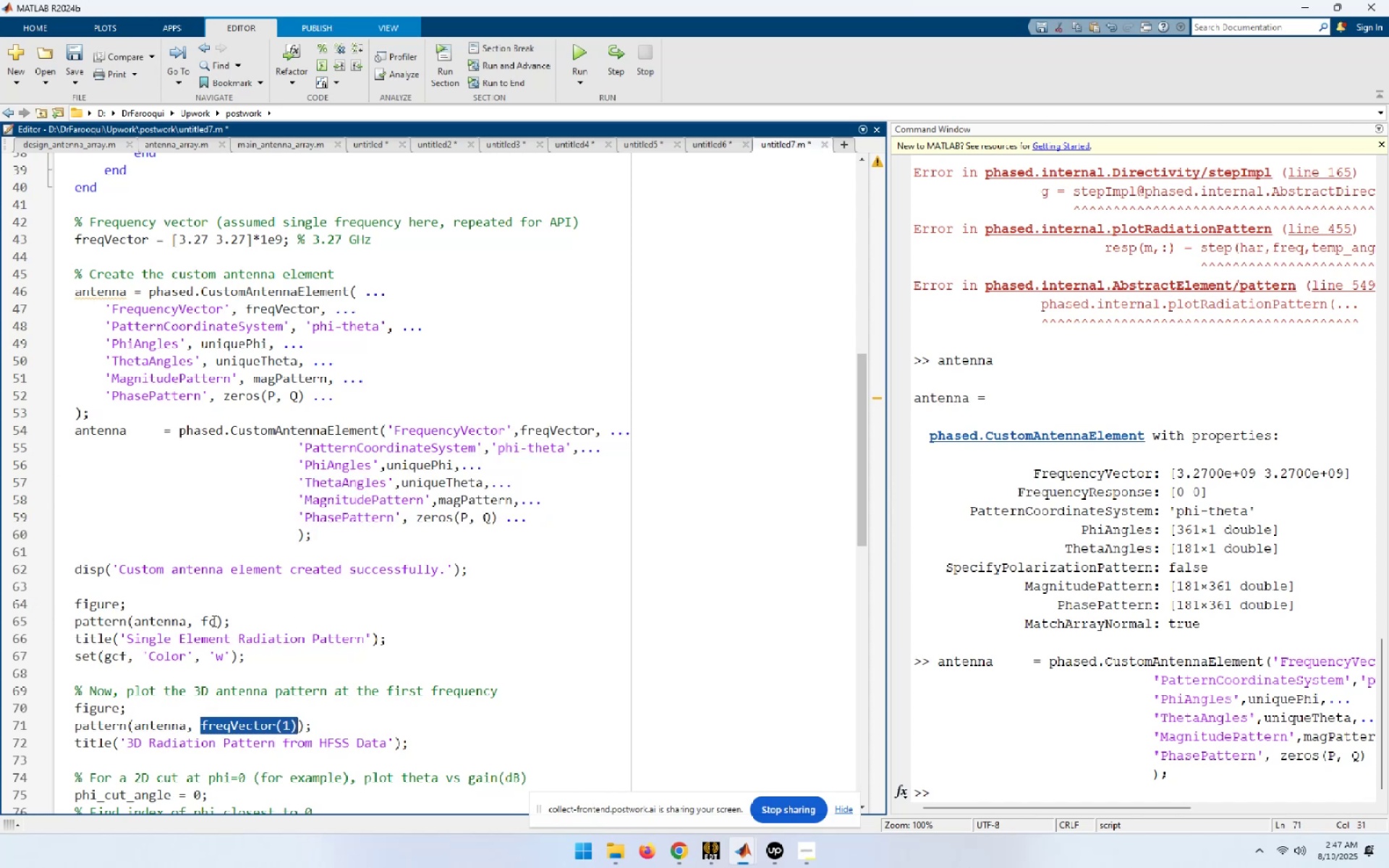 
double_click([214, 618])
 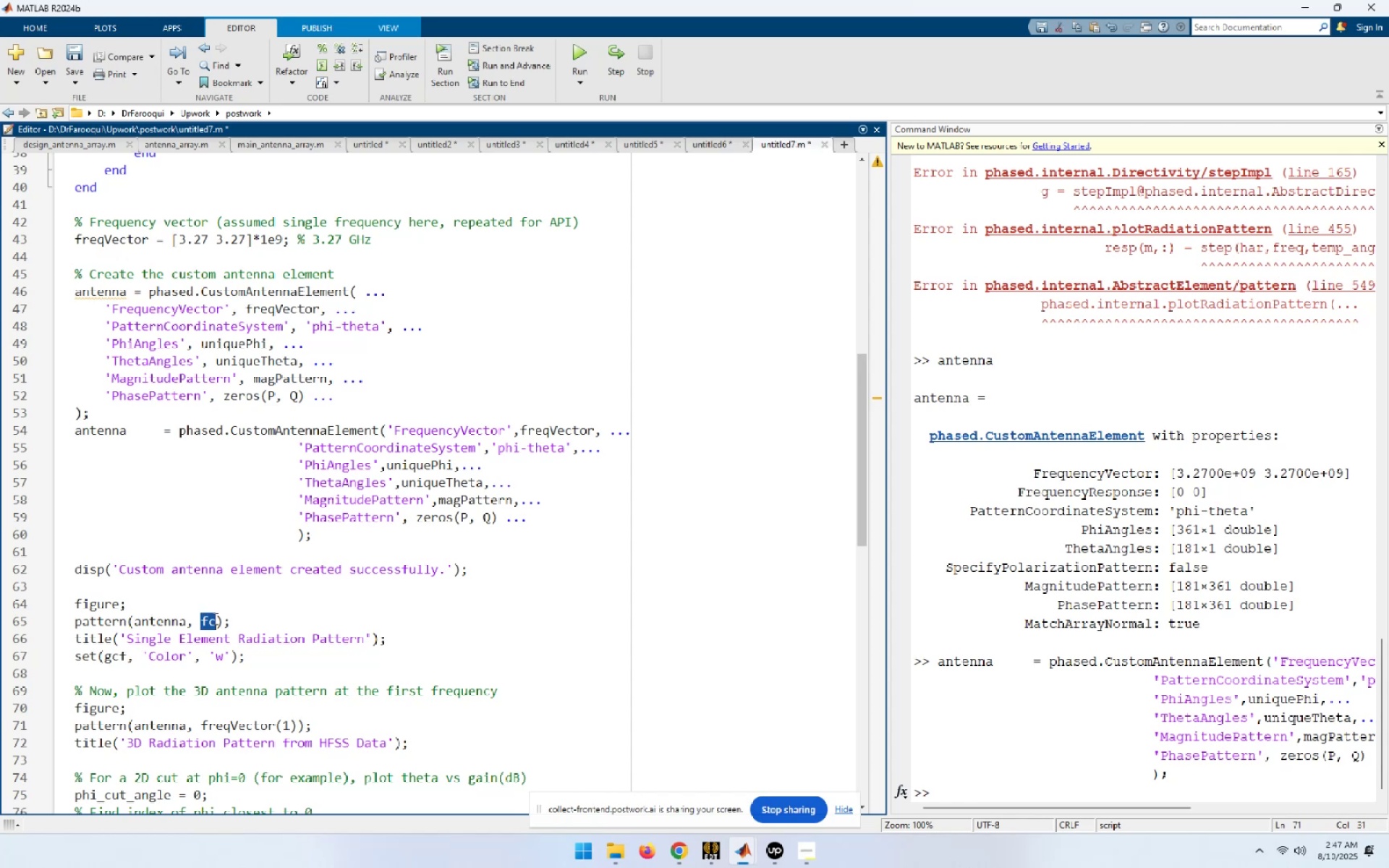 
key(Control+ControlLeft)
 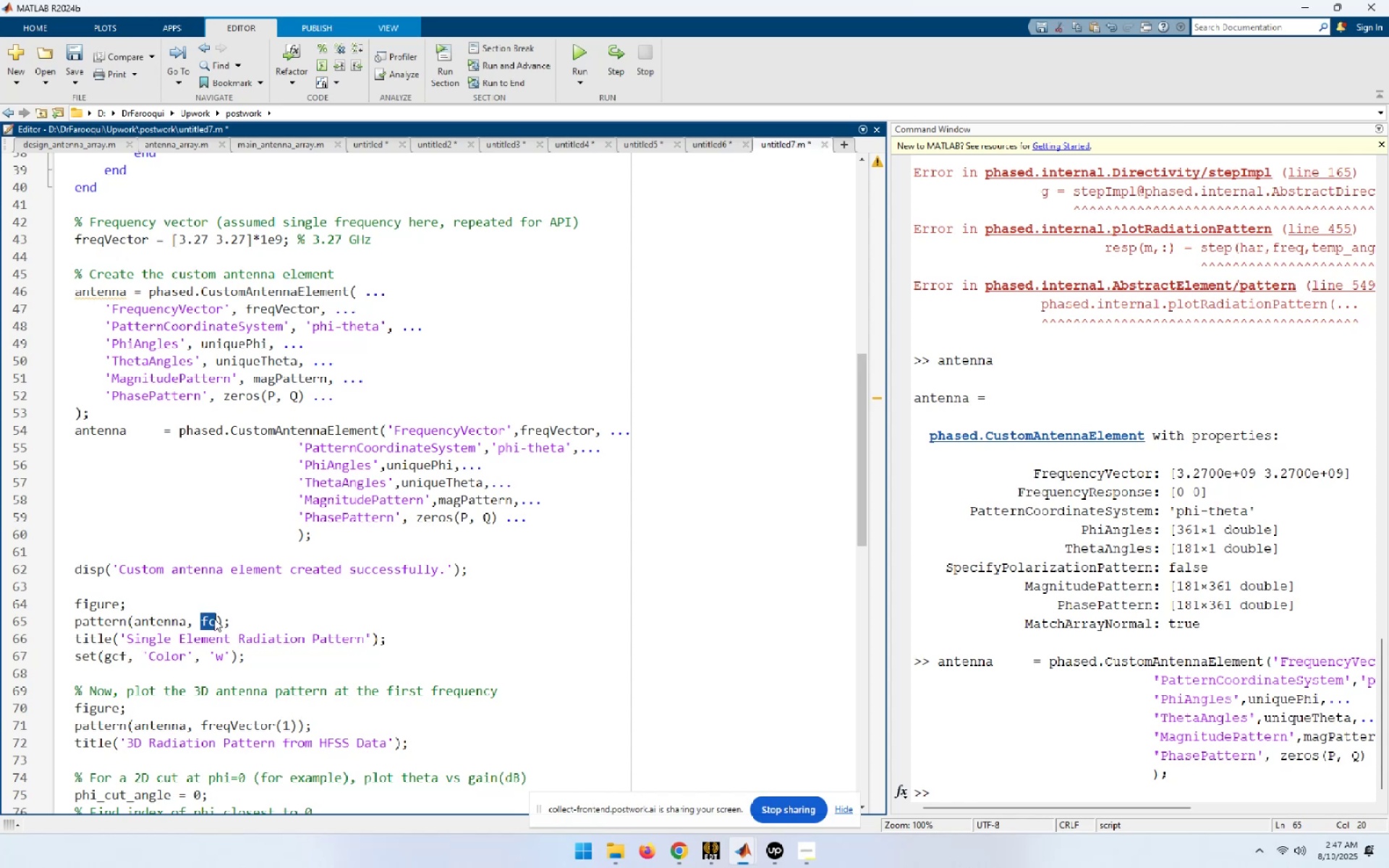 
key(Control+V)
 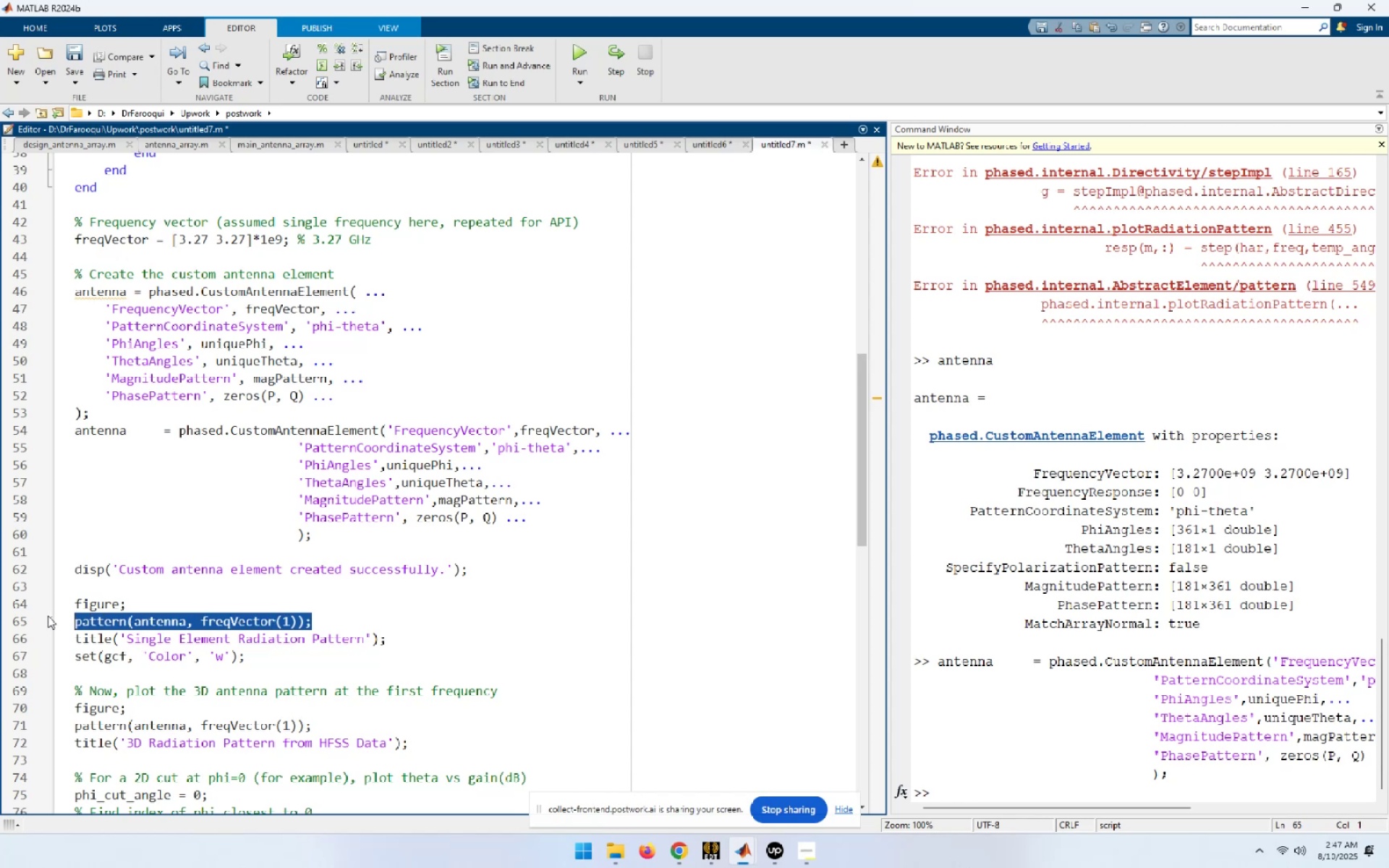 
key(F9)
 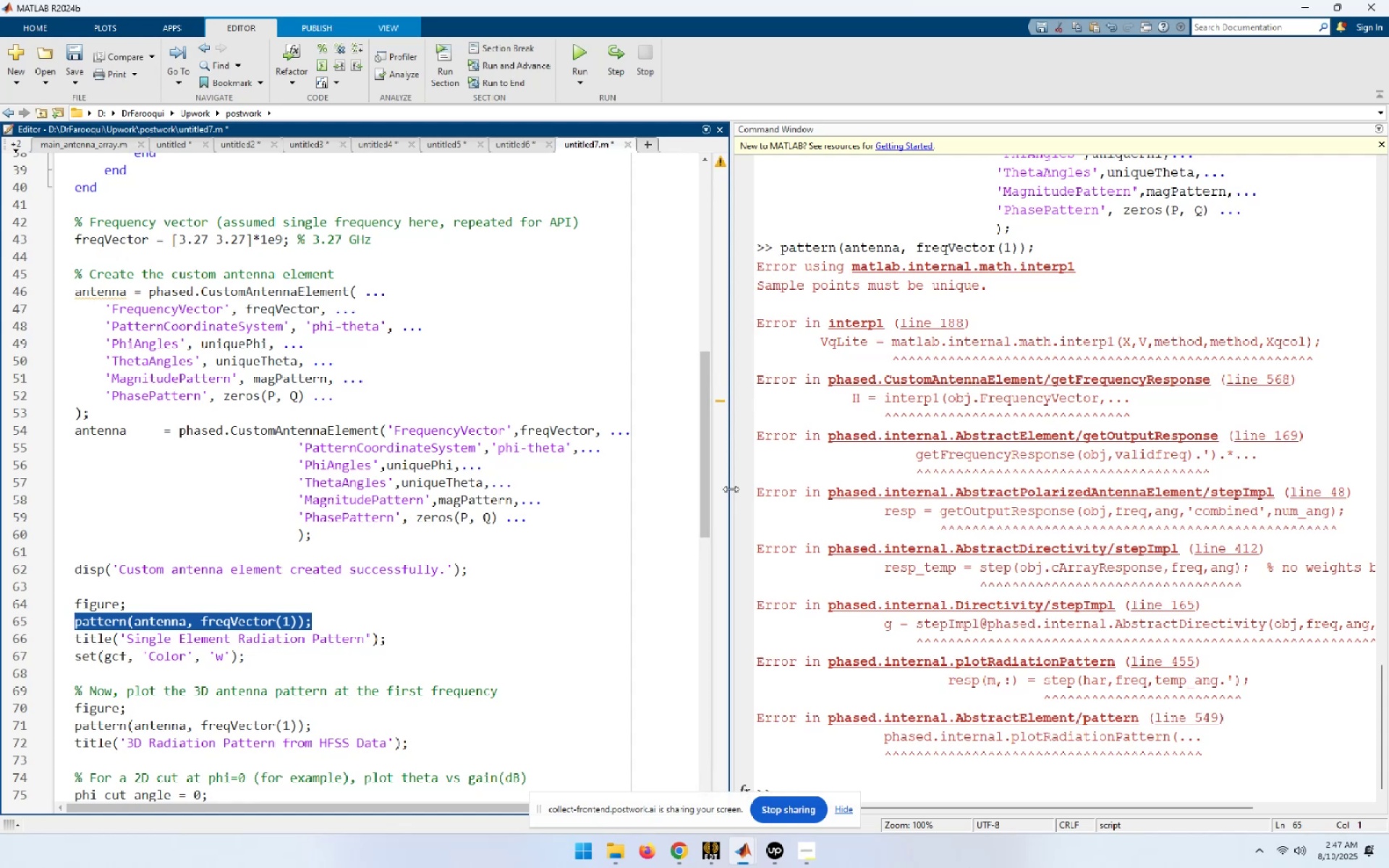 
wait(16.12)
 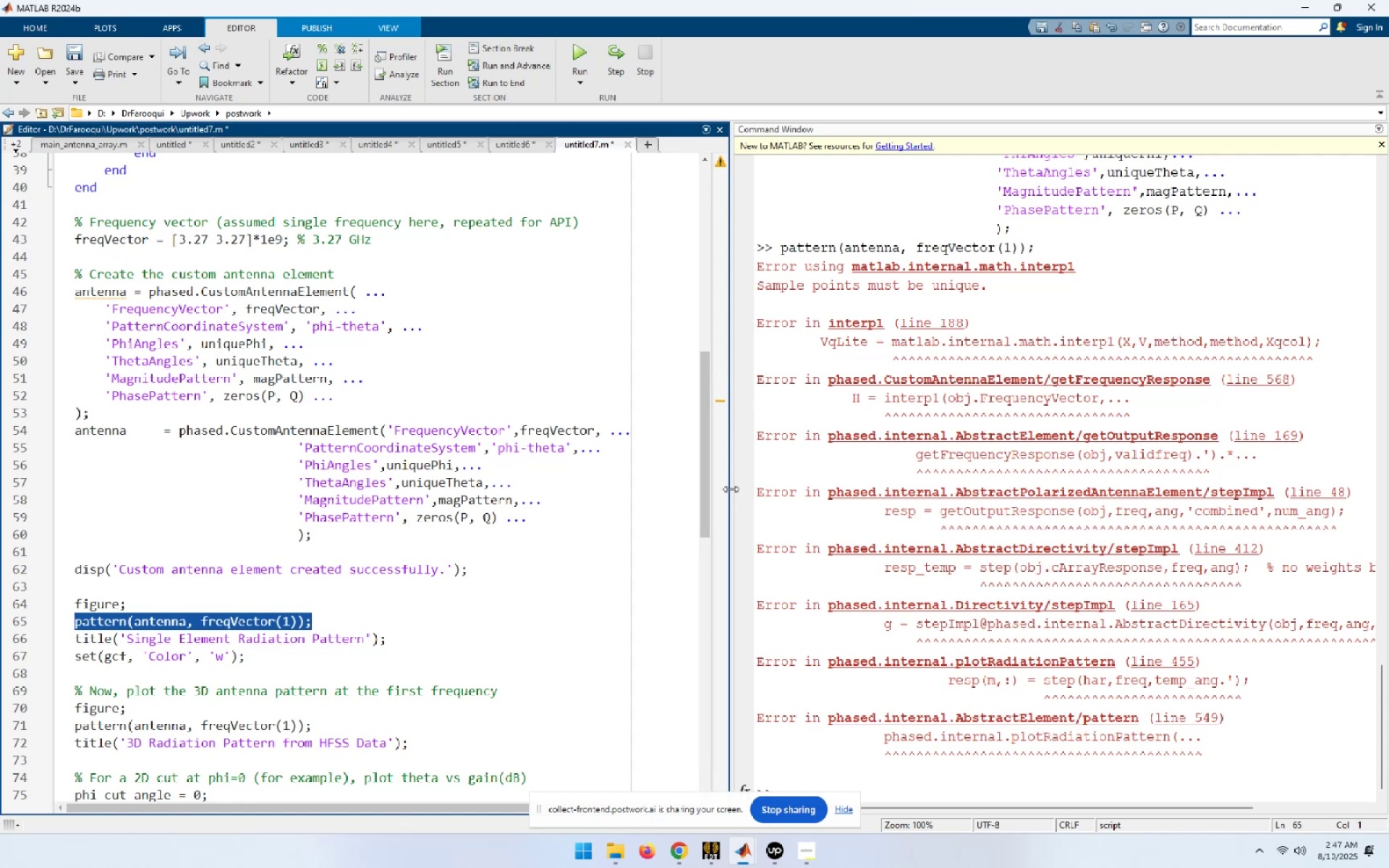 
left_click([458, 605])
 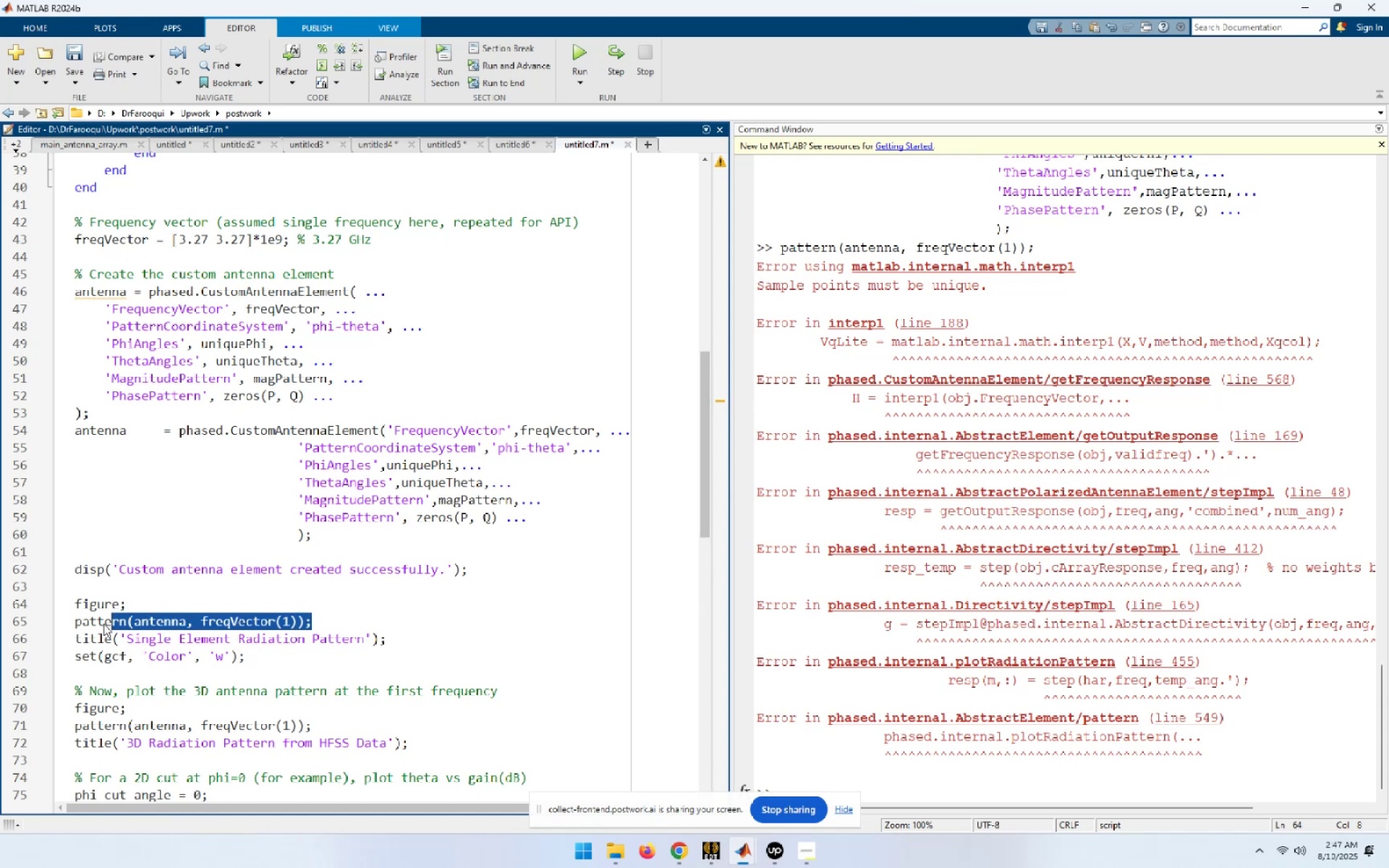 
key(Control+C)
 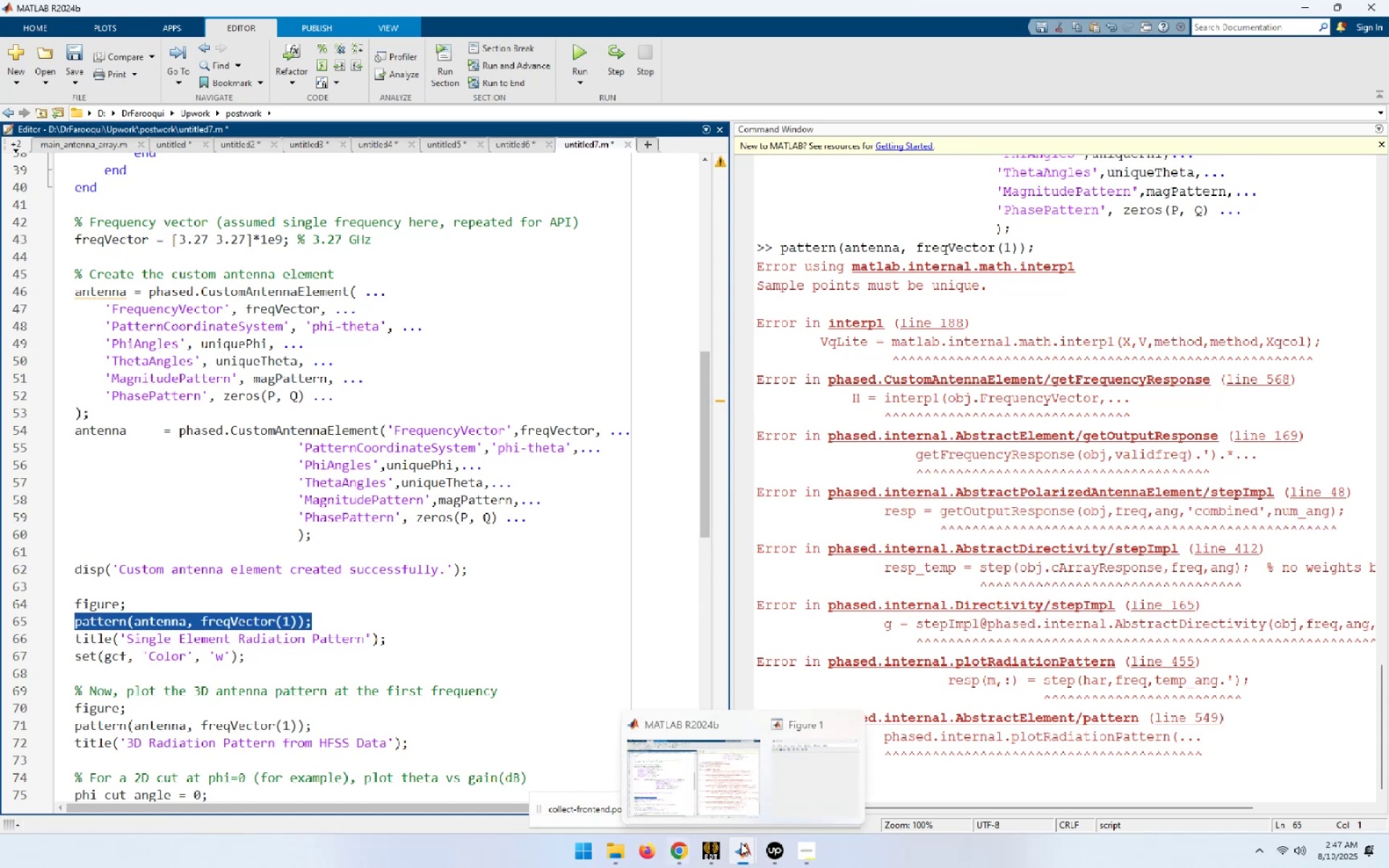 
left_click([687, 851])
 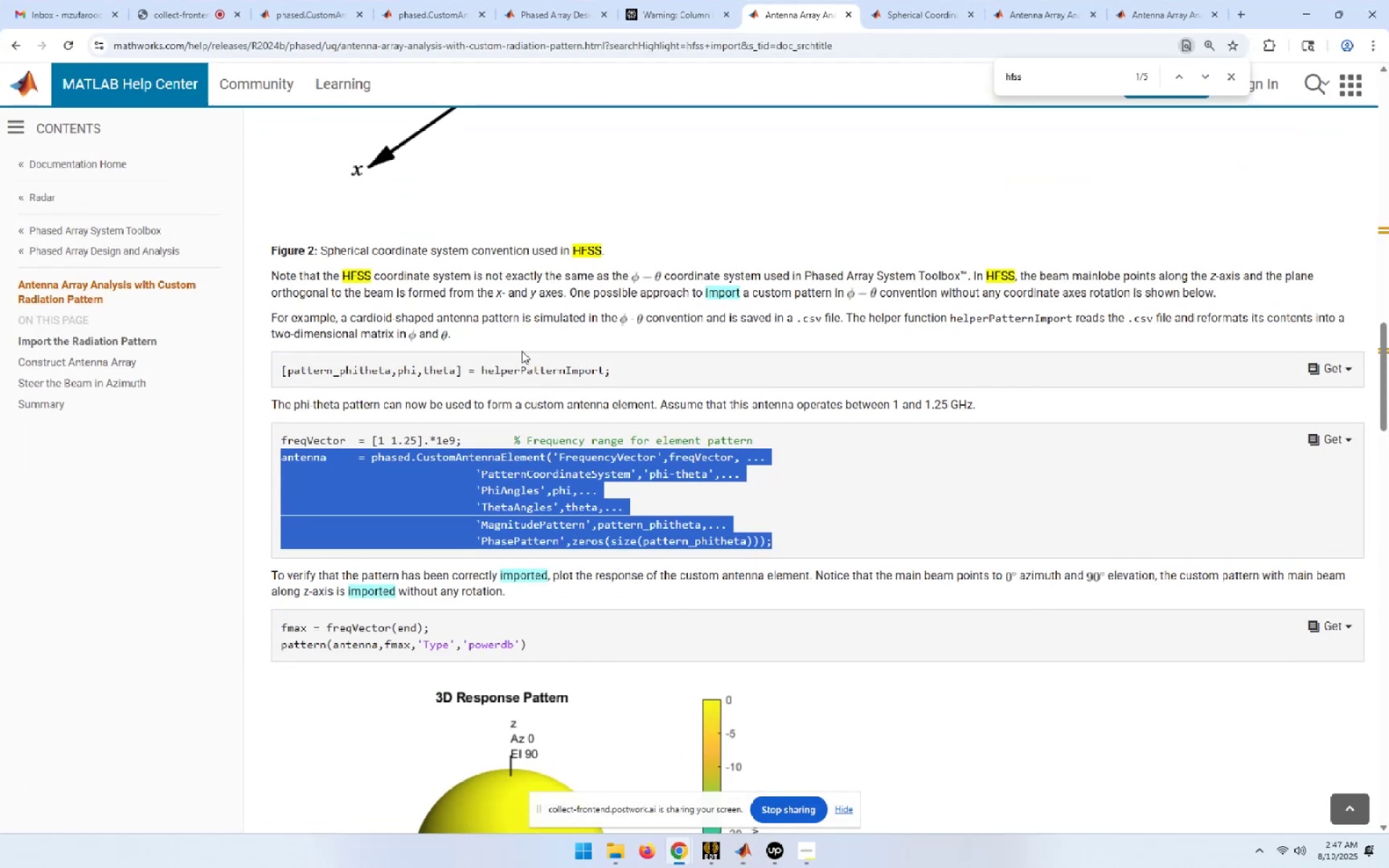 
left_click([645, 0])
 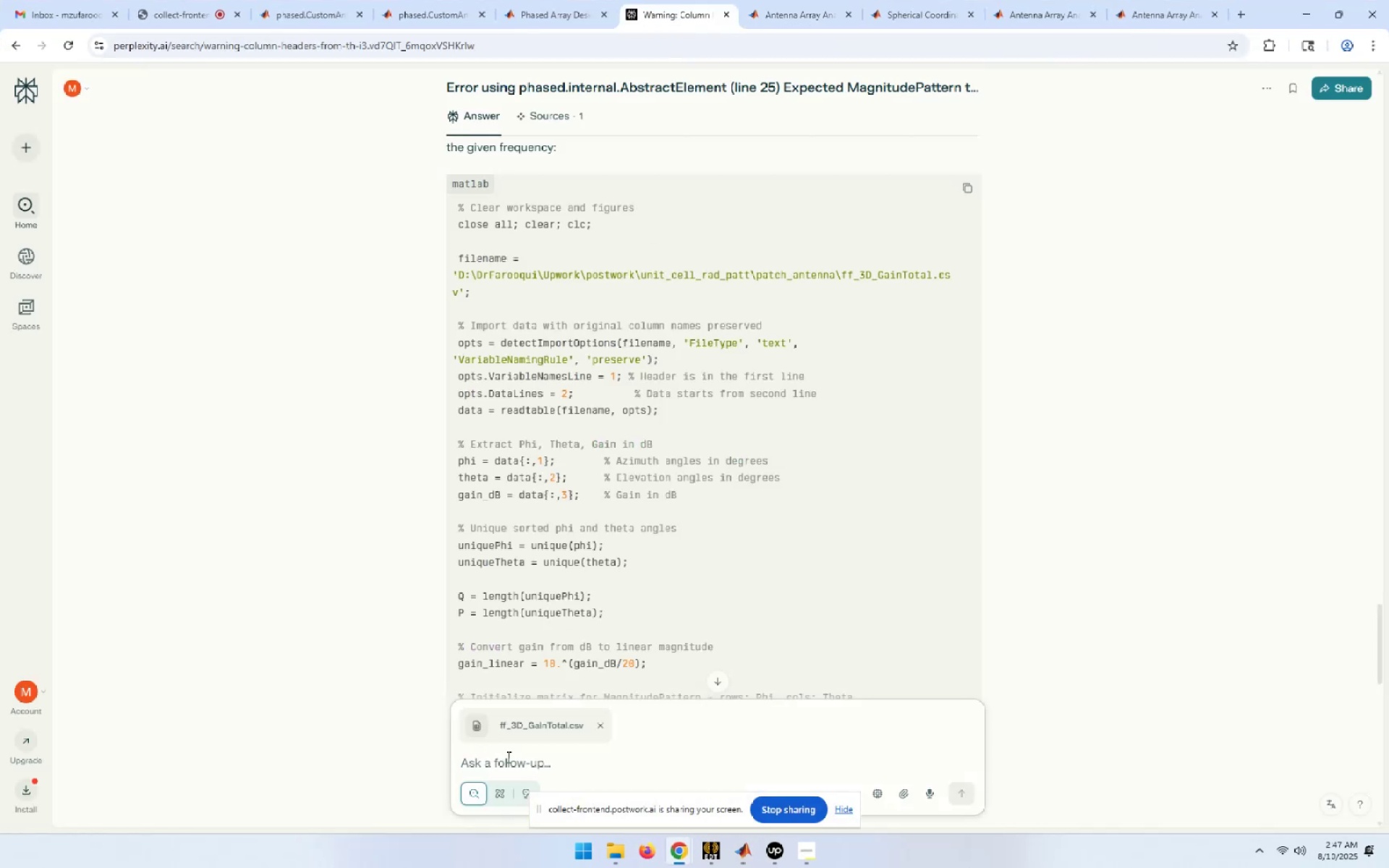 
left_click([509, 763])
 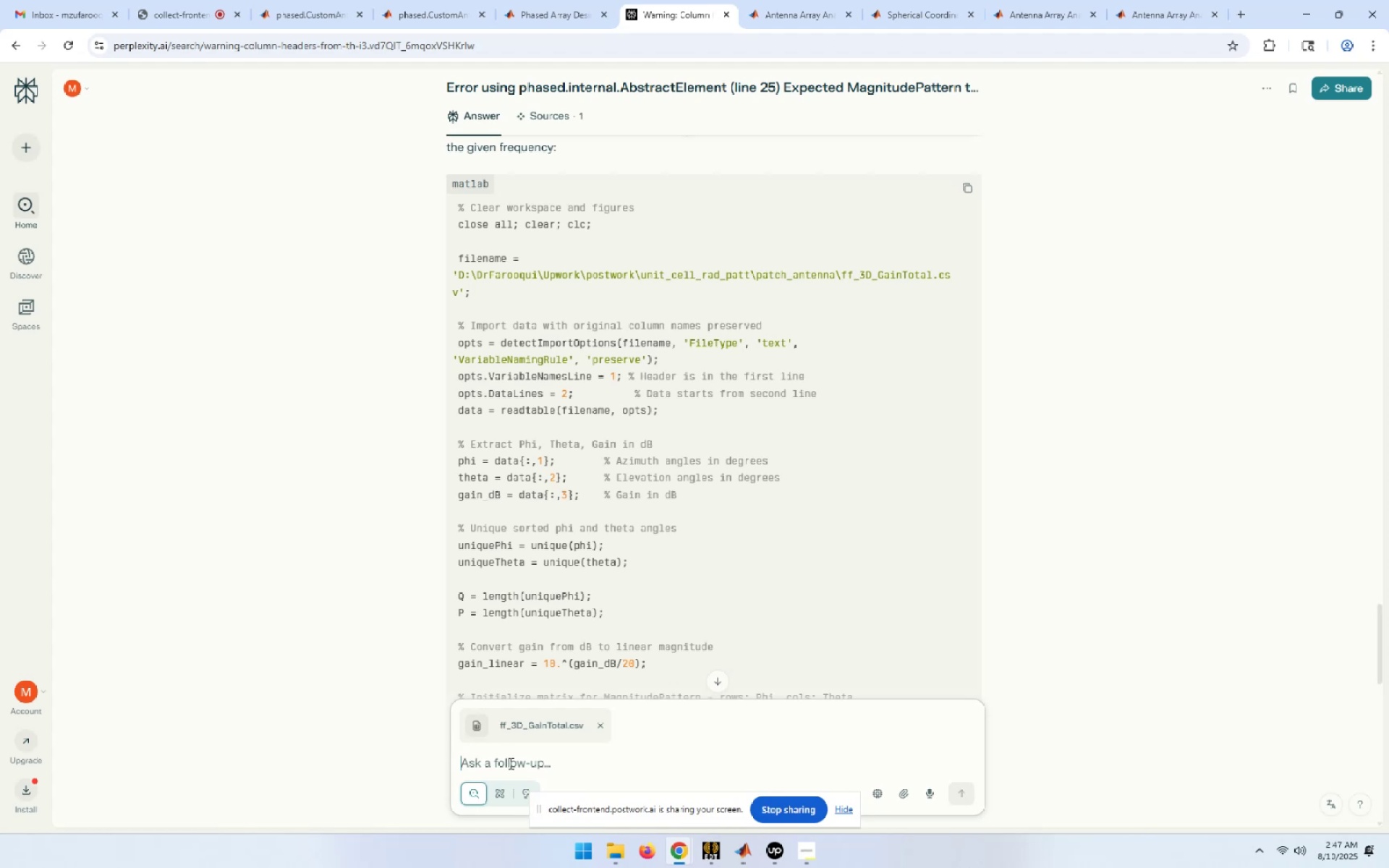 
key(Control+ControlLeft)
 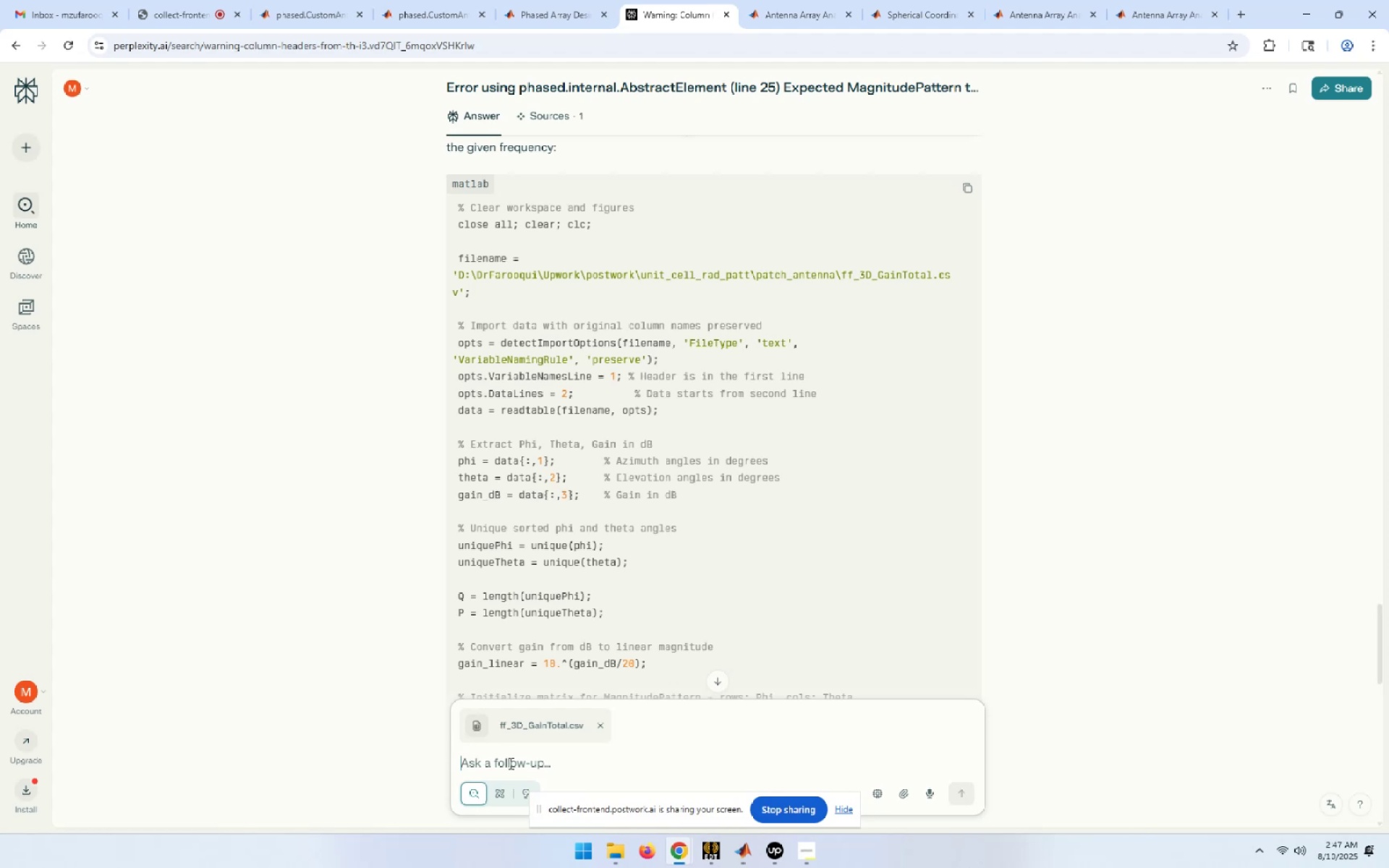 
key(Control+V)
 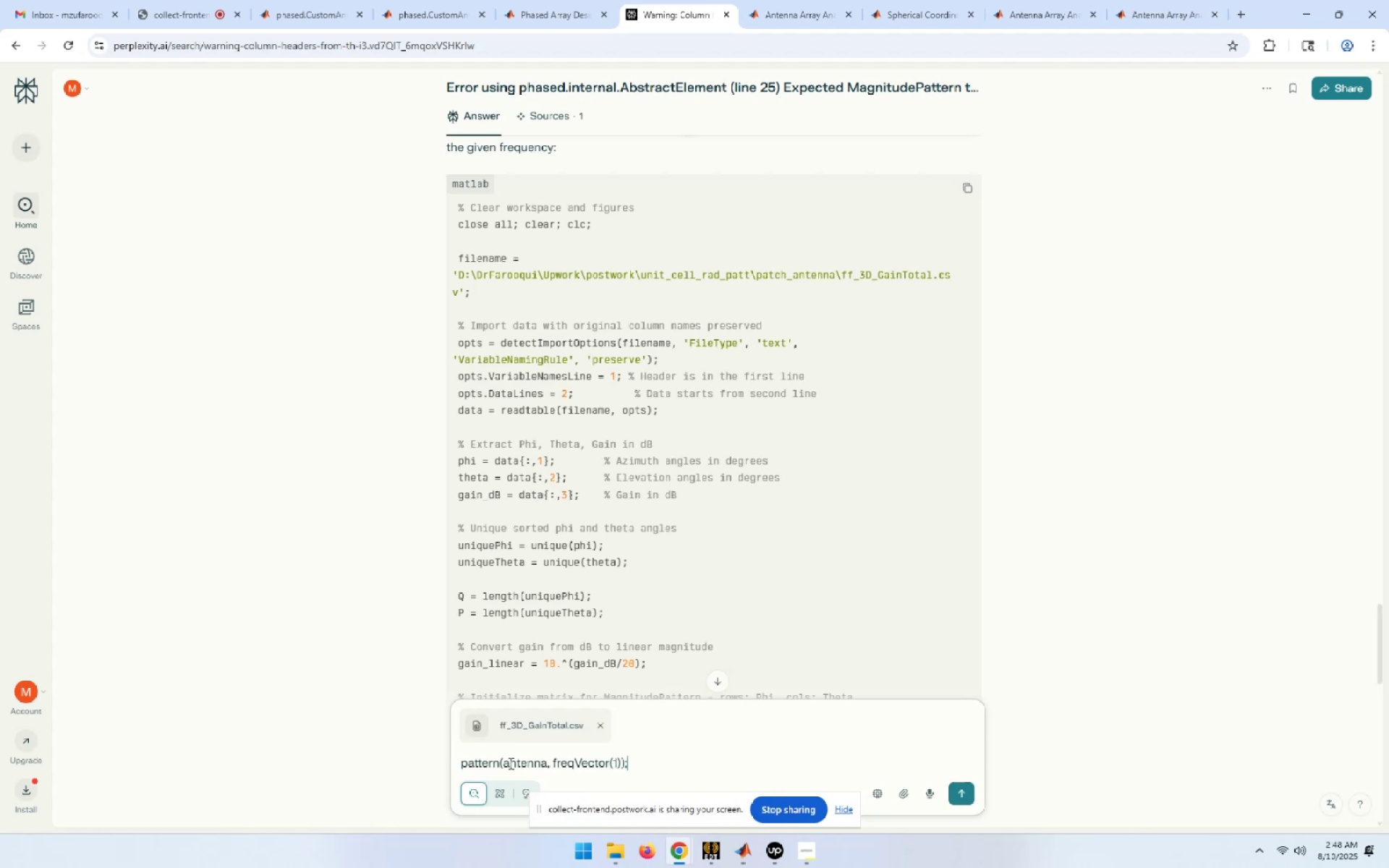 
key(Alt+AltLeft)
 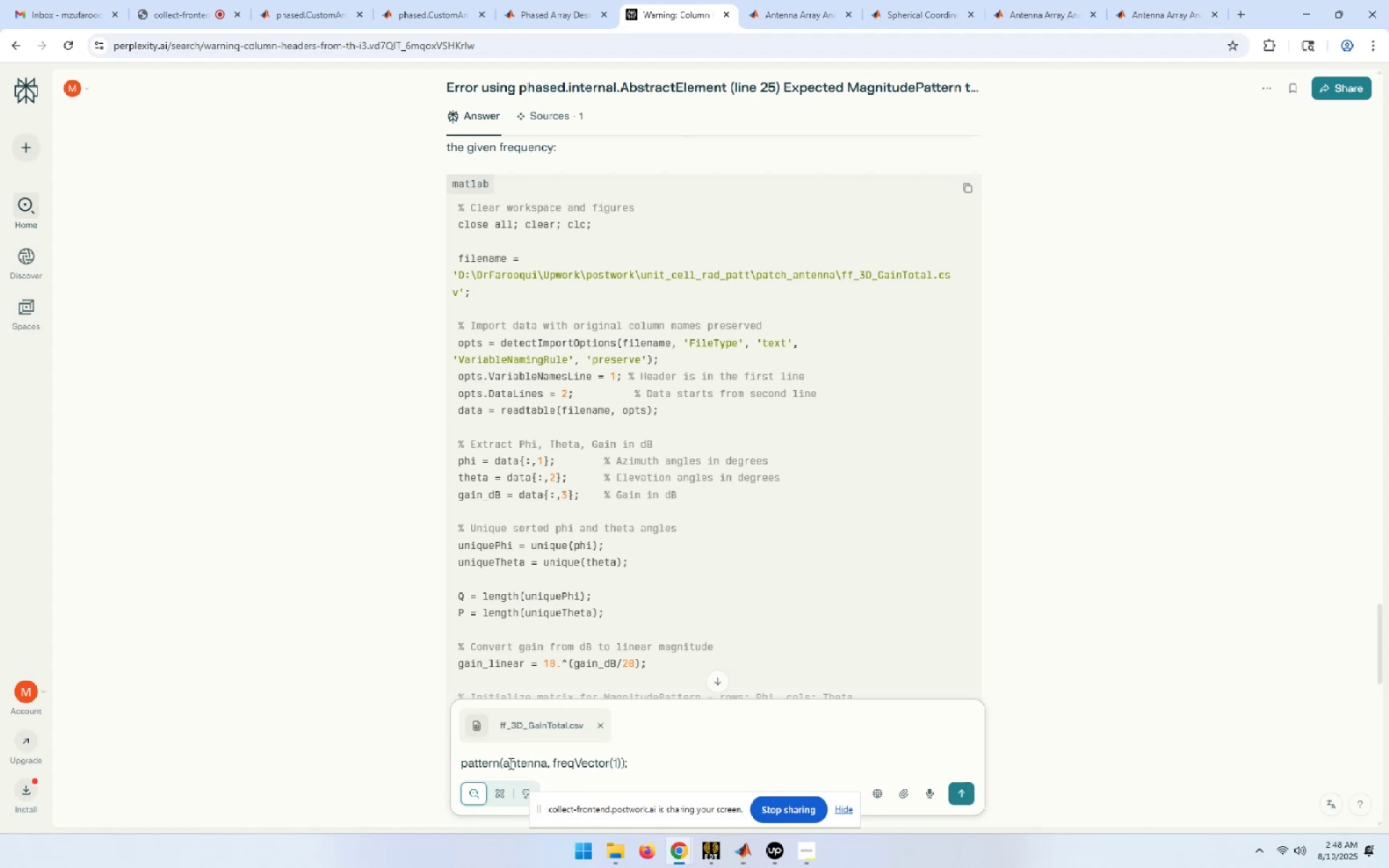 
key(Alt+Tab)
 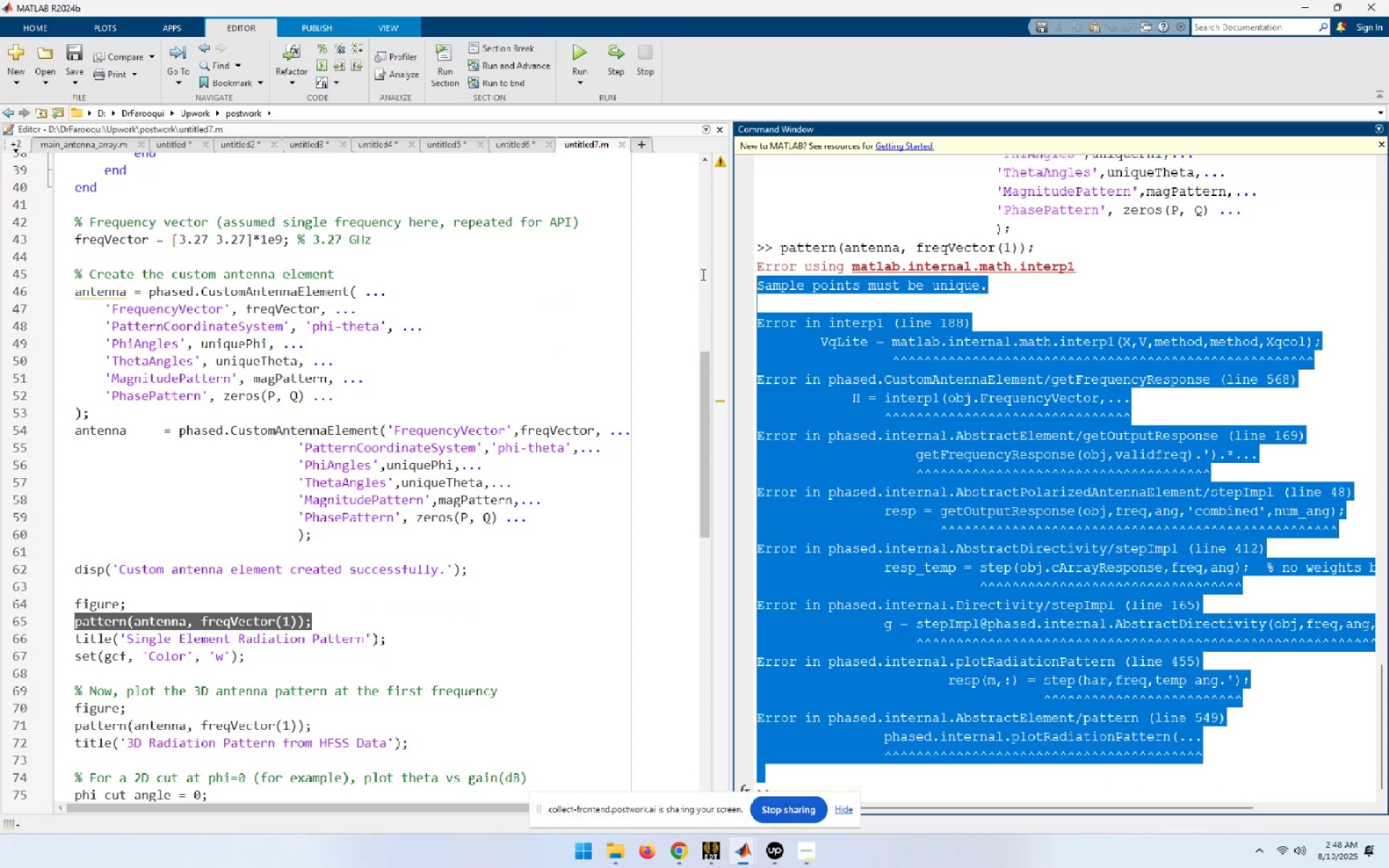 
key(Control+C)
 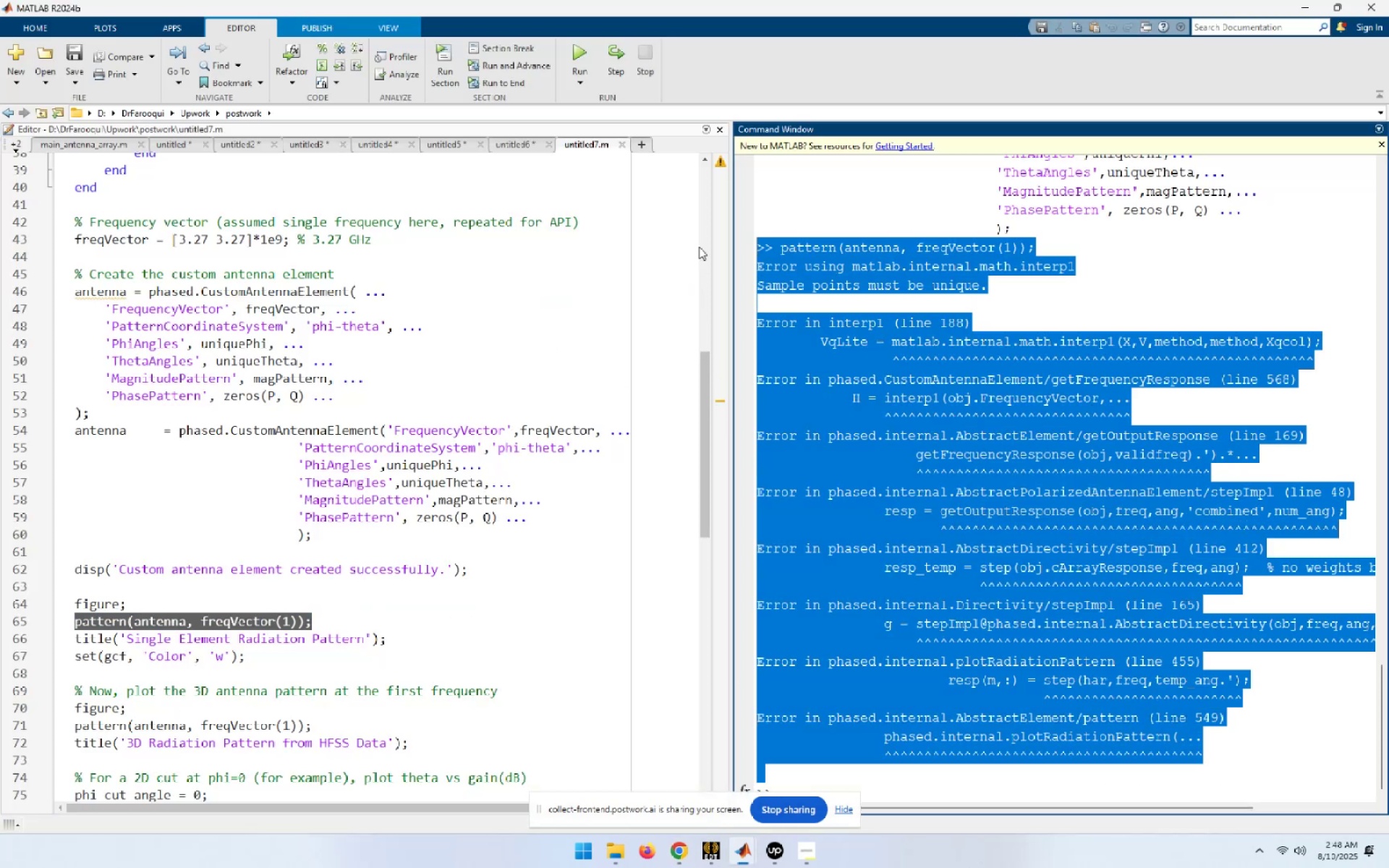 
key(Alt+AltLeft)
 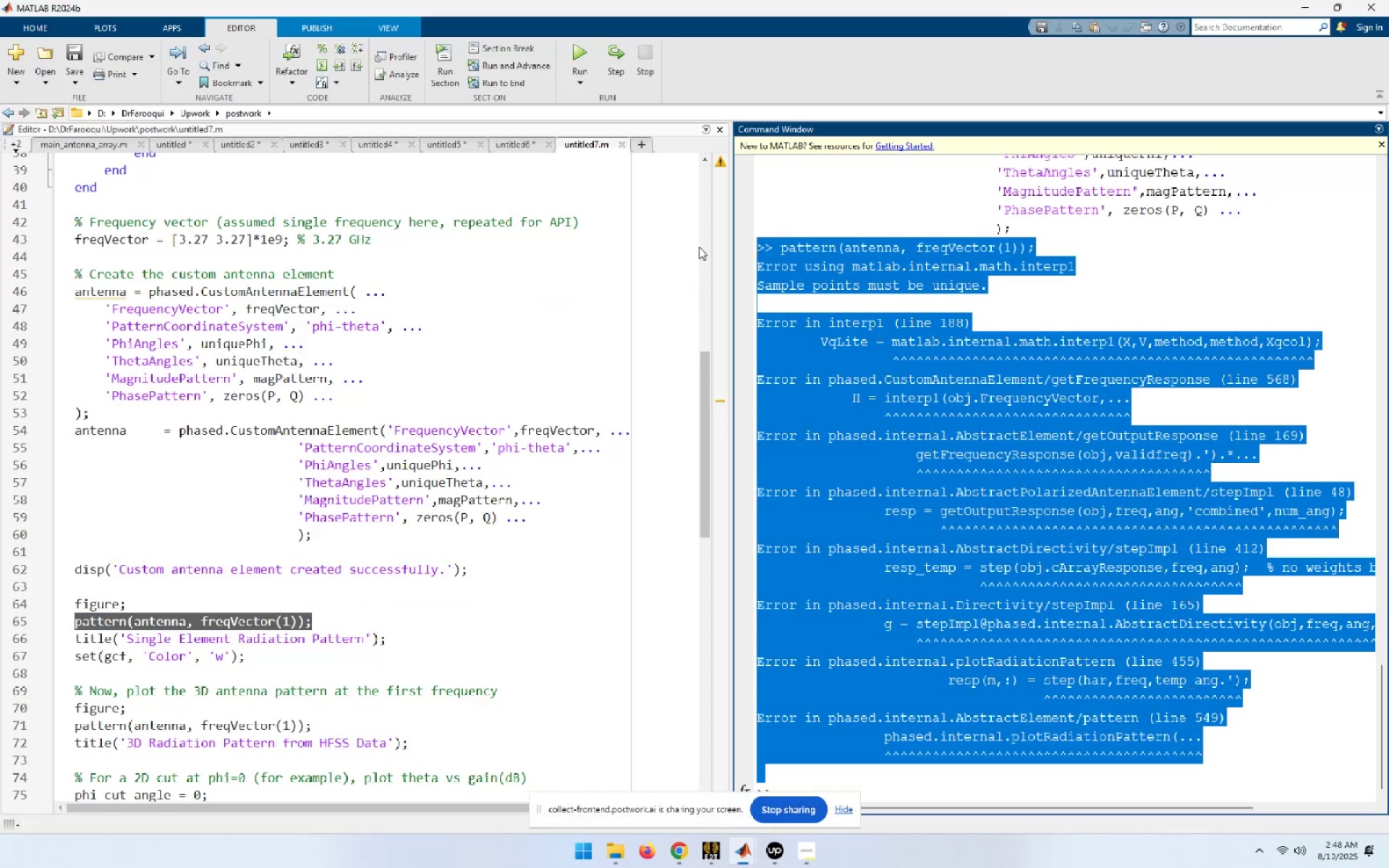 
key(Alt+Tab)
 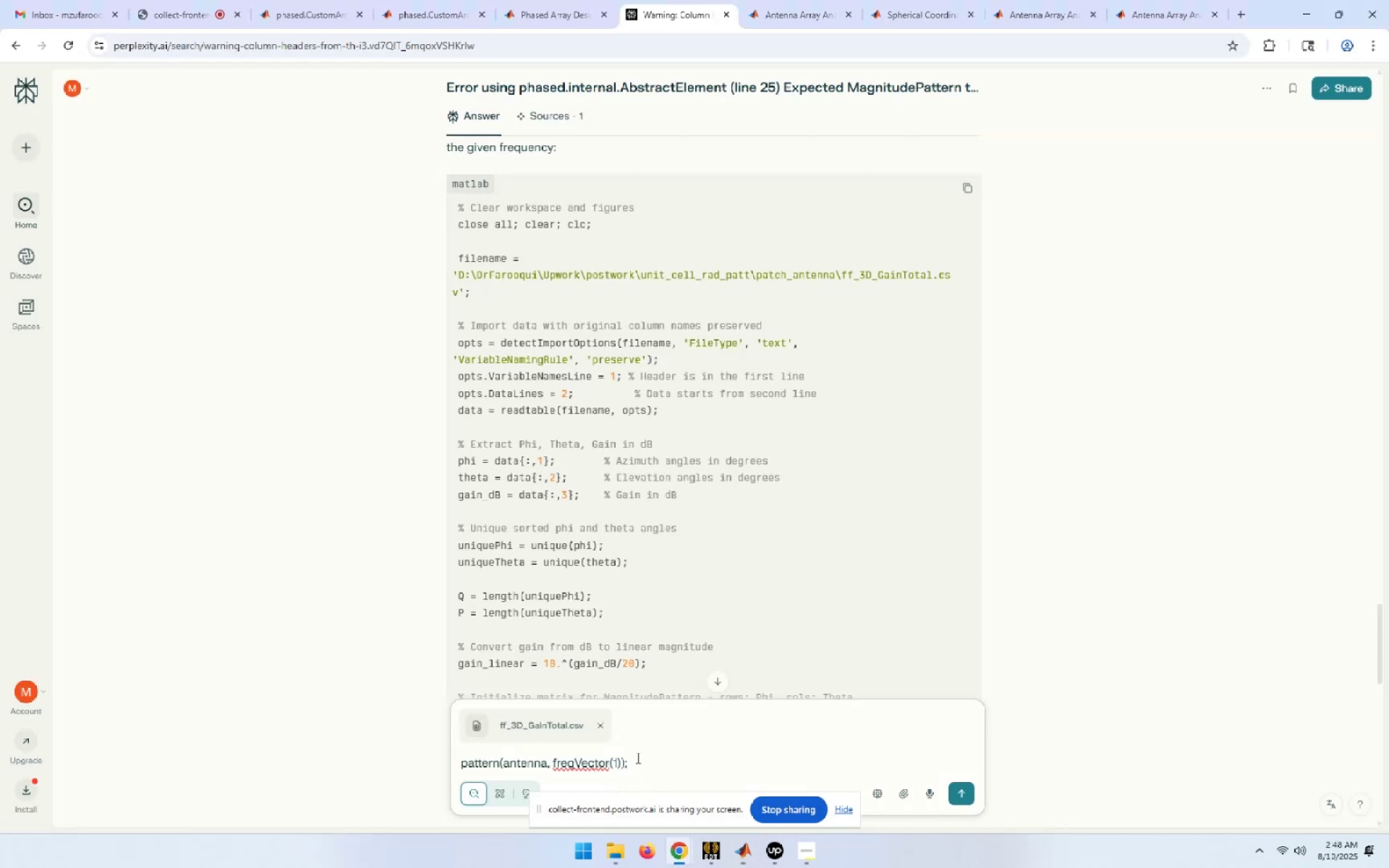 
key(Control+ControlLeft)
 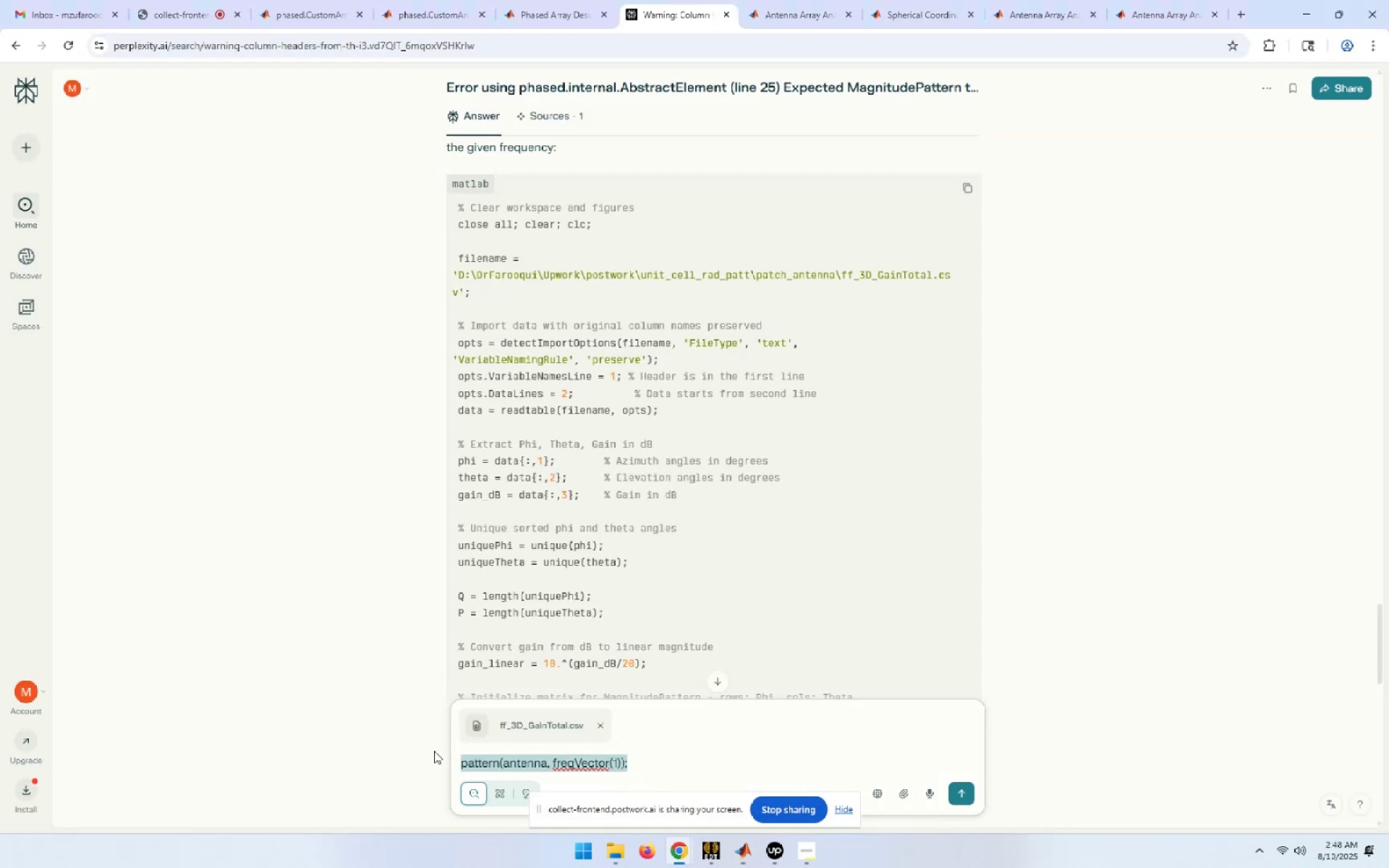 
key(Control+V)
 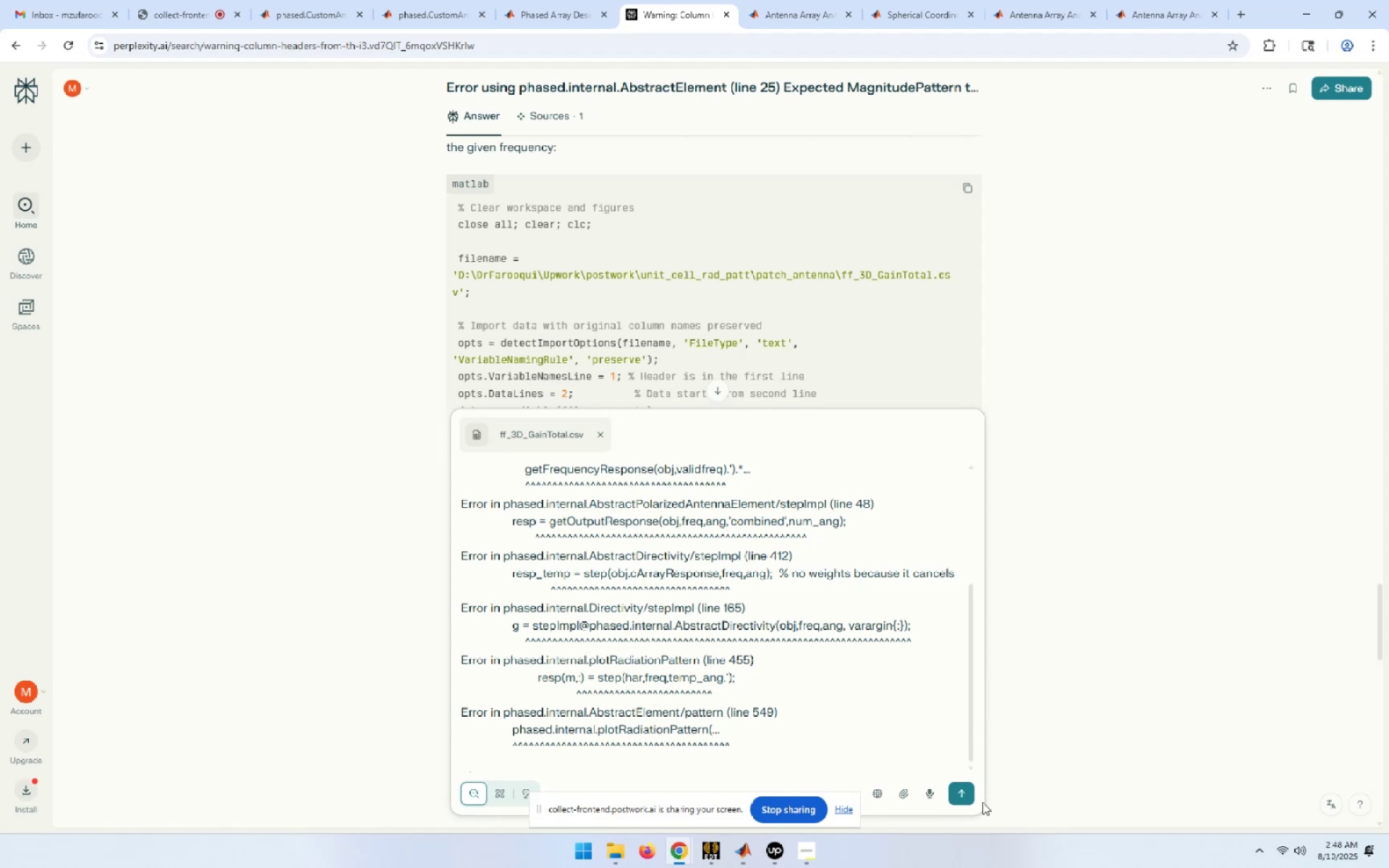 
left_click([961, 789])
 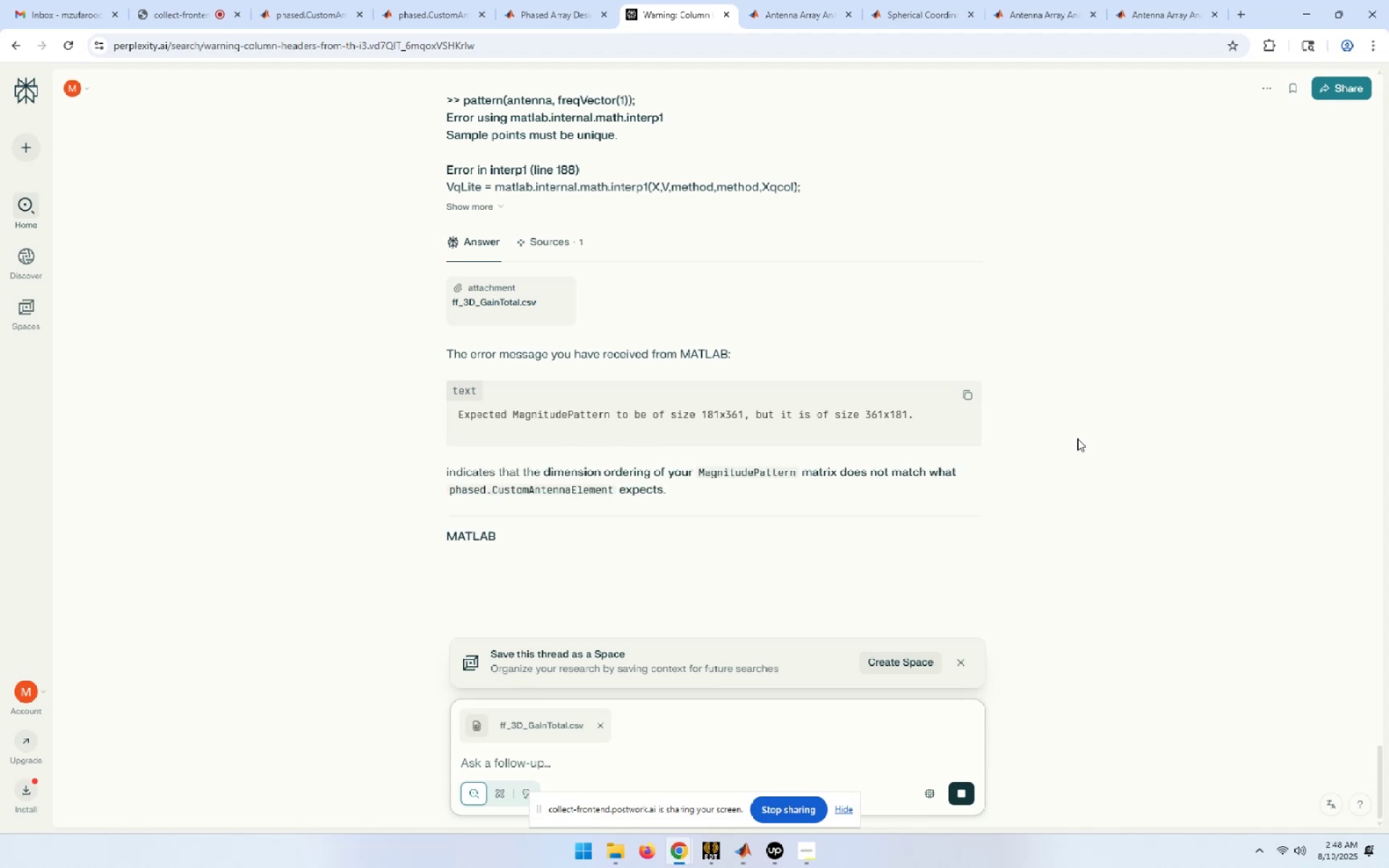 
wait(16.33)
 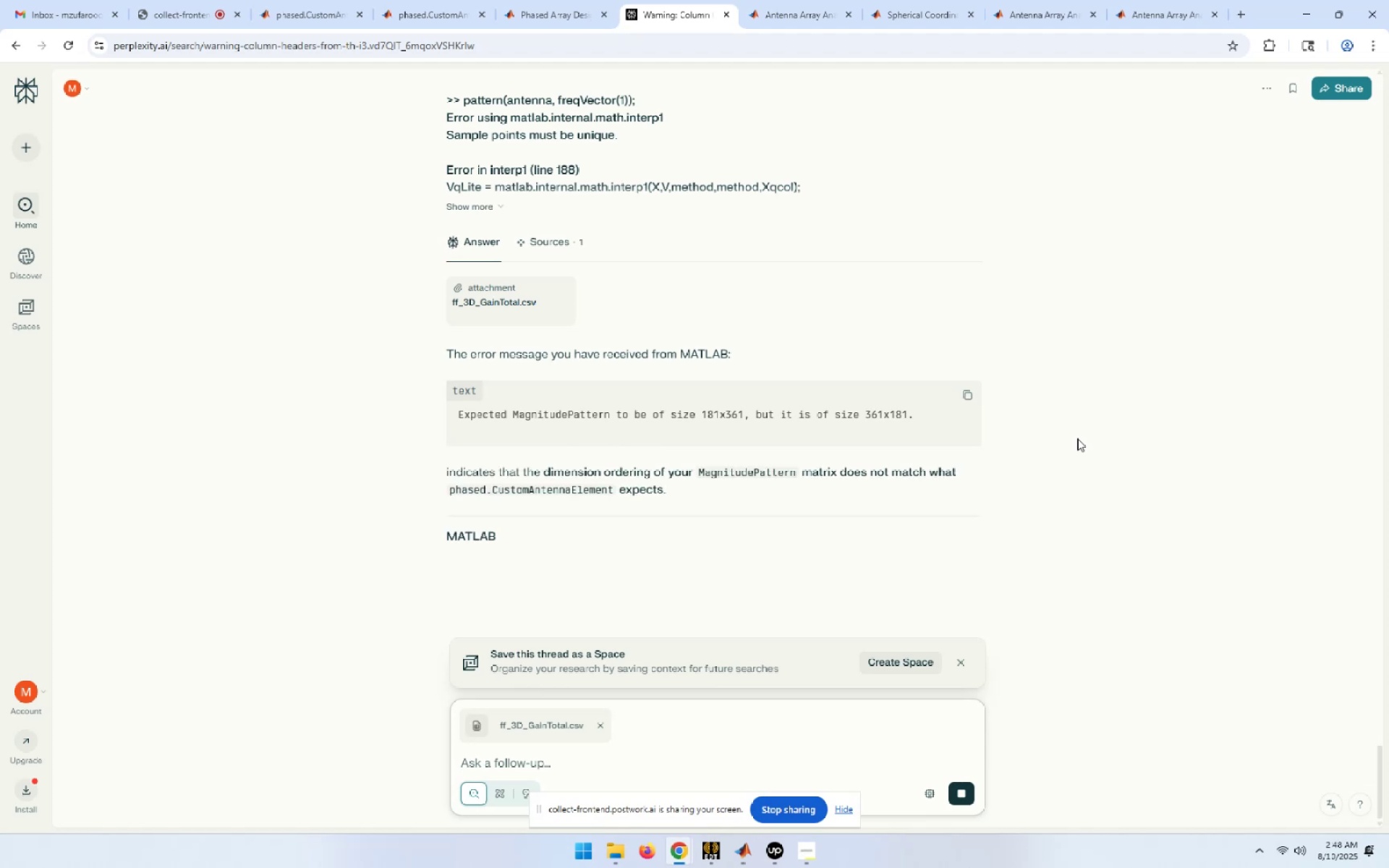 
scroll: coordinate [871, 586], scroll_direction: down, amount: 10.0
 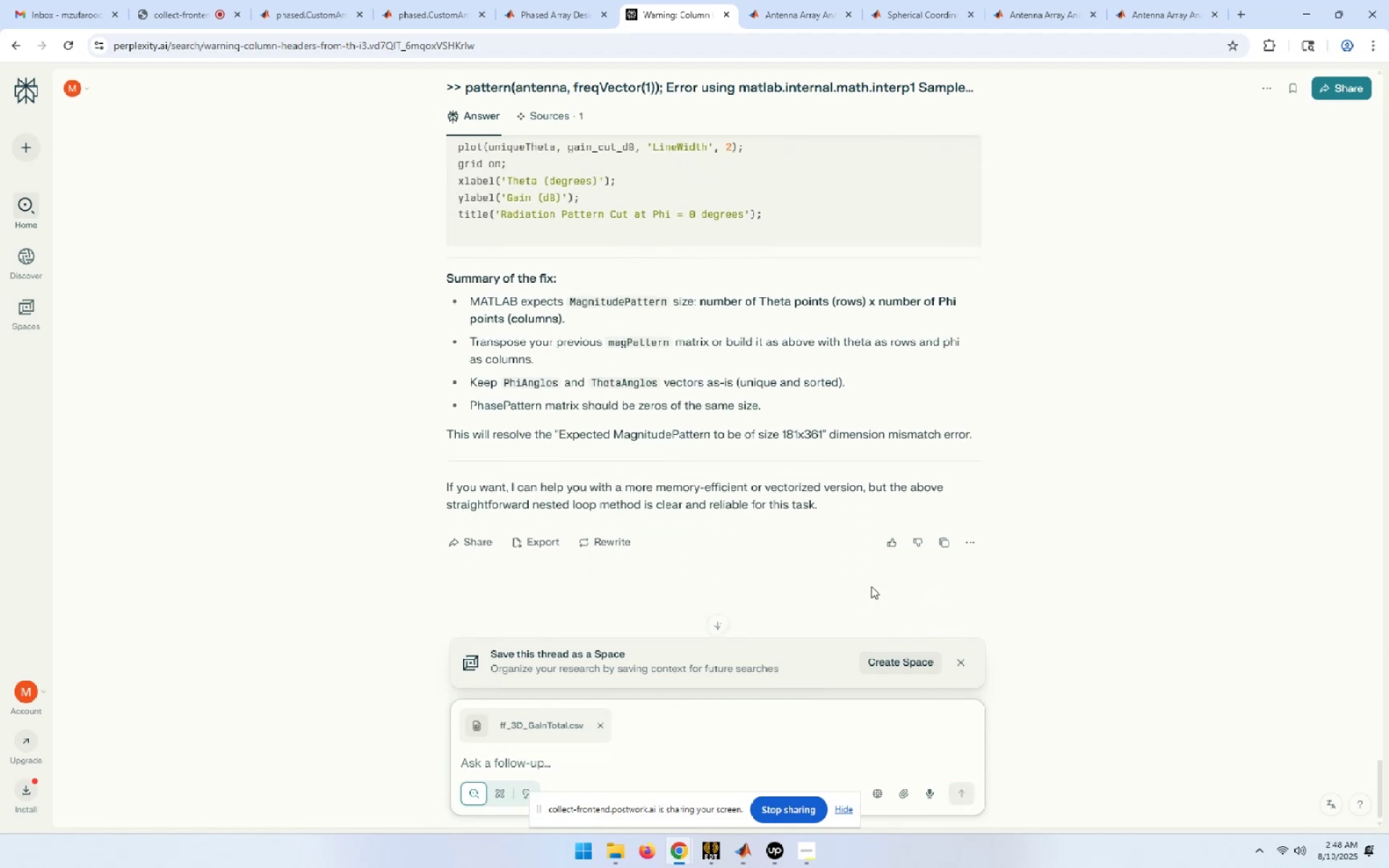 
scroll: coordinate [871, 586], scroll_direction: up, amount: 6.0
 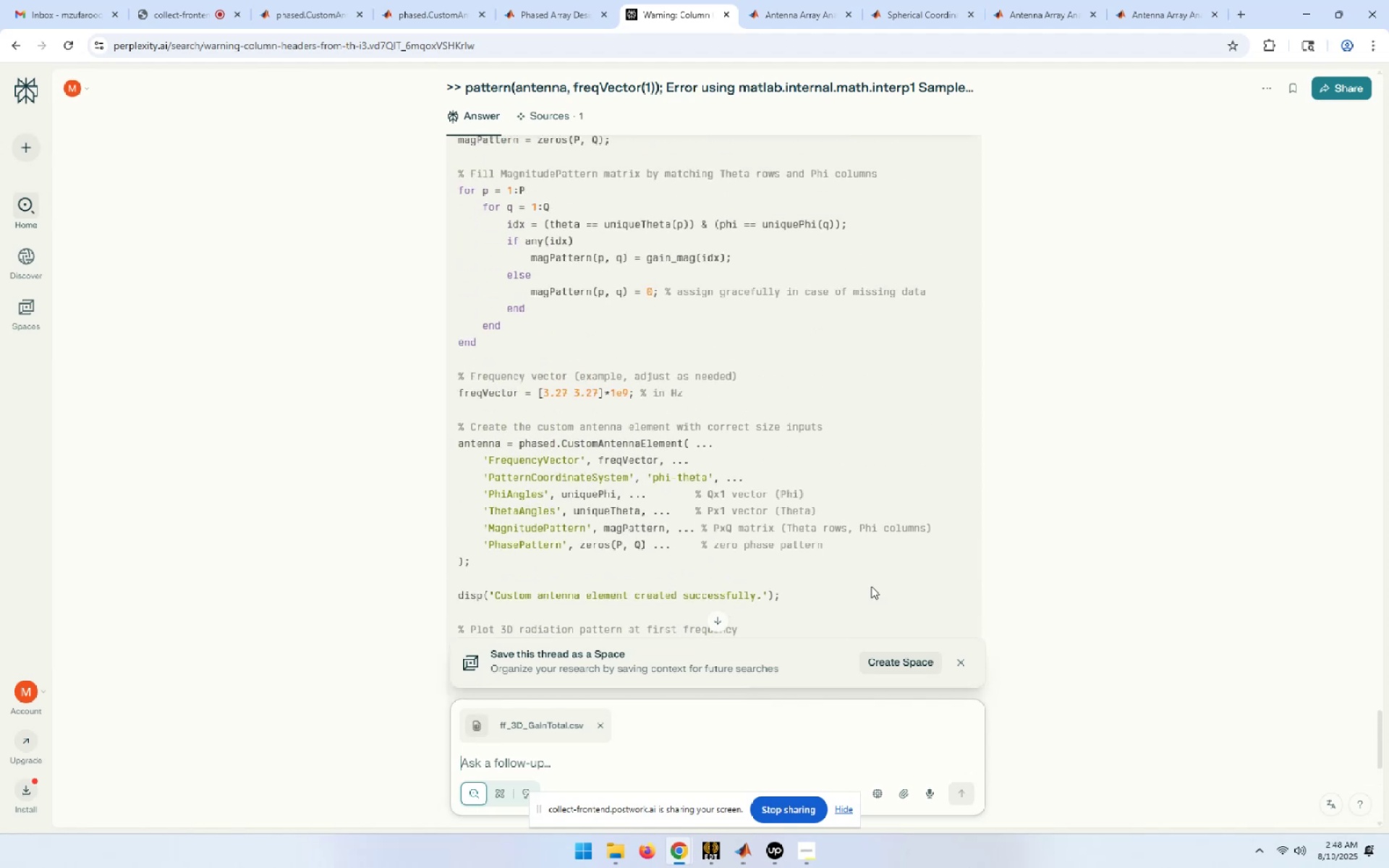 
scroll: coordinate [871, 586], scroll_direction: down, amount: 2.0
 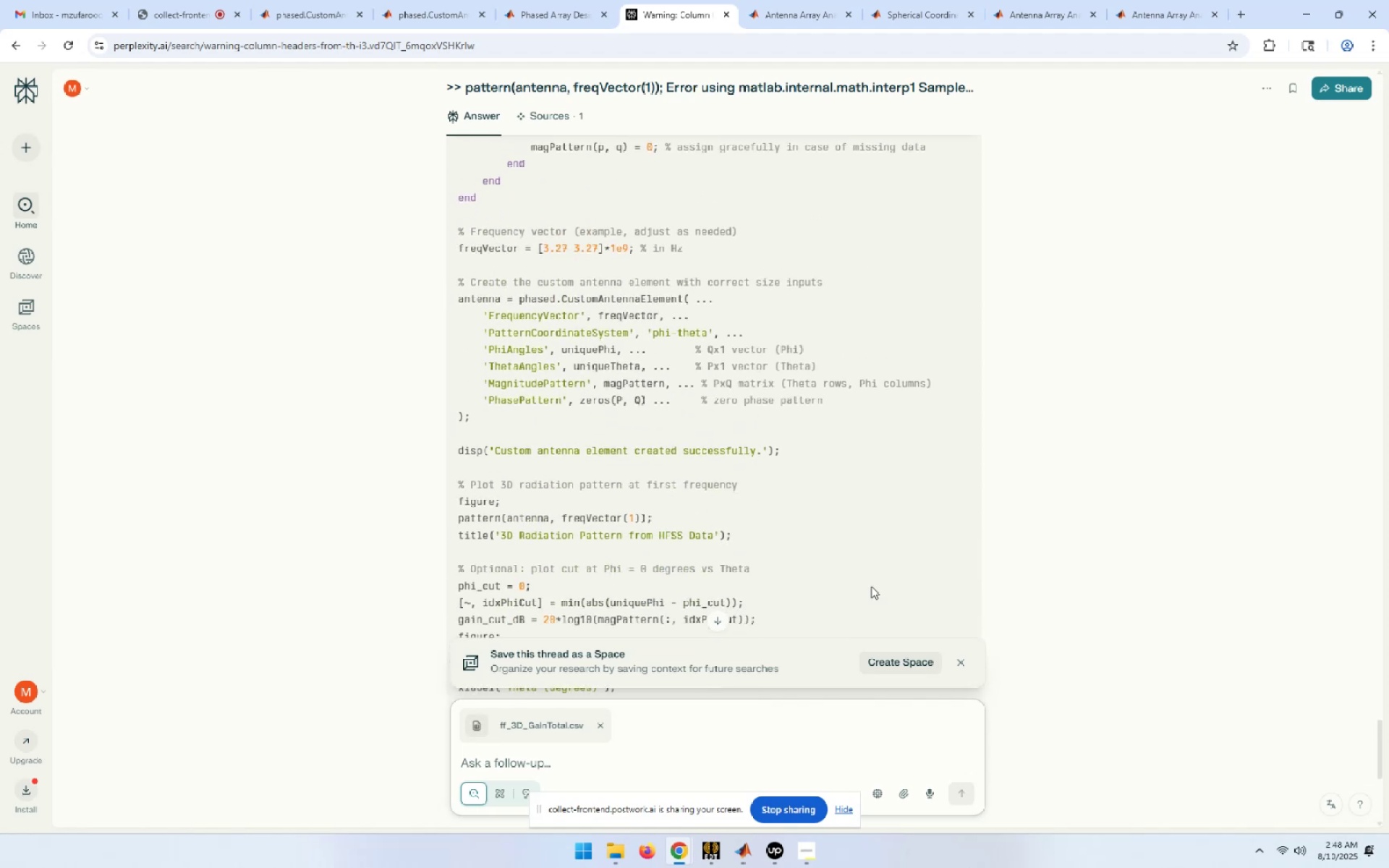 
scroll: coordinate [871, 586], scroll_direction: up, amount: 12.0
 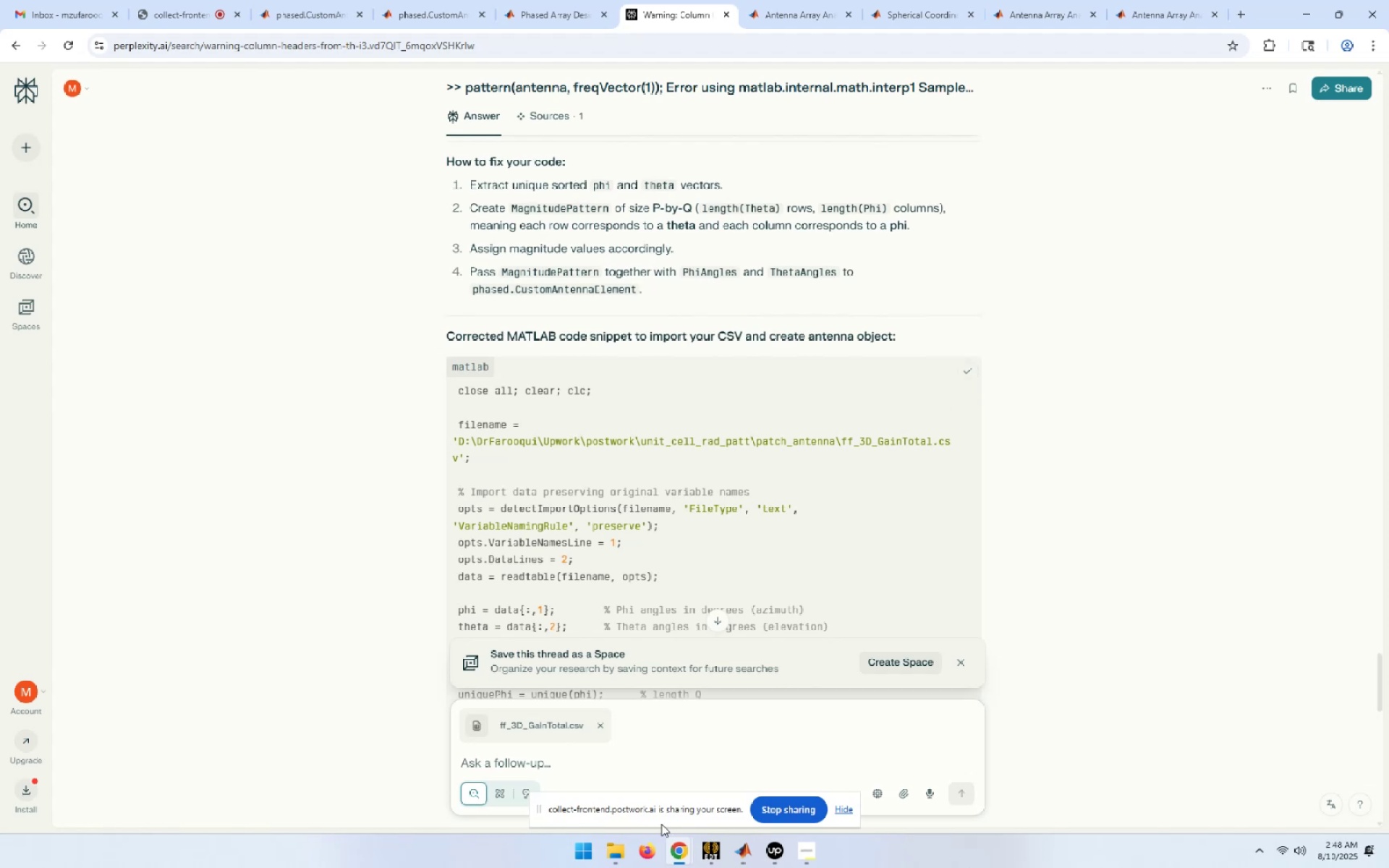 
left_click([739, 852])
 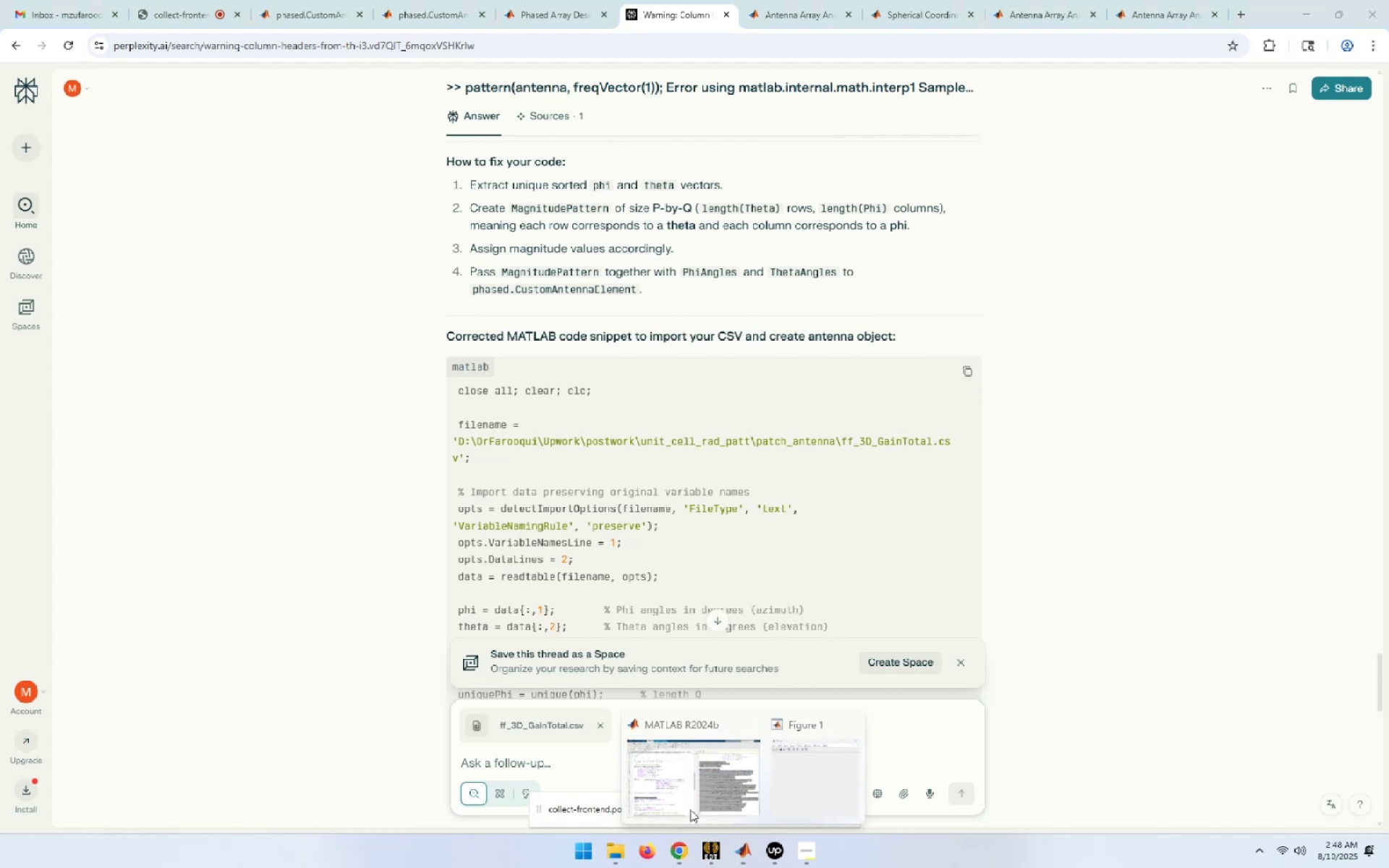 
left_click([637, 766])
 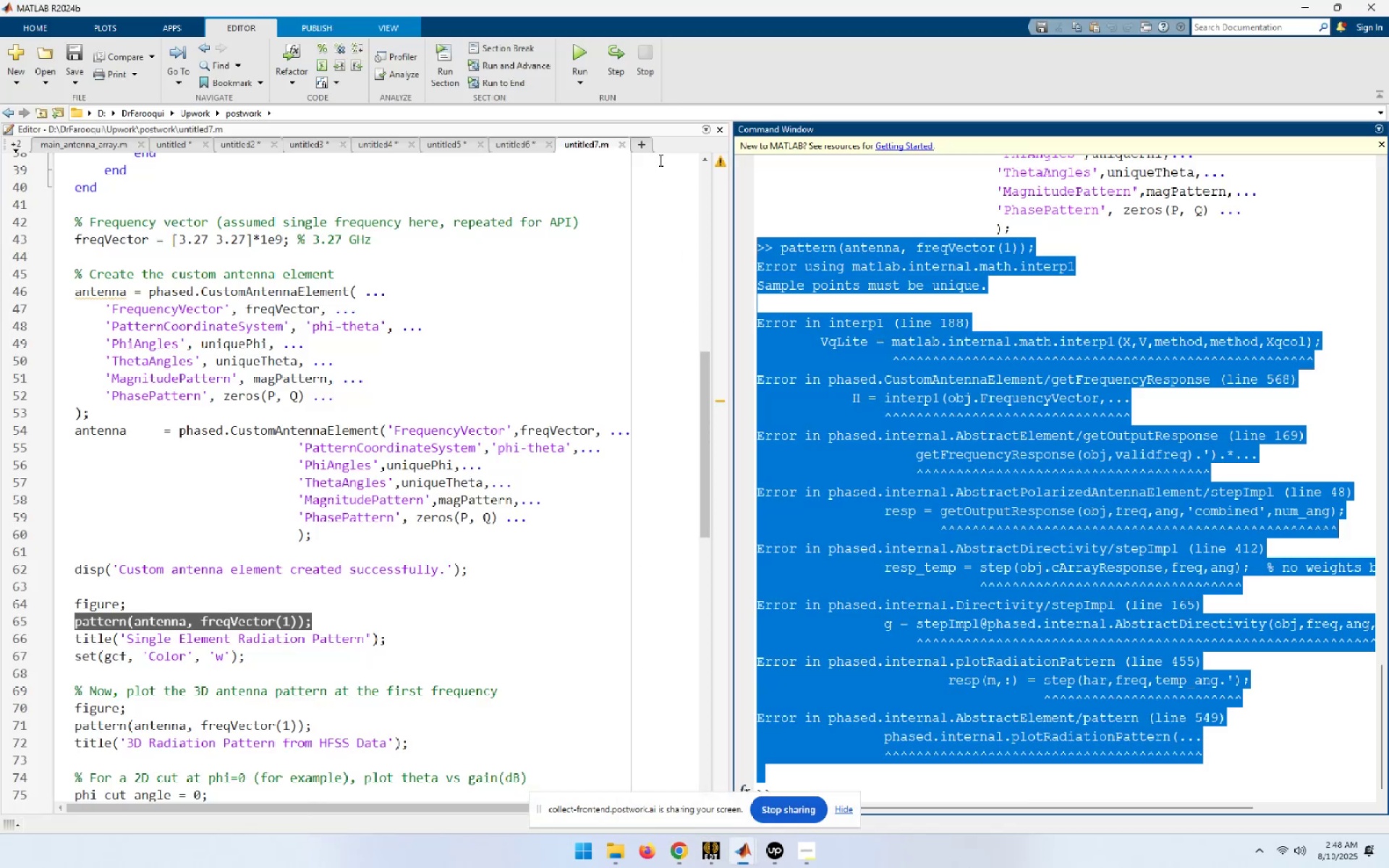 
left_click([641, 145])
 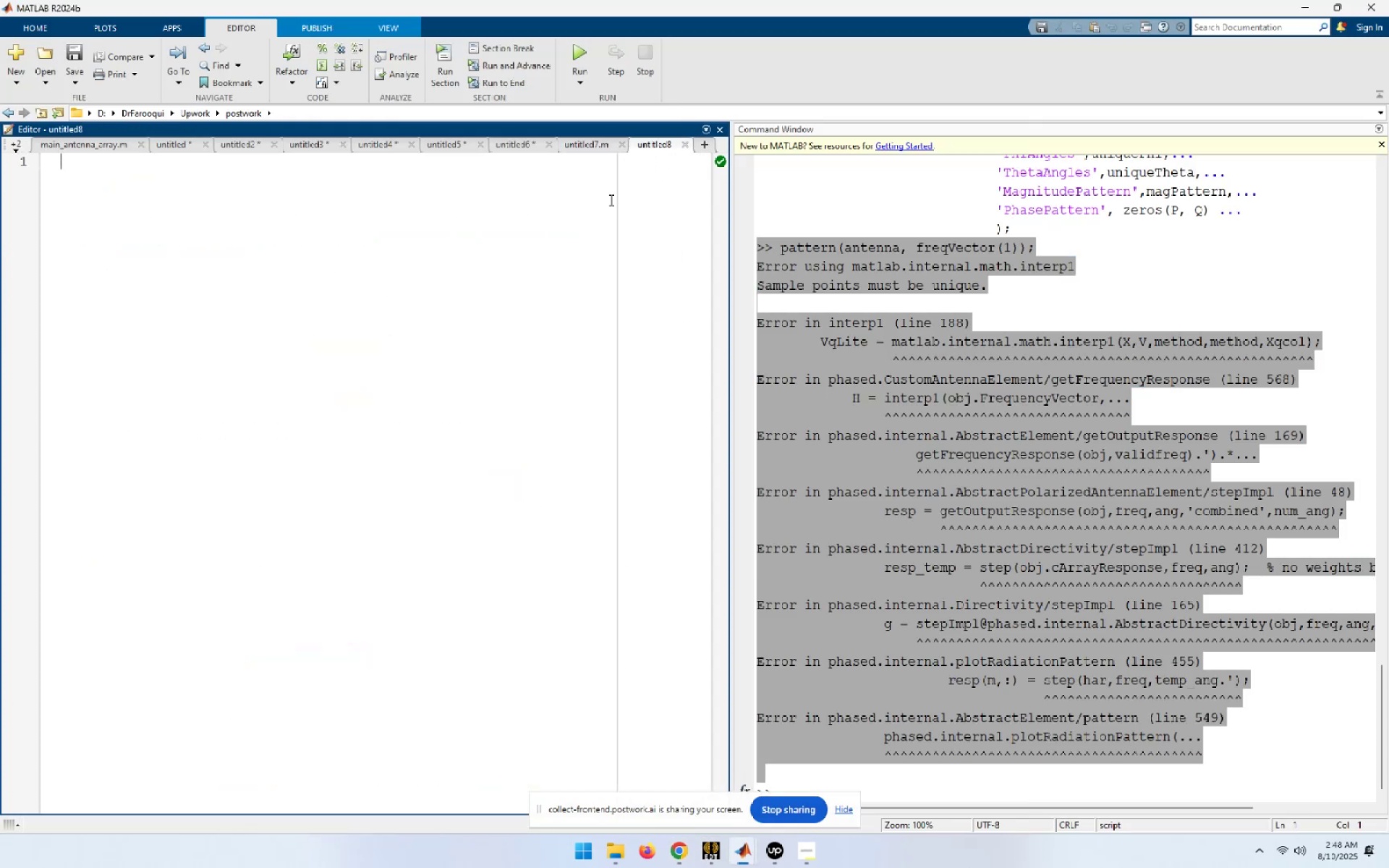 
left_click([434, 483])
 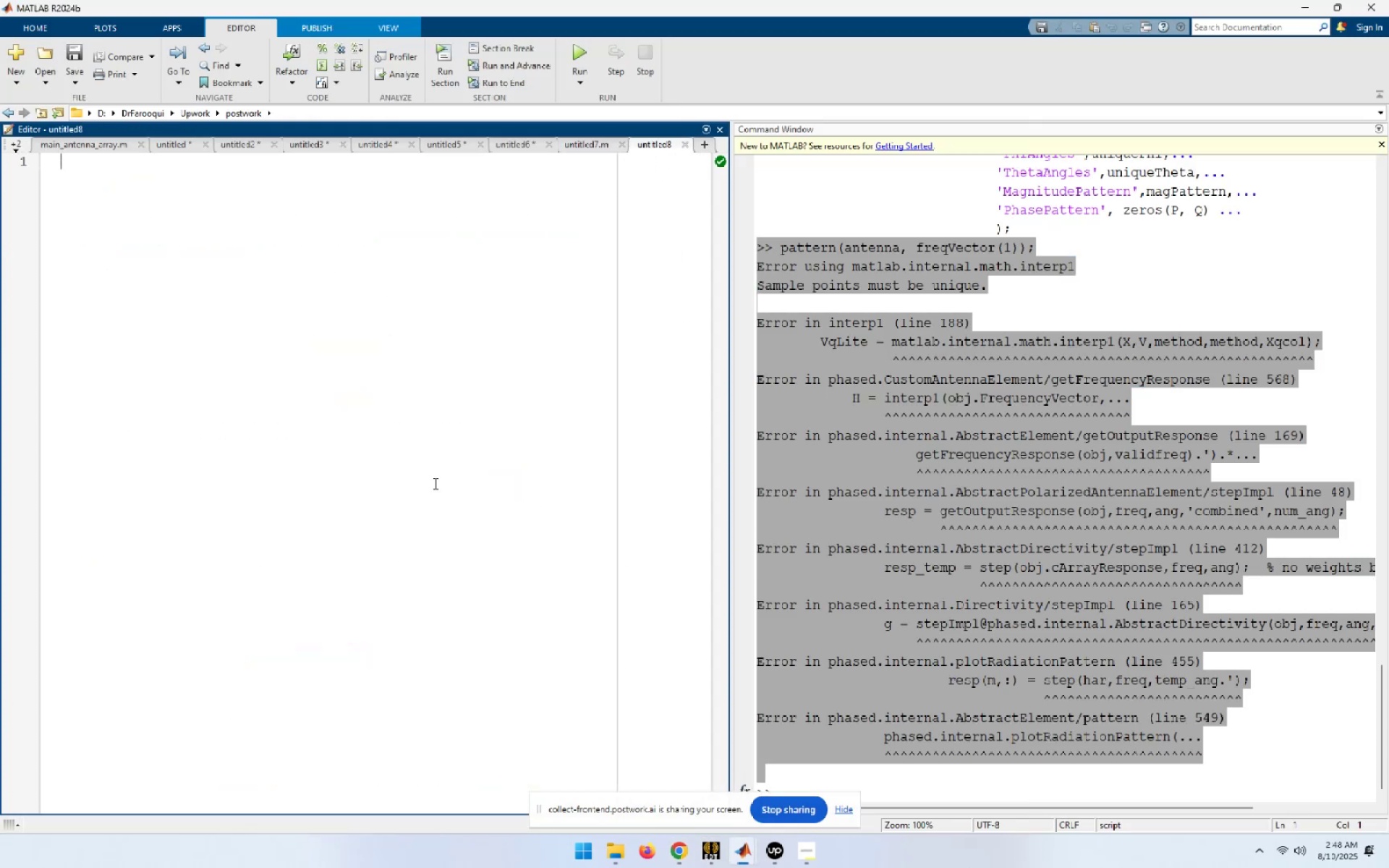 
key(Control+V)
 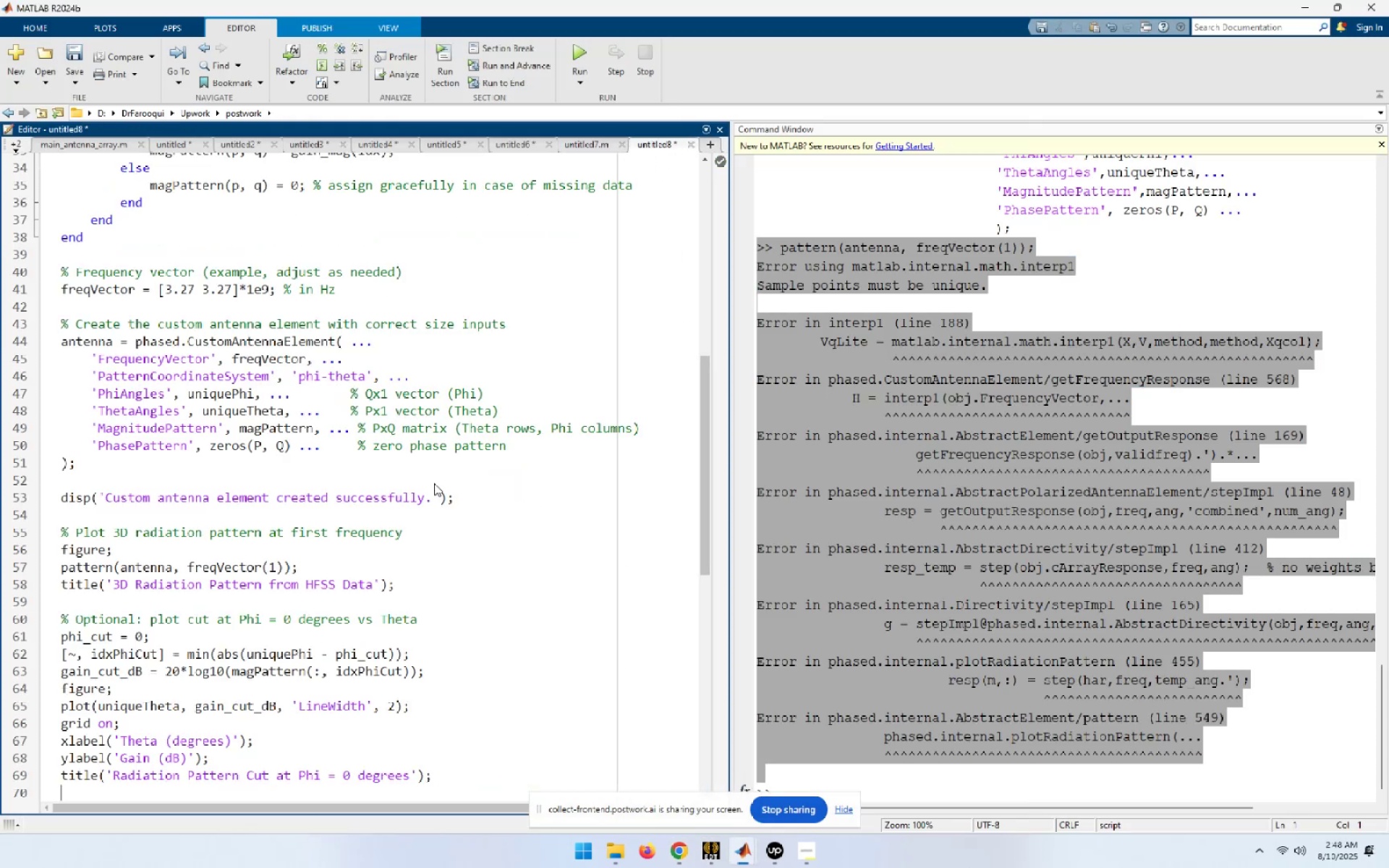 
key(Control+A)
 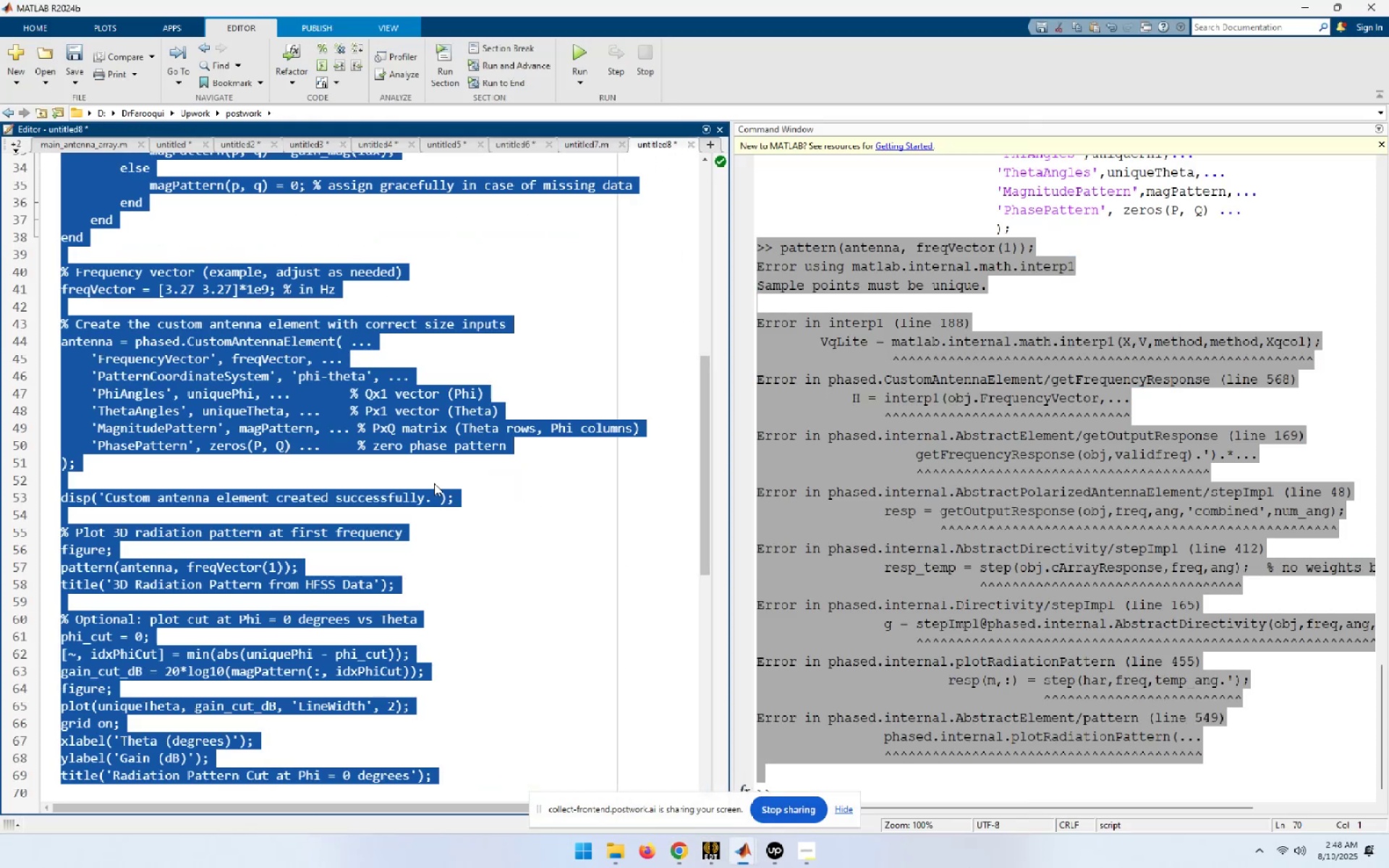 
key(F9)
 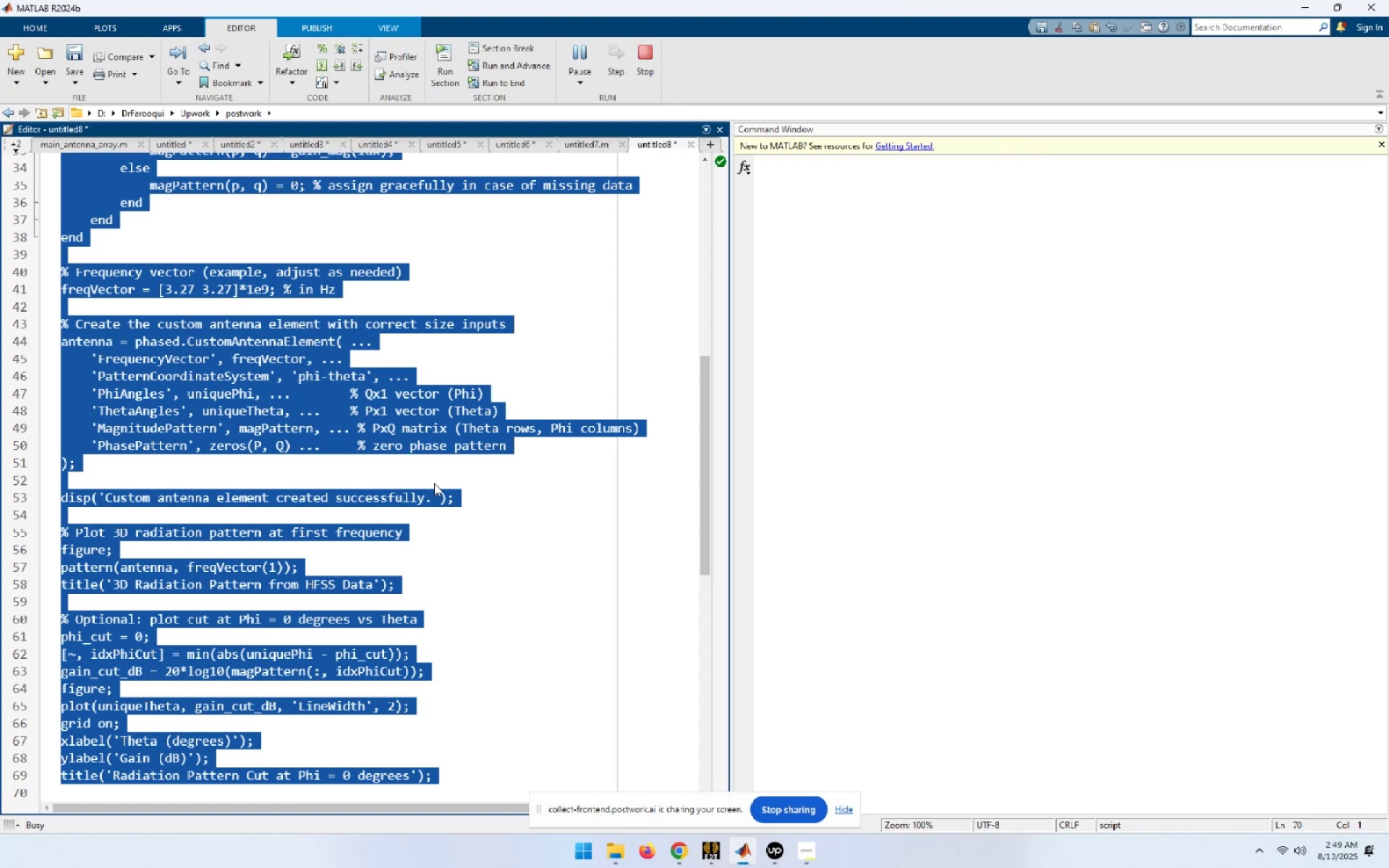 
wait(10.92)
 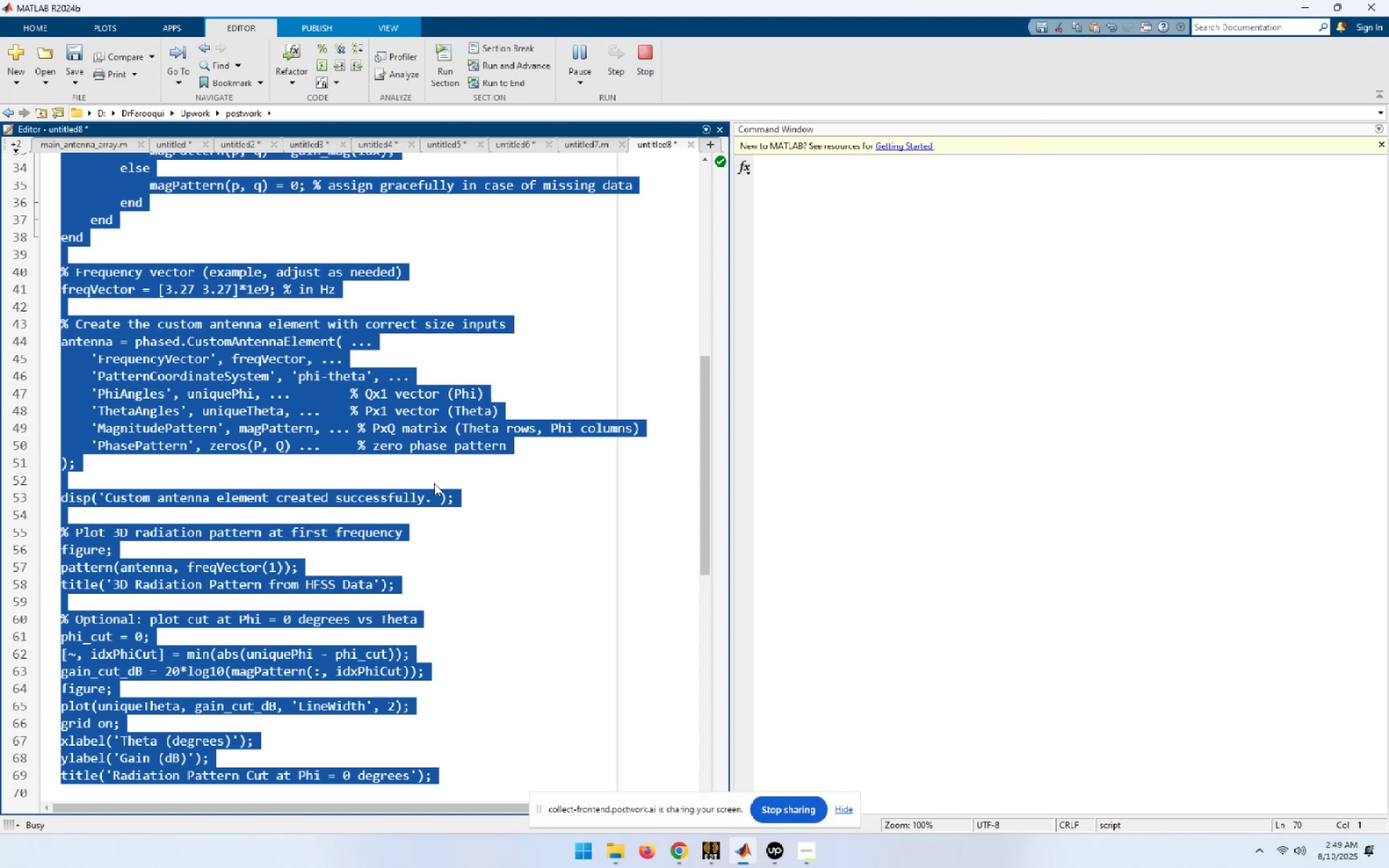 
left_click([1106, 220])
 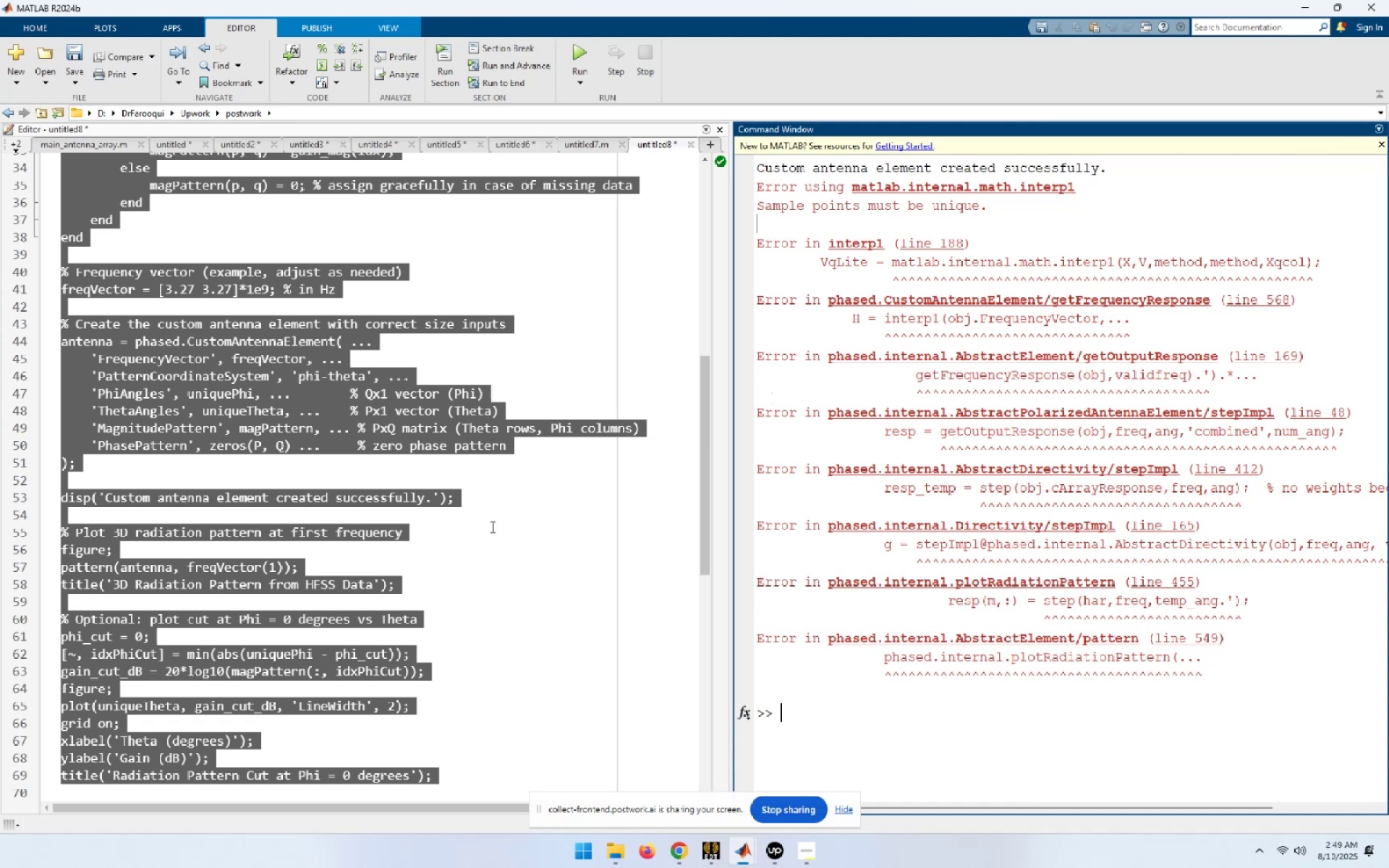 
left_click([491, 527])
 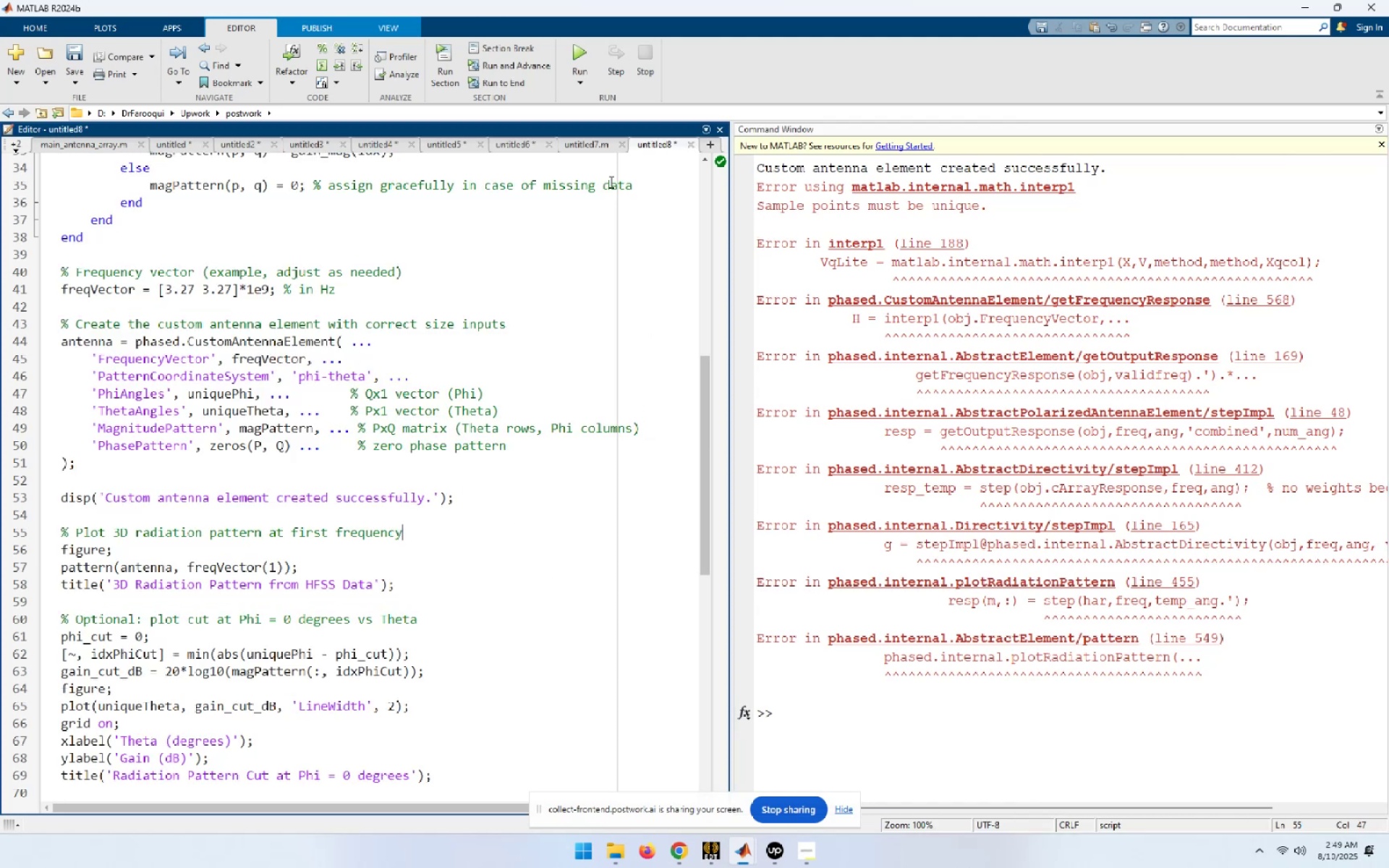 
left_click([603, 147])
 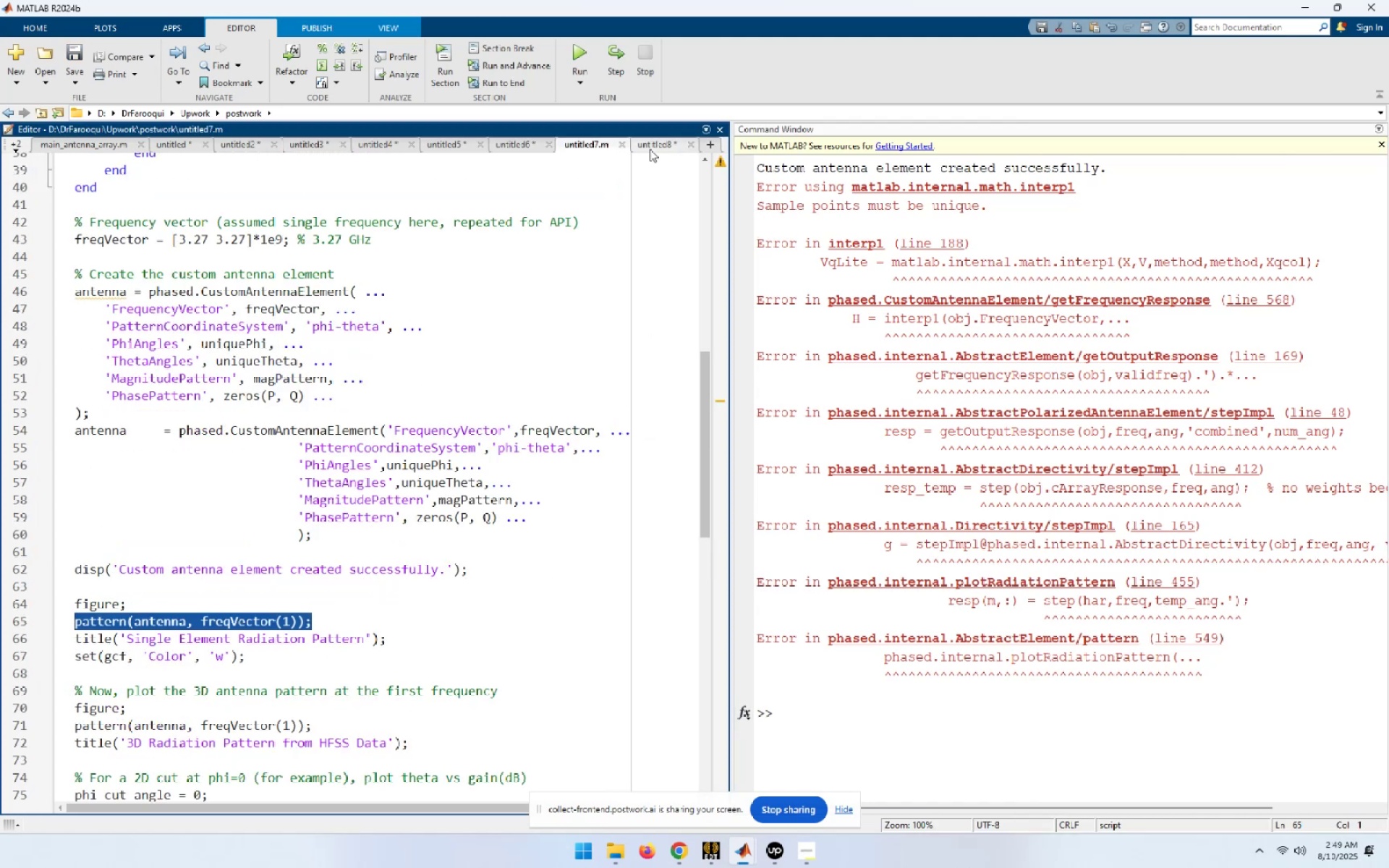 
left_click([659, 148])
 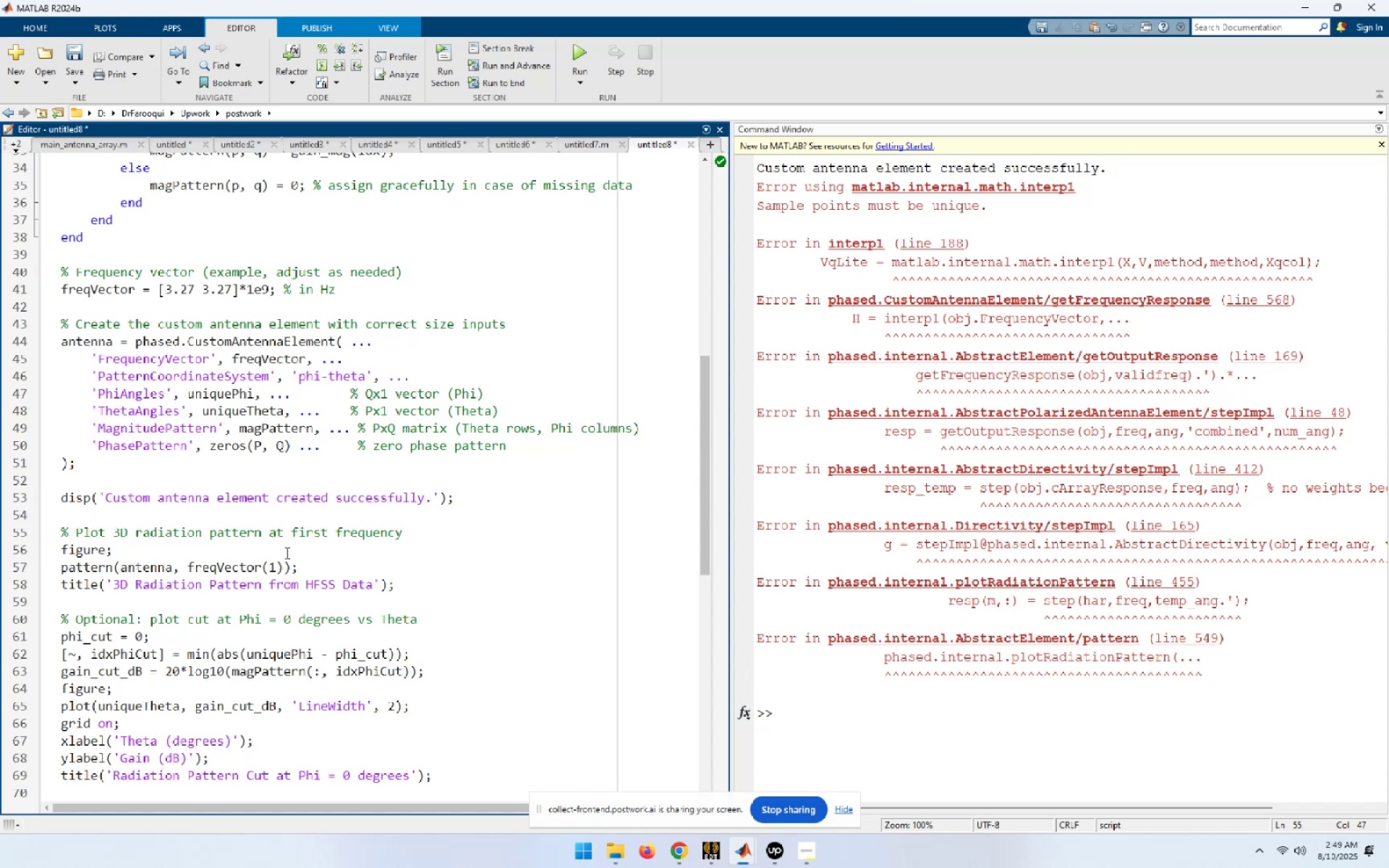 
wait(10.98)
 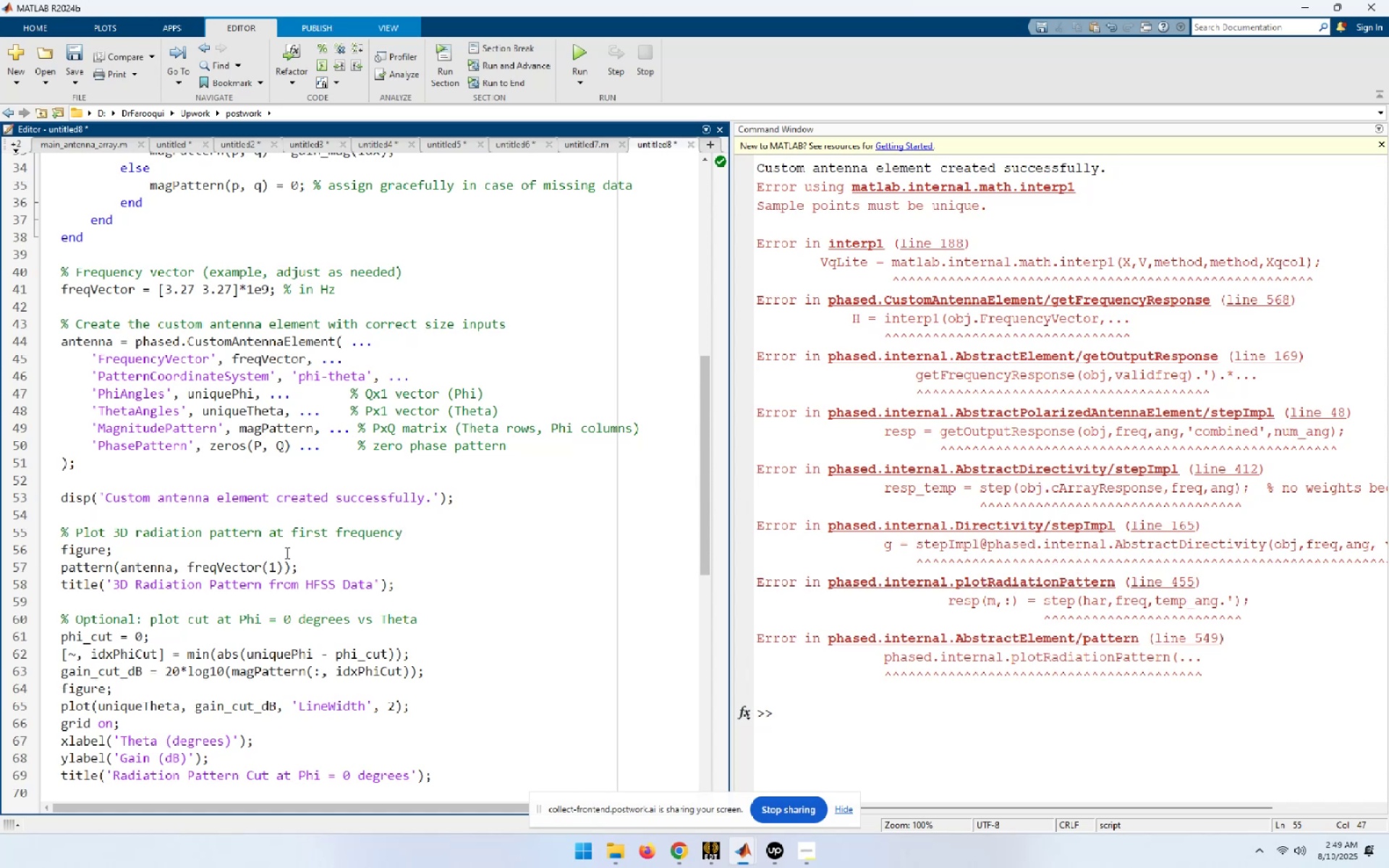 
key(F9)
 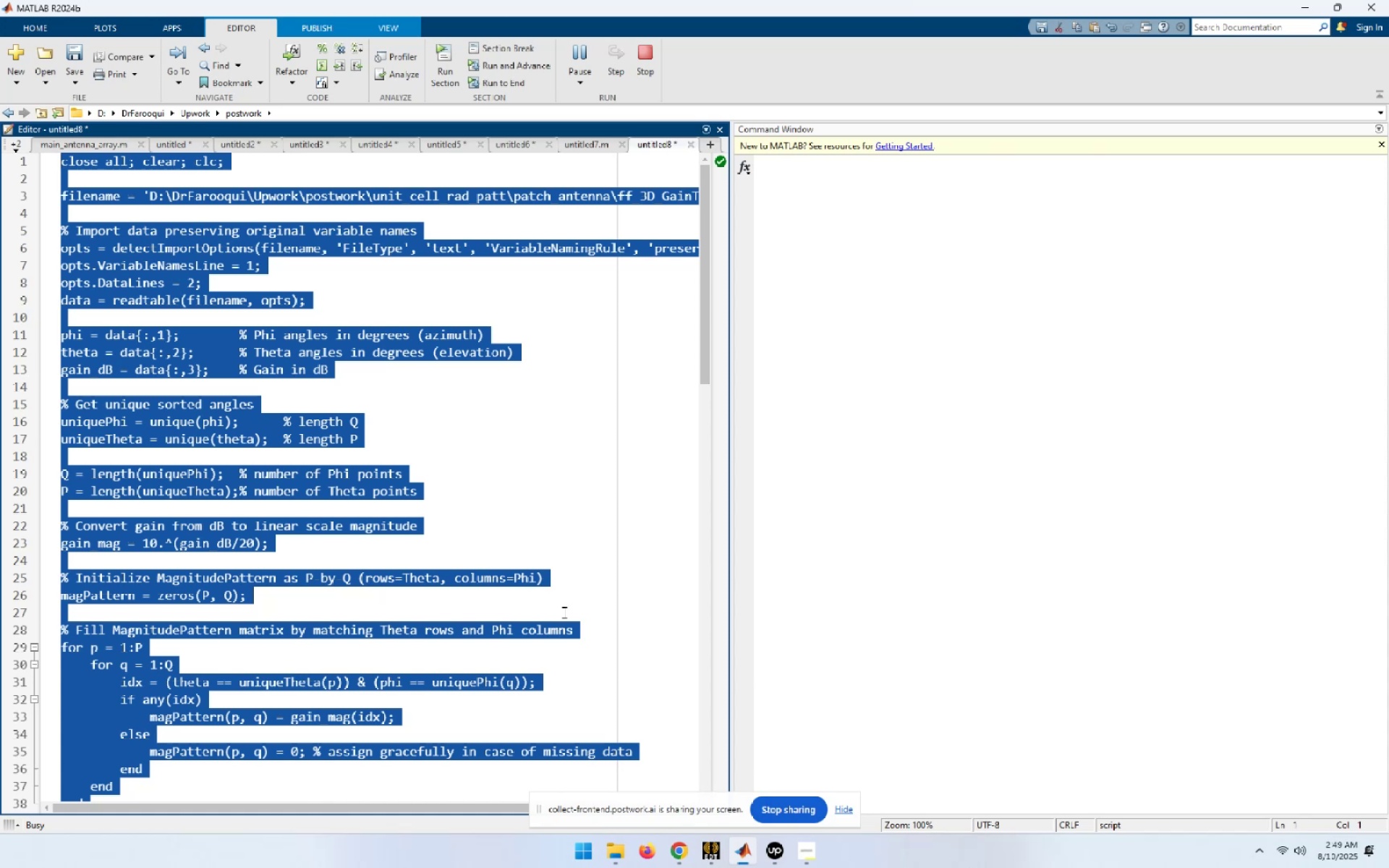 
wait(5.74)
 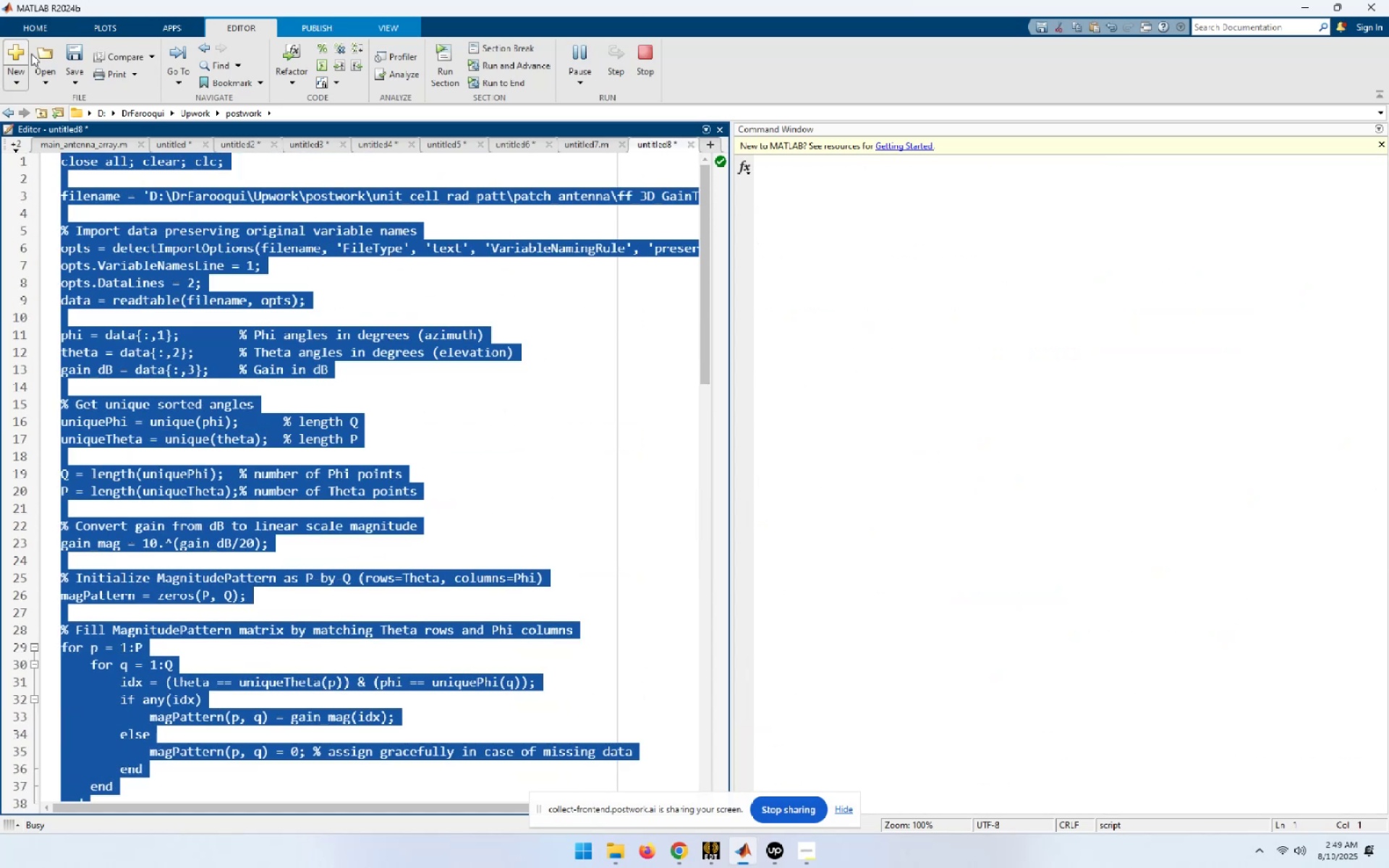 
scroll: coordinate [529, 547], scroll_direction: down, amount: 8.0
 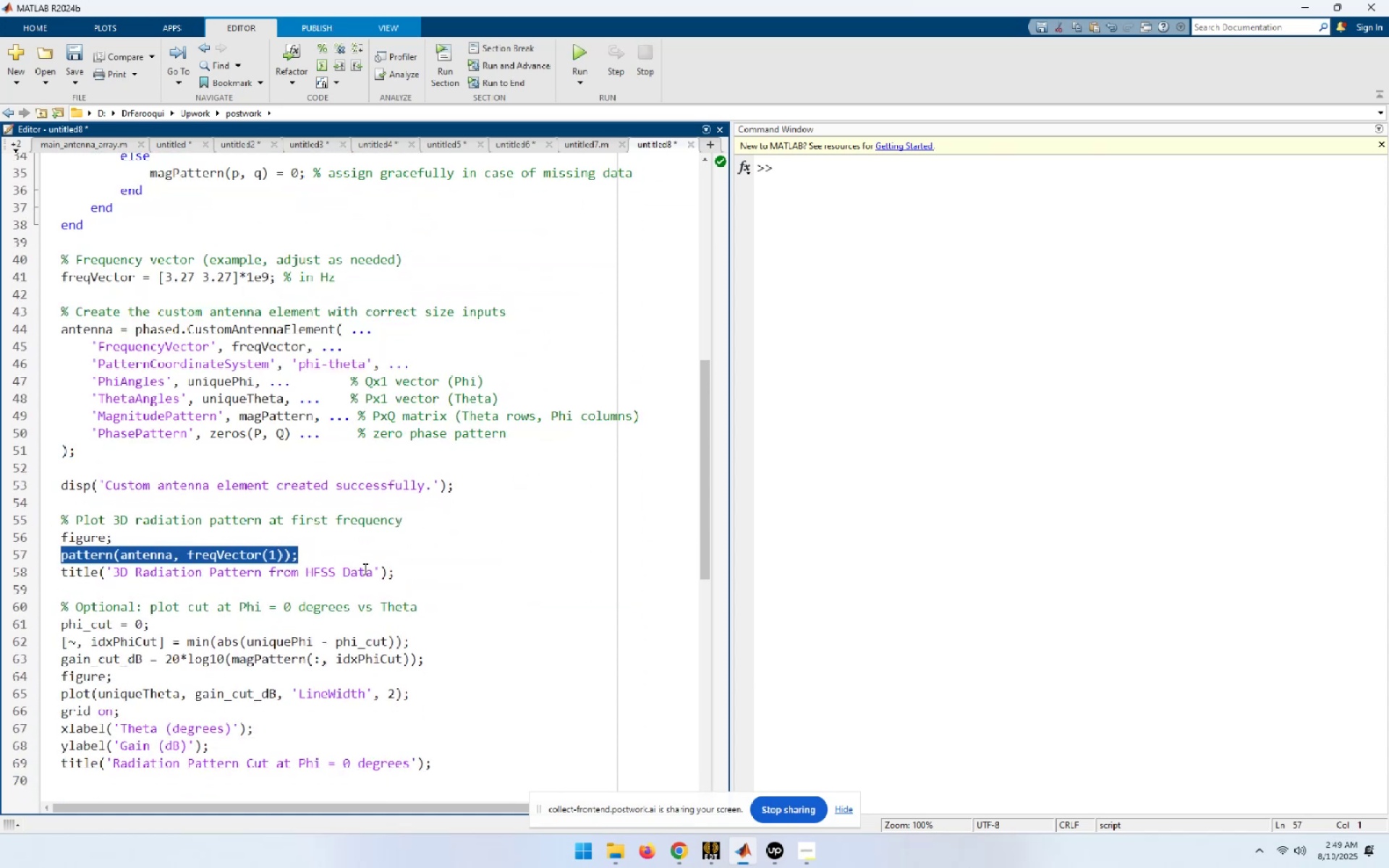 
wait(7.68)
 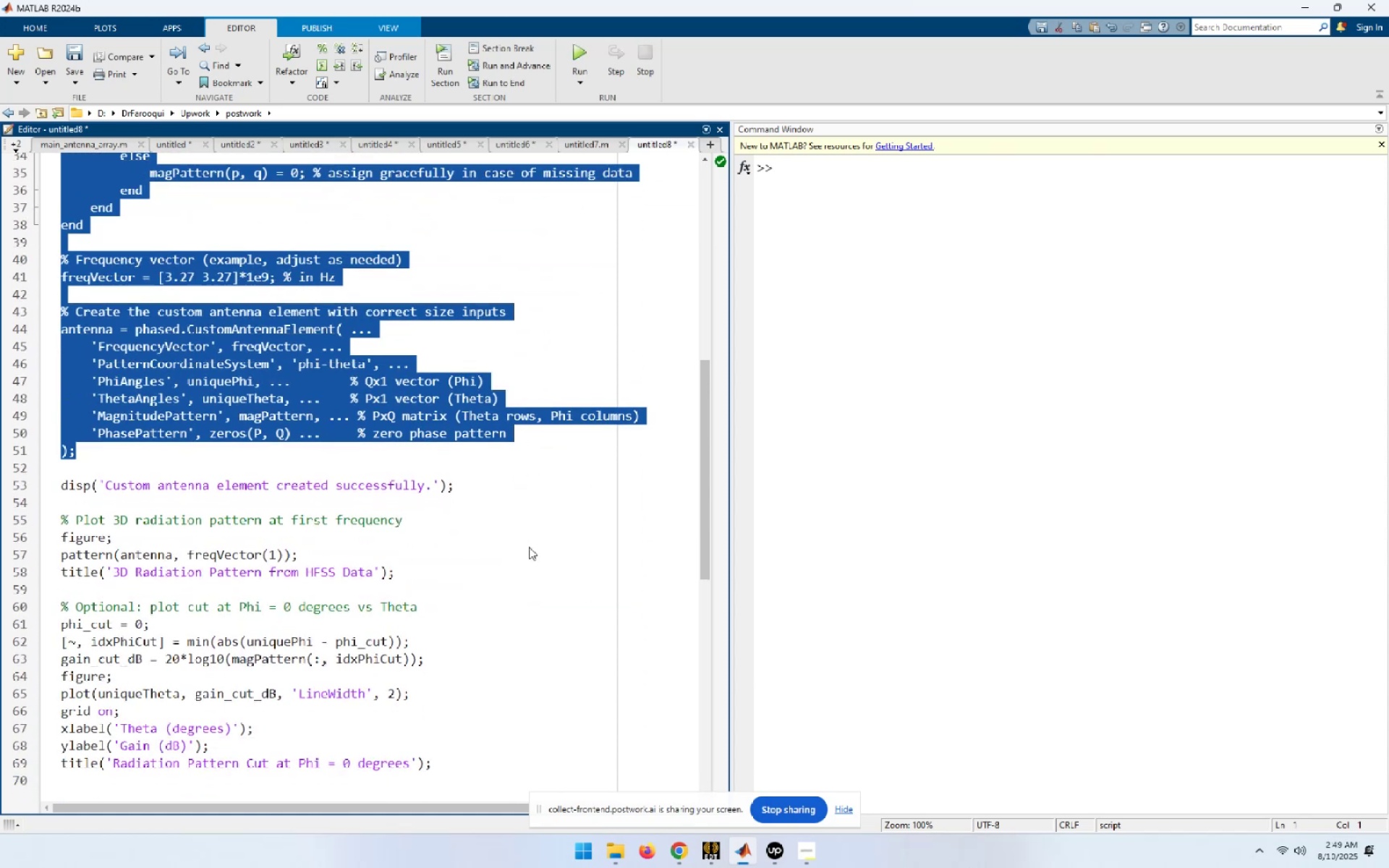 
key(F9)
 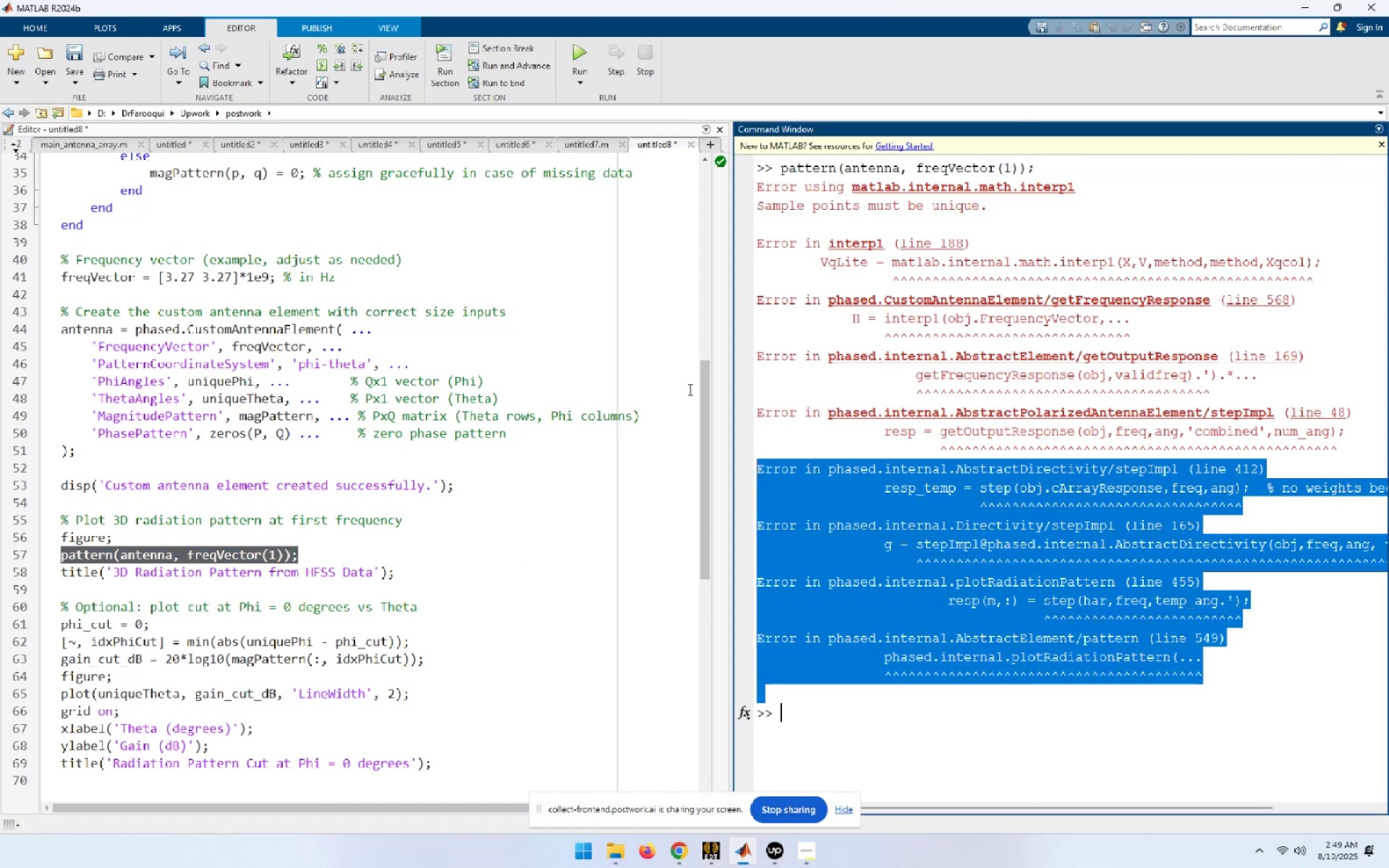 
wait(5.6)
 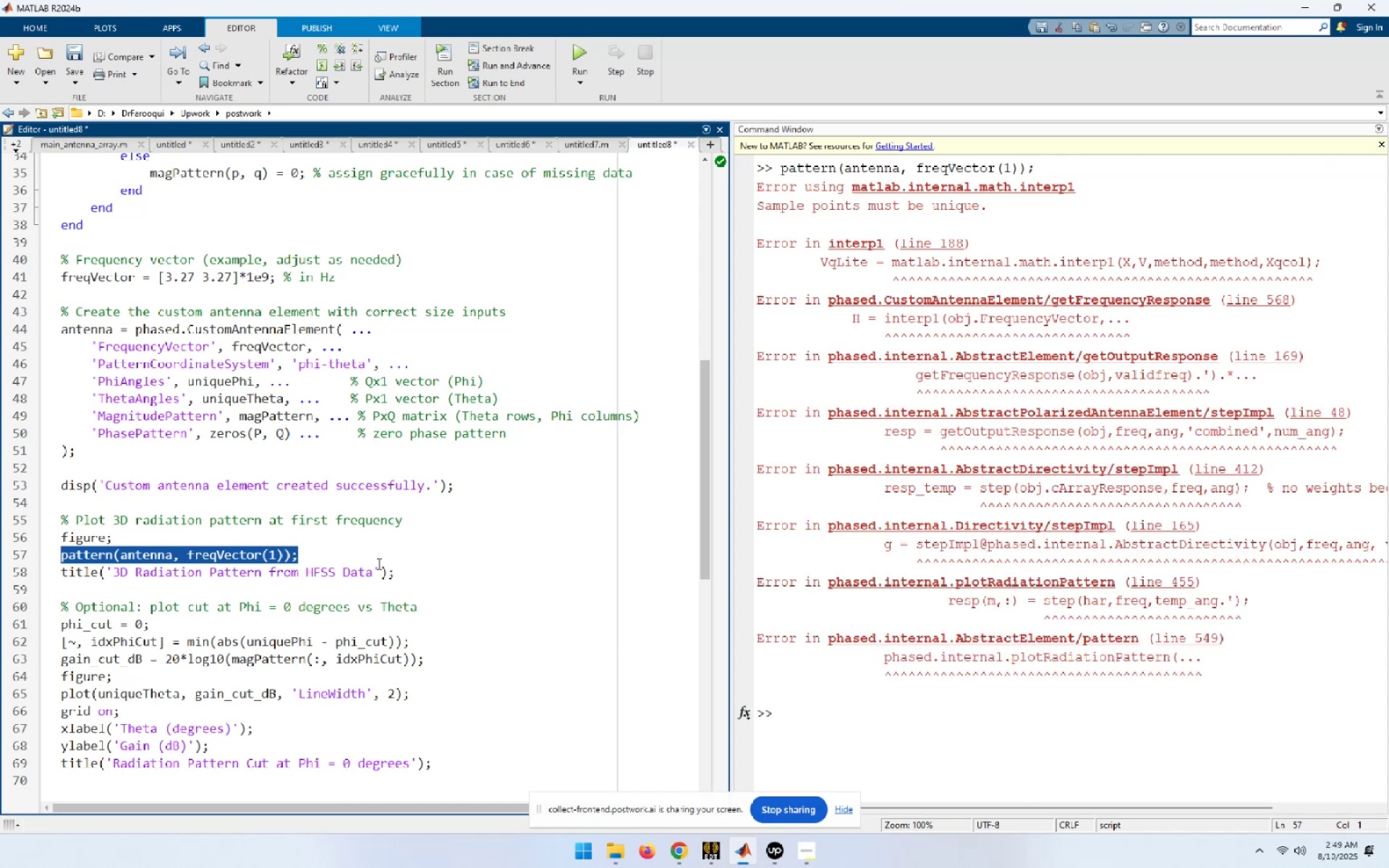 
key(Control+C)
 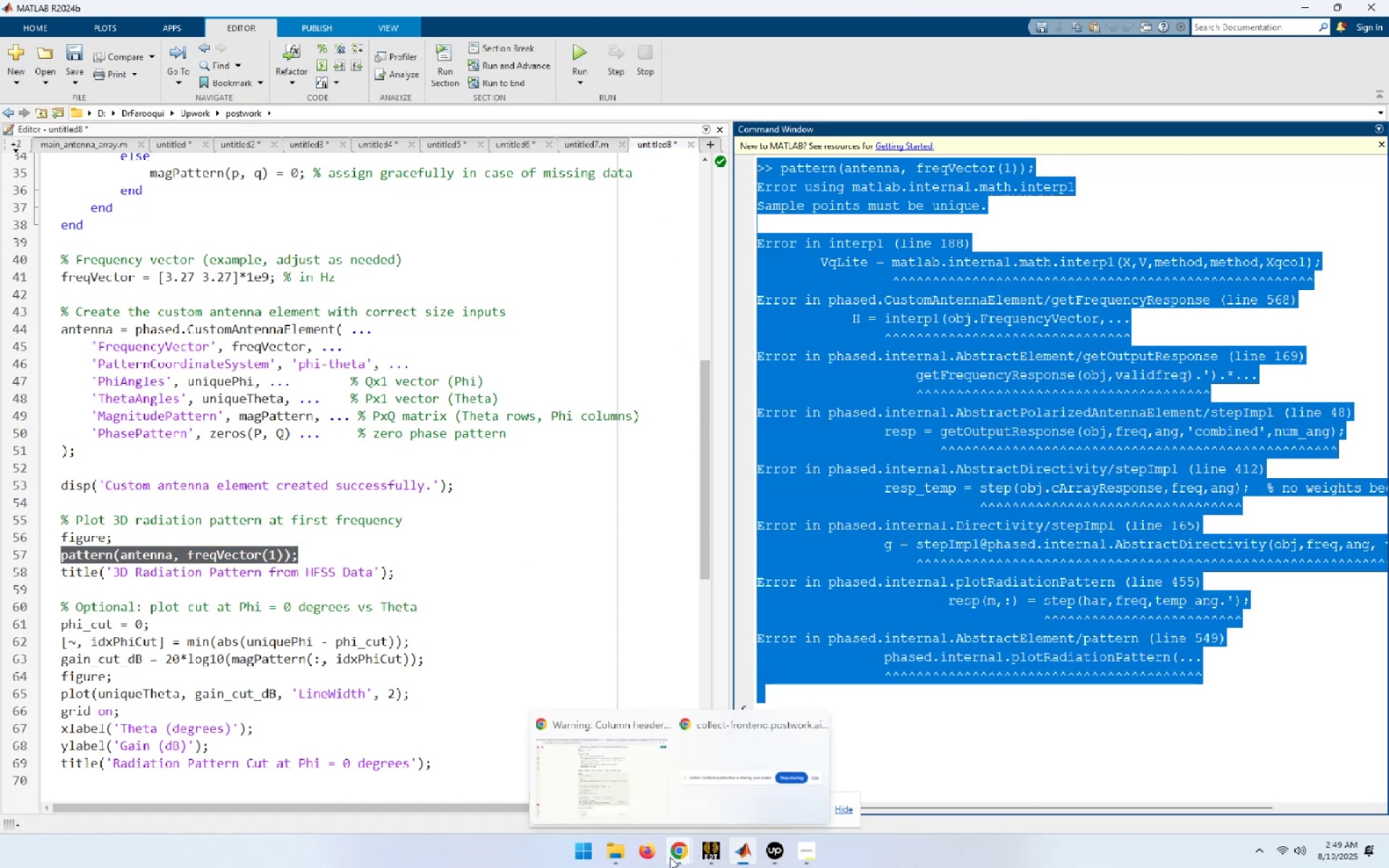 
double_click([624, 784])
 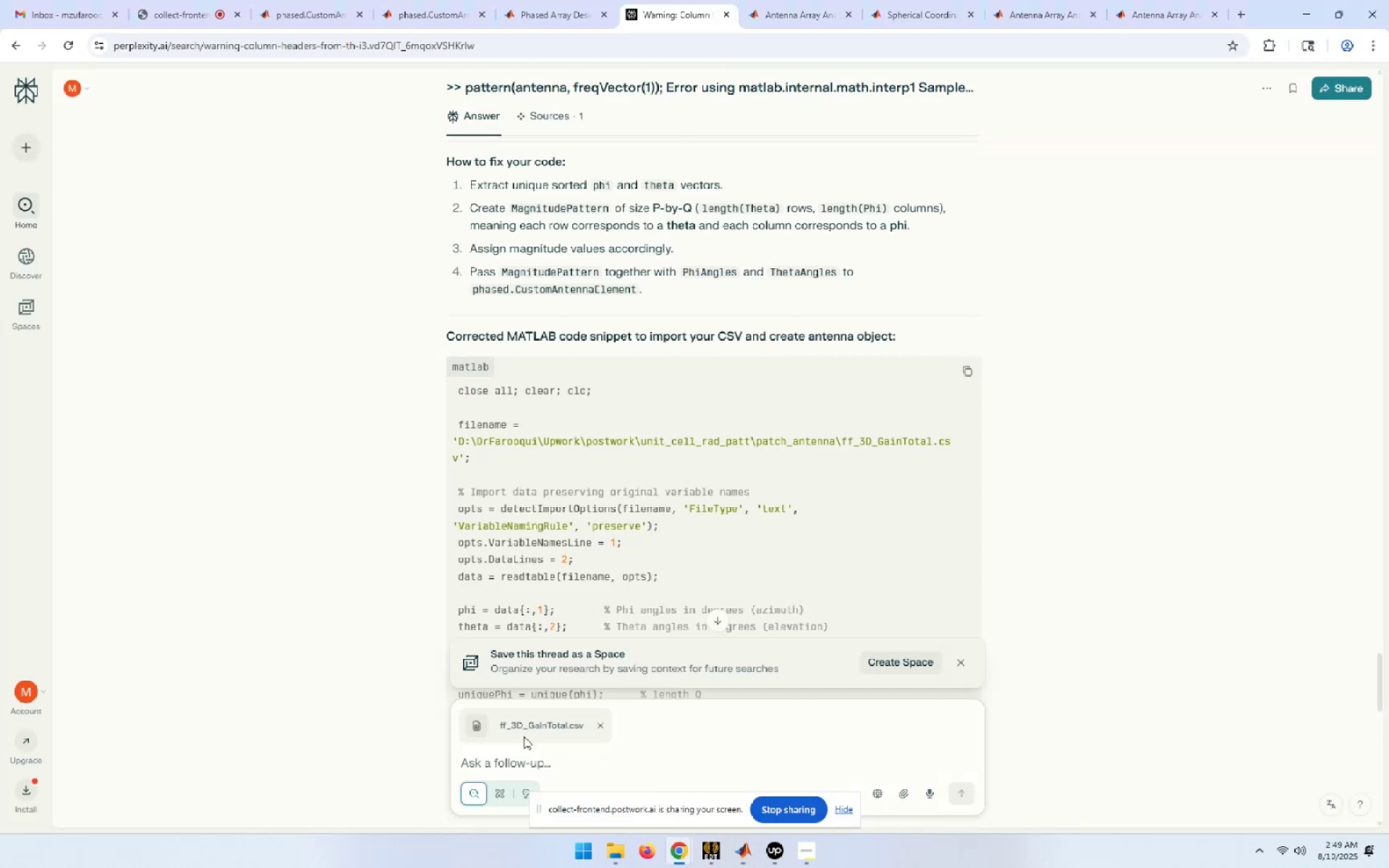 
left_click([520, 760])
 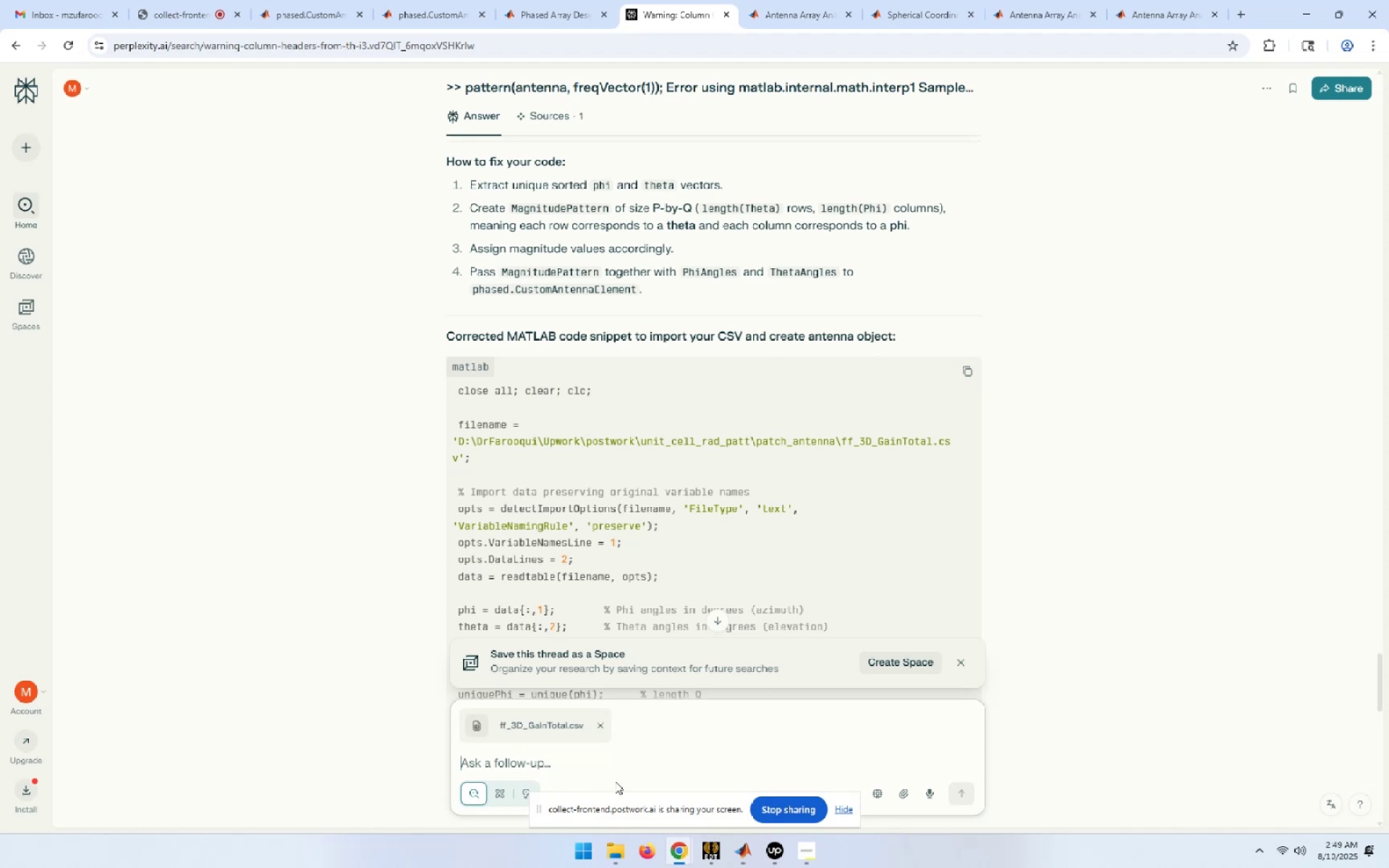 
type(unale)
key(Backspace)
key(Backspace)
type(j)
key(Backspace)
type(ble to plot the 3D radiation pattern. why? )
 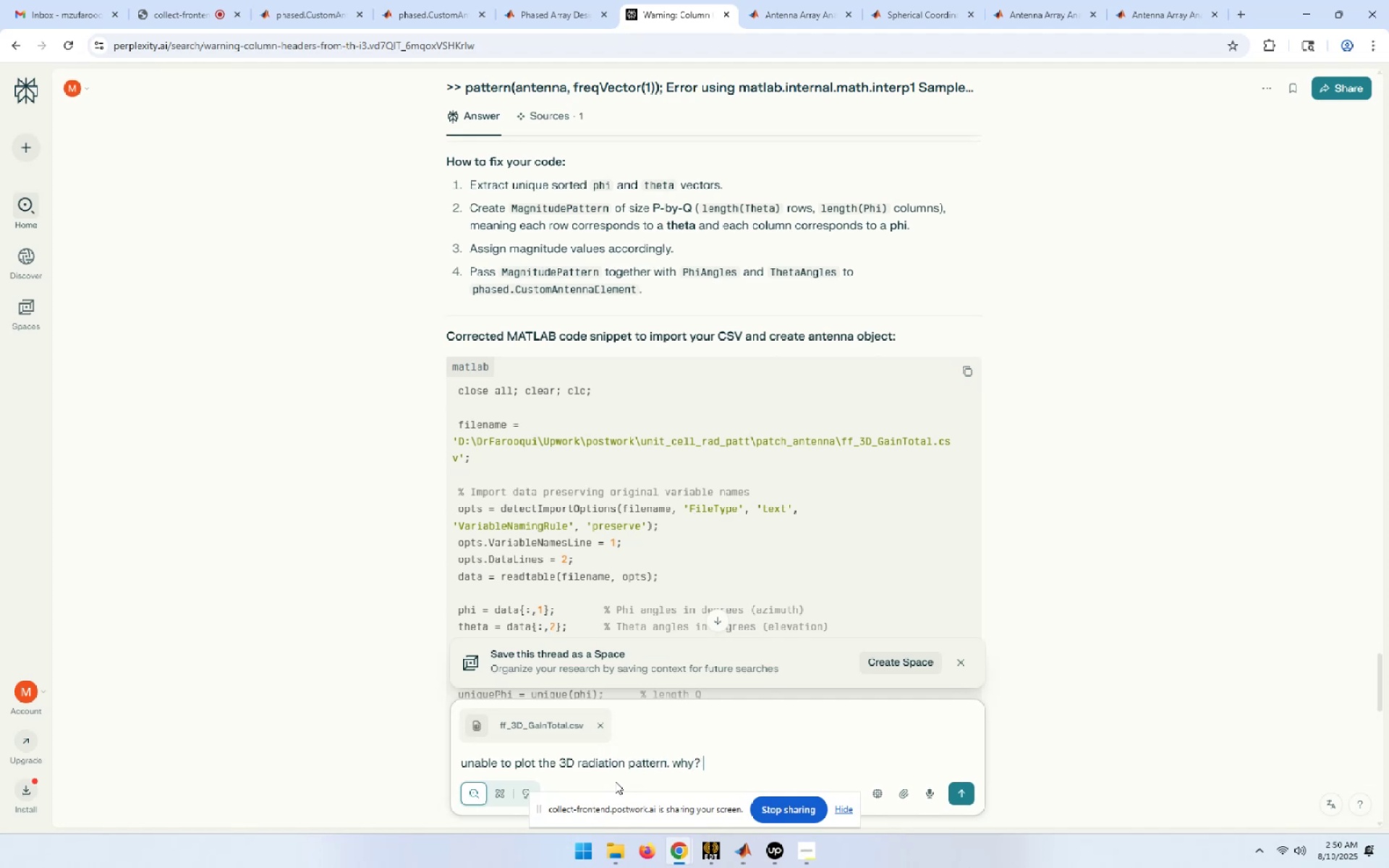 
key(Control+V)
 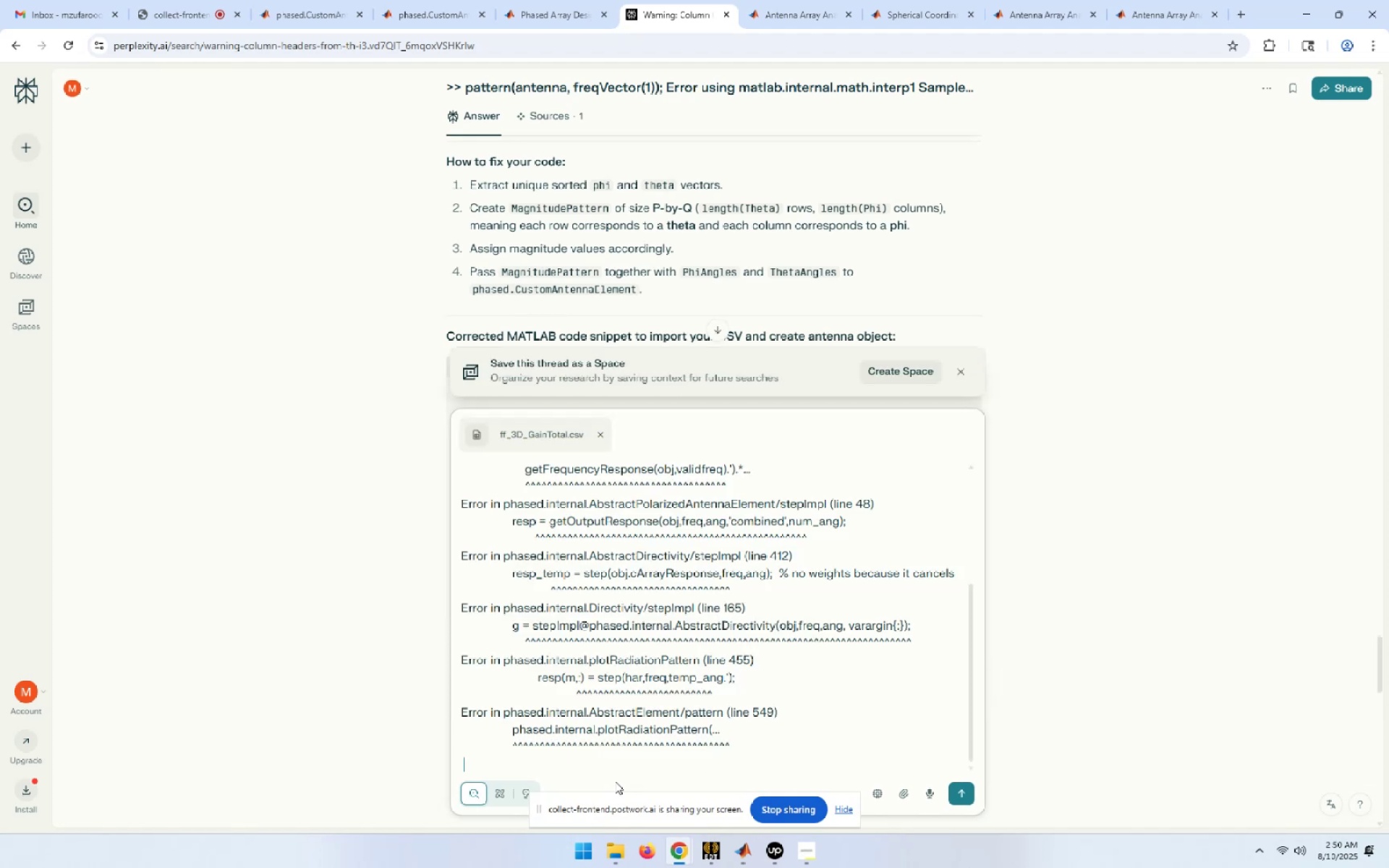 
key(Enter)
 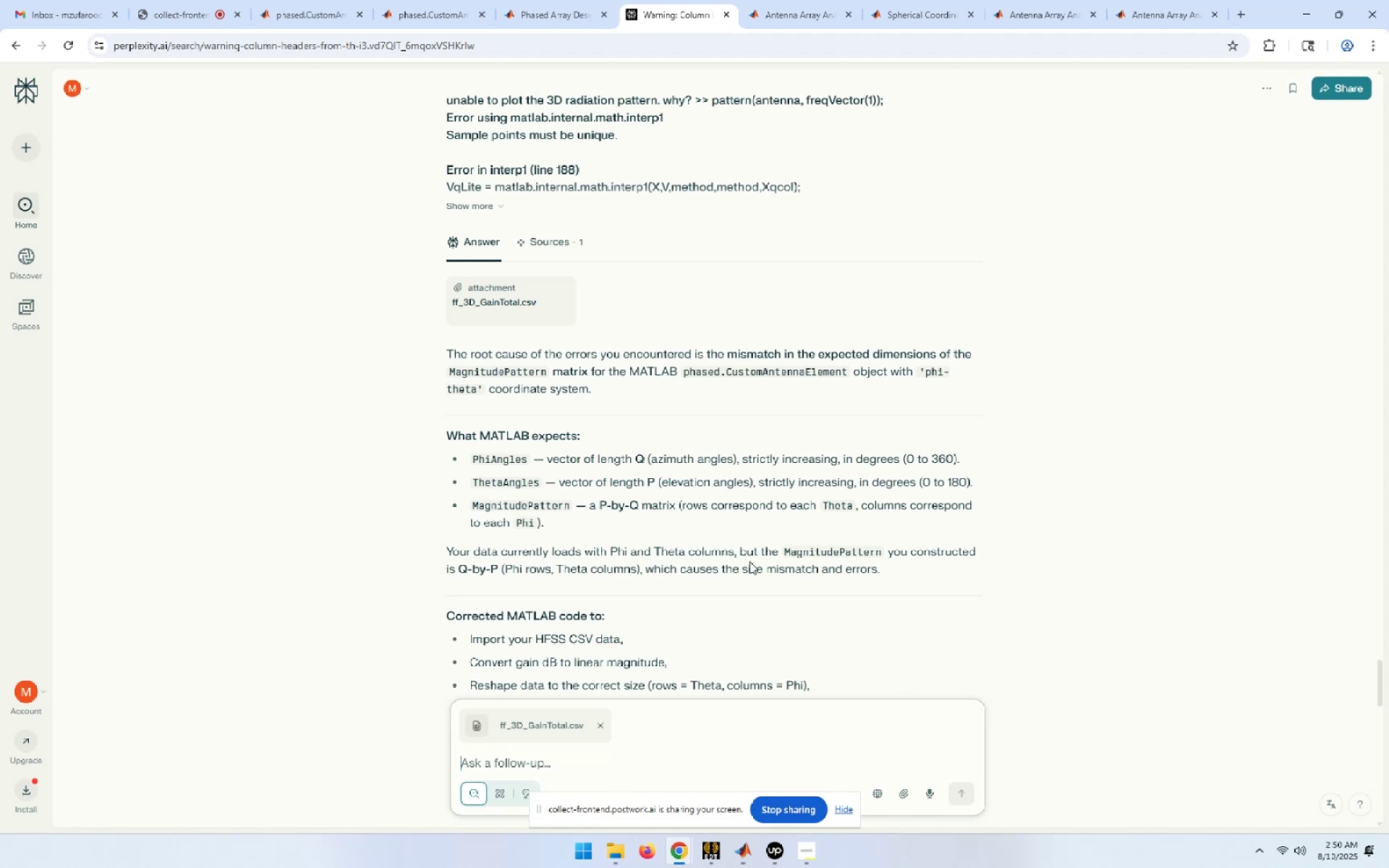 
wait(56.87)
 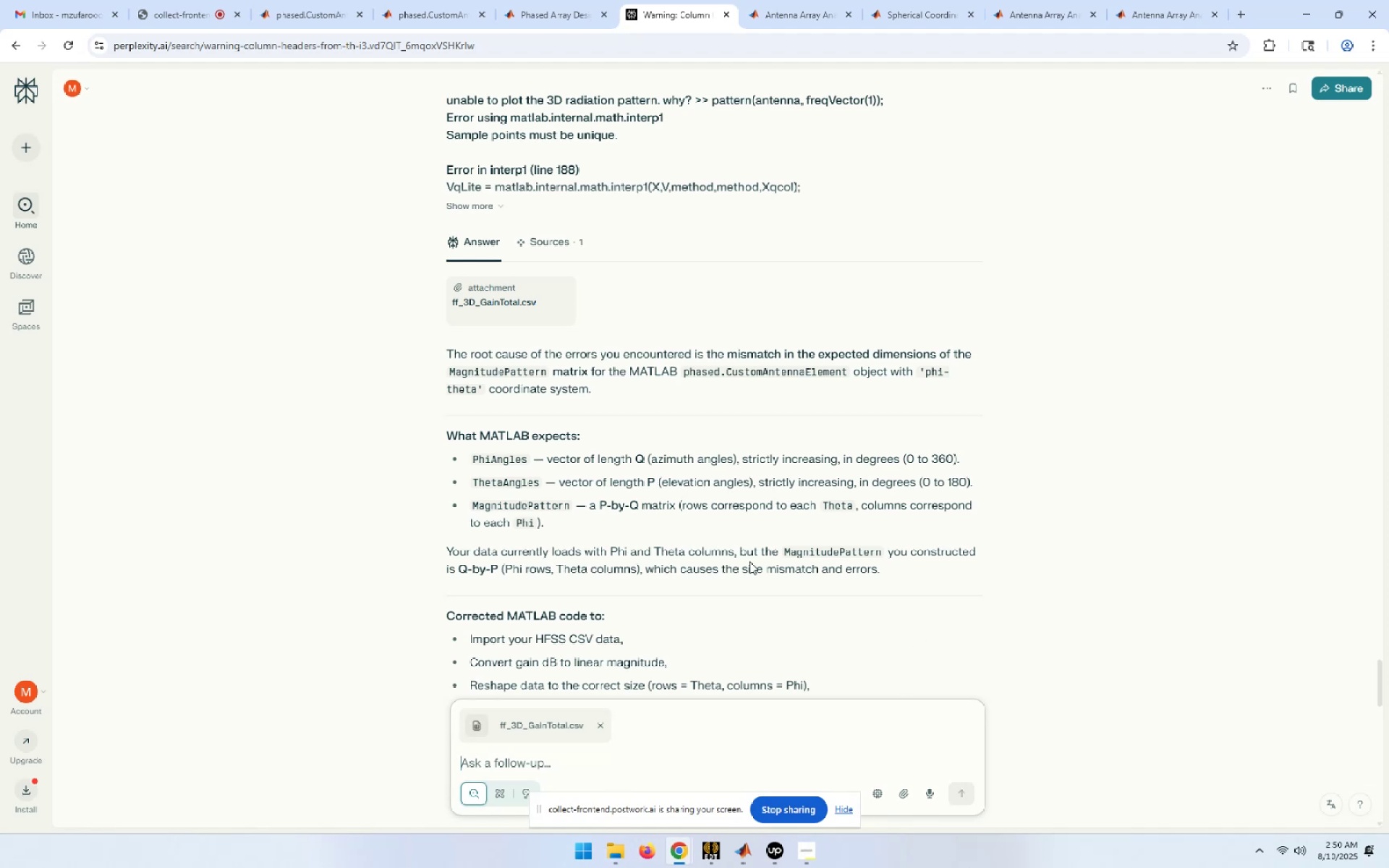 
scroll: coordinate [826, 585], scroll_direction: down, amount: 2.0
 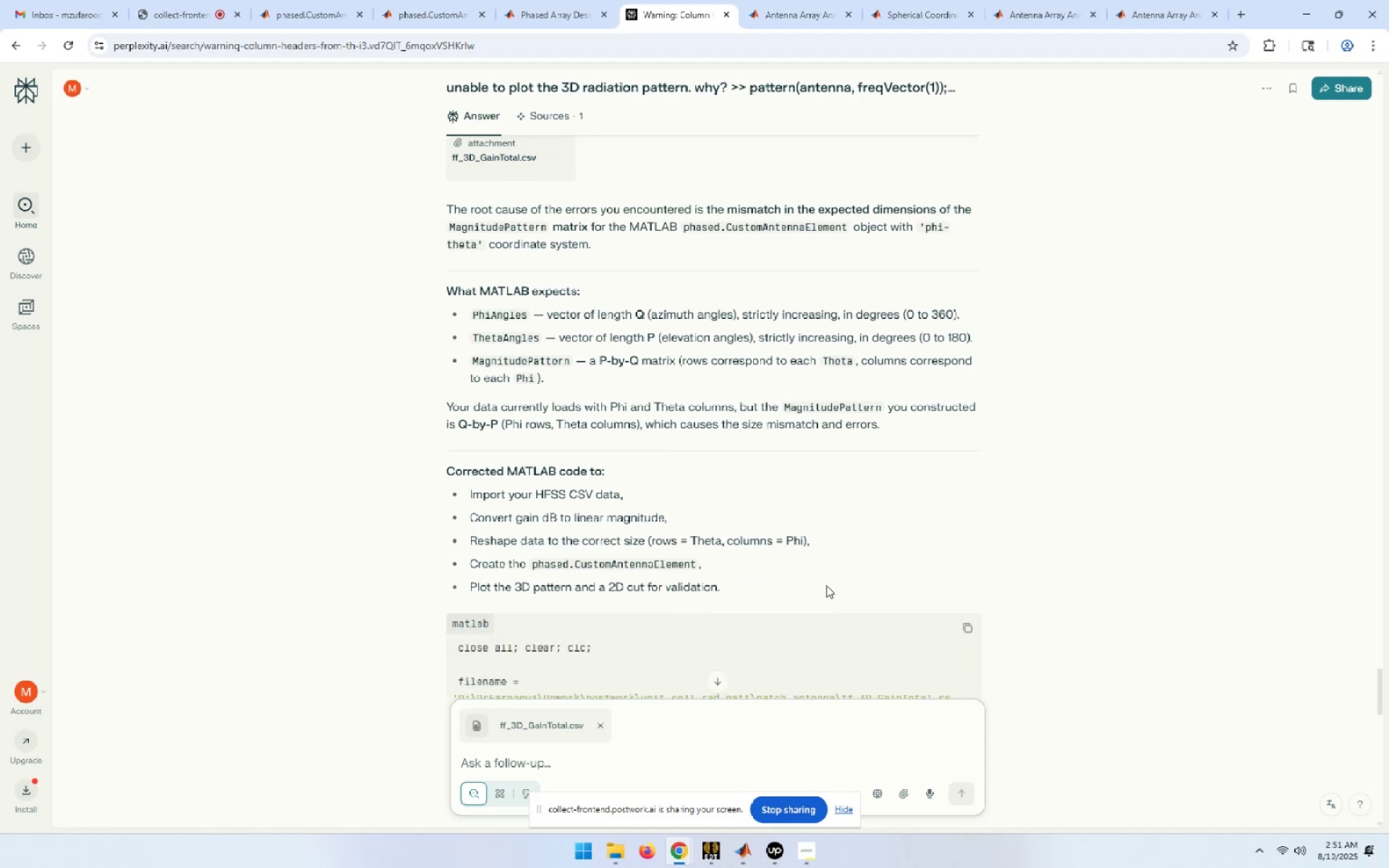 
wait(11.79)
 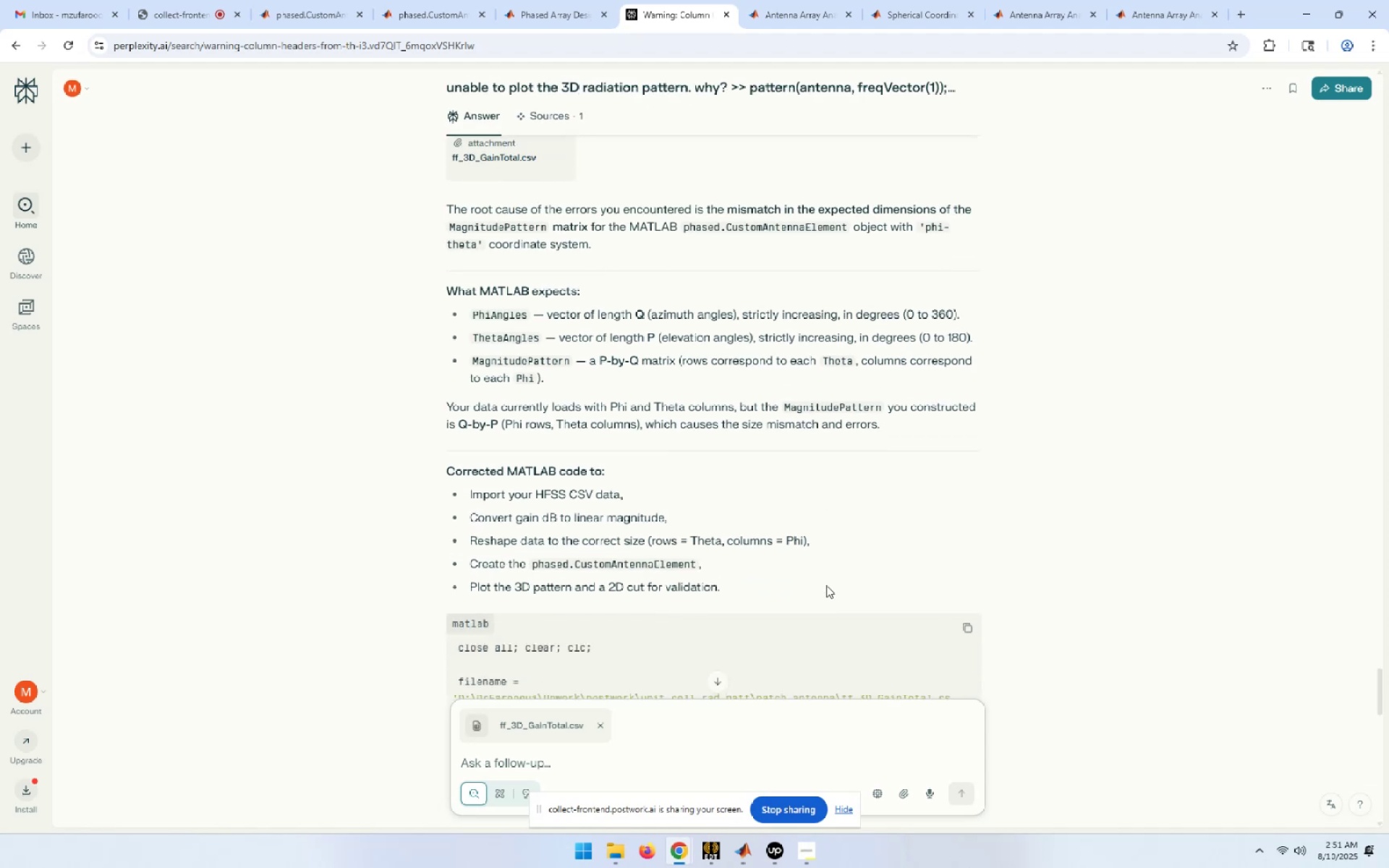 
scroll: coordinate [826, 585], scroll_direction: down, amount: 5.0
 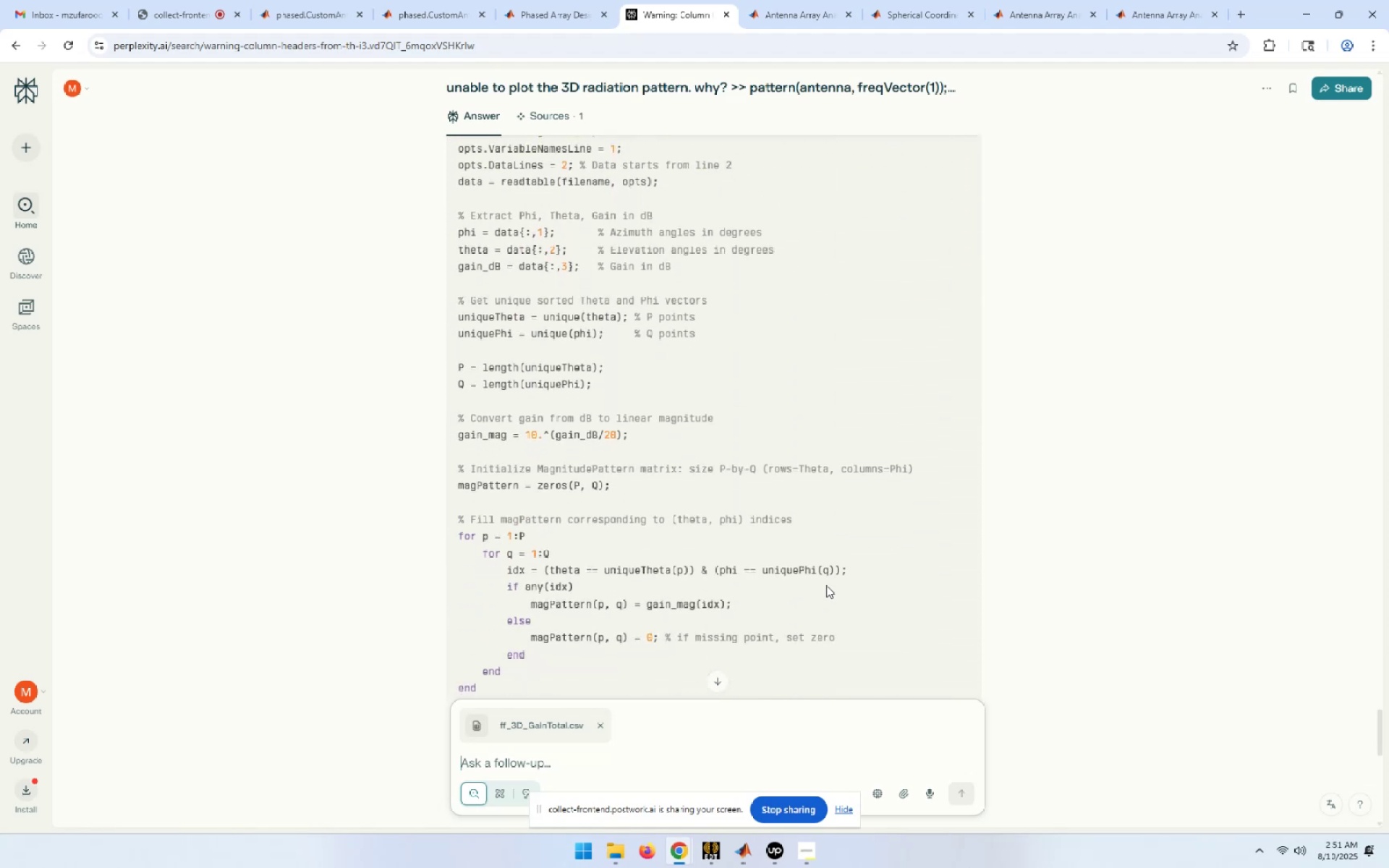 
scroll: coordinate [826, 585], scroll_direction: up, amount: 5.0
 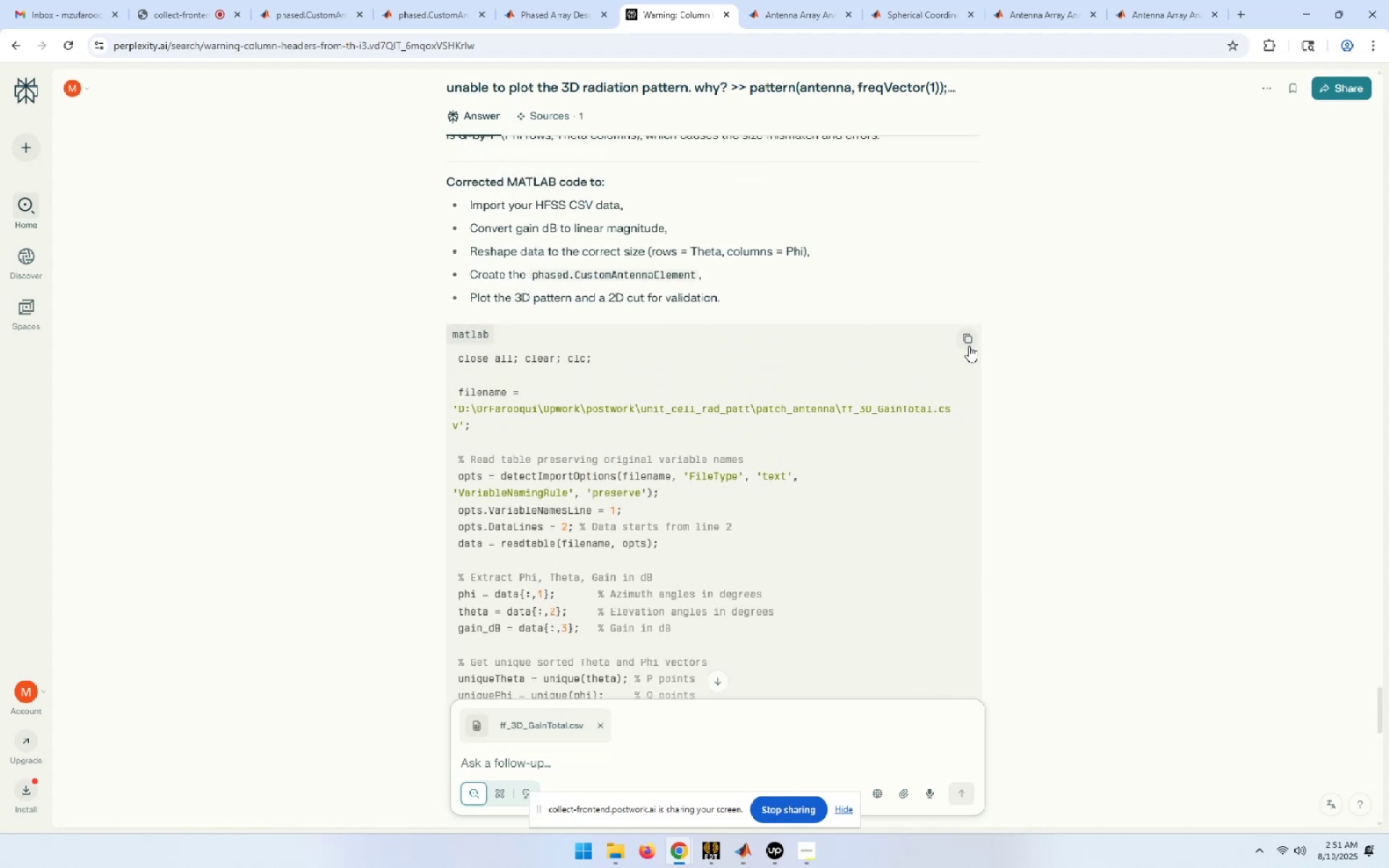 
left_click([969, 346])
 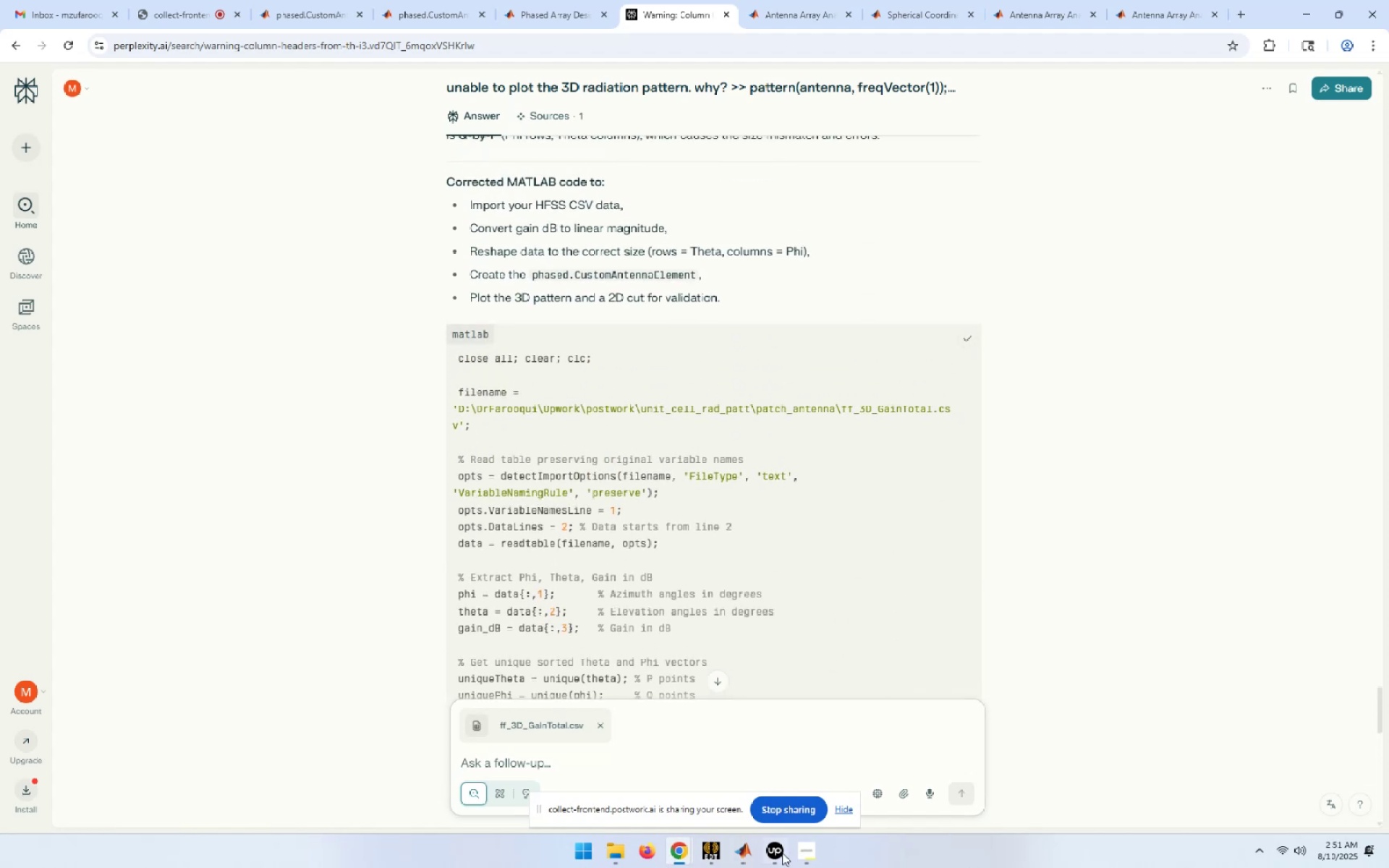 
left_click([748, 853])
 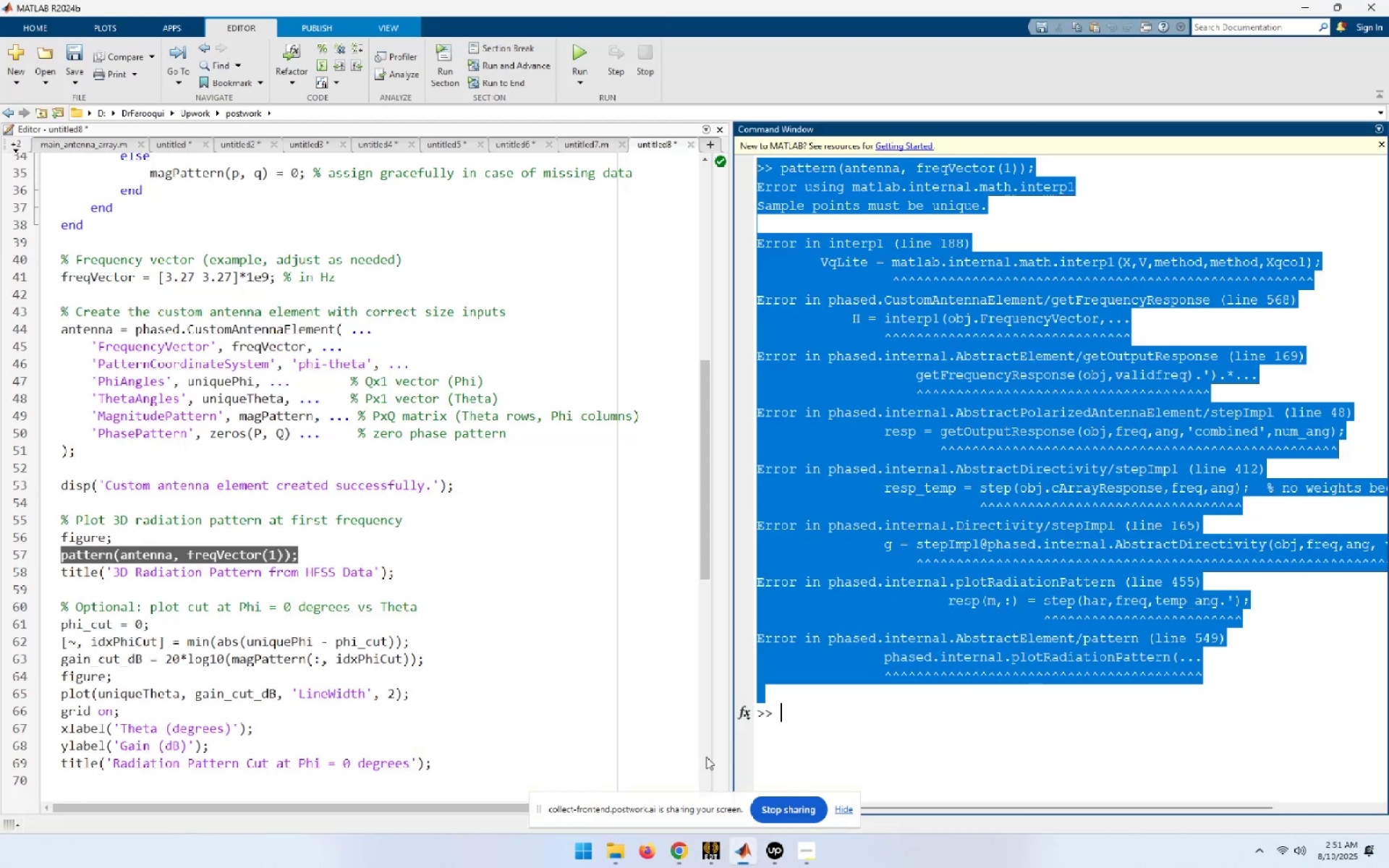 
left_click([640, 557])
 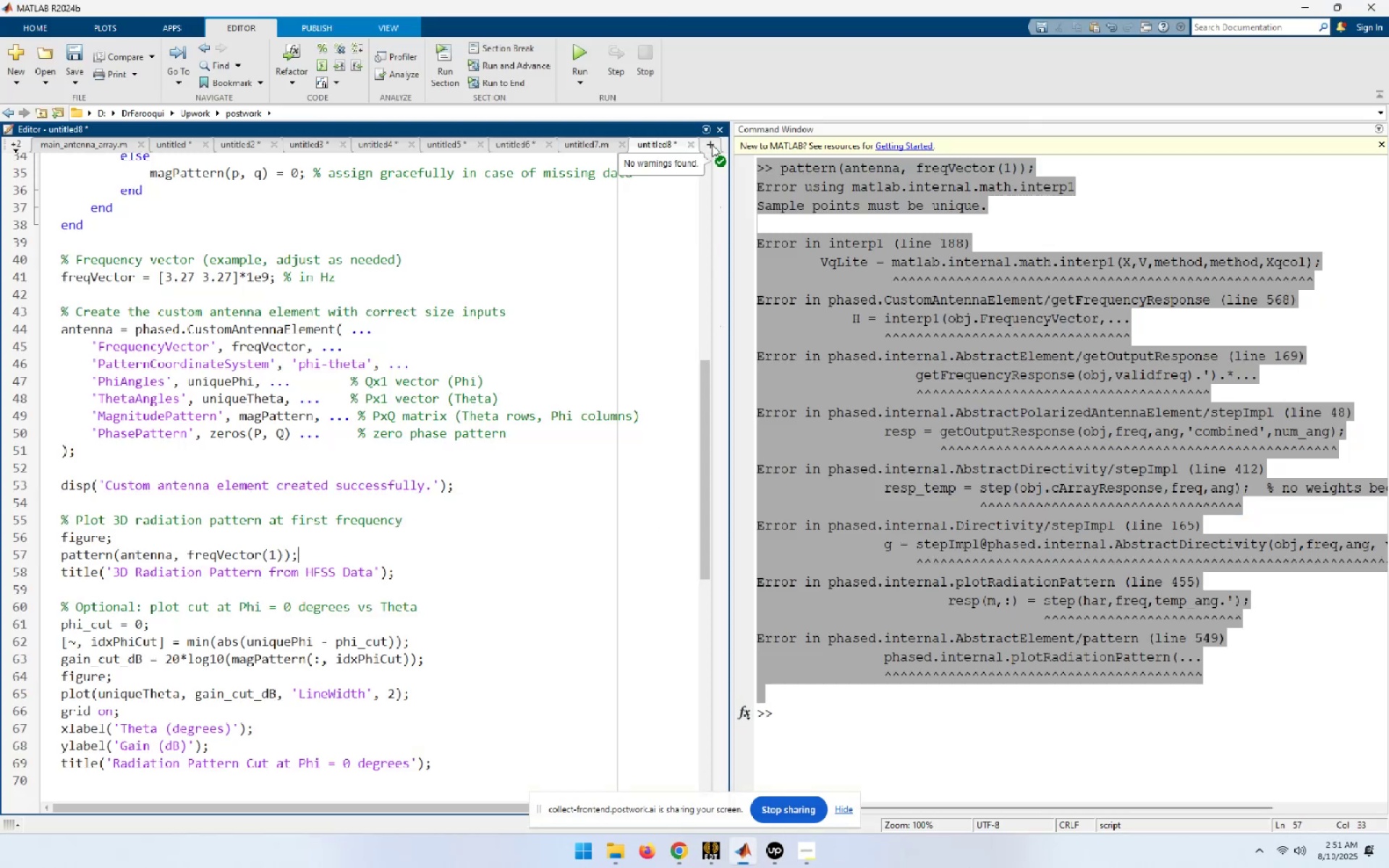 
left_click([712, 143])
 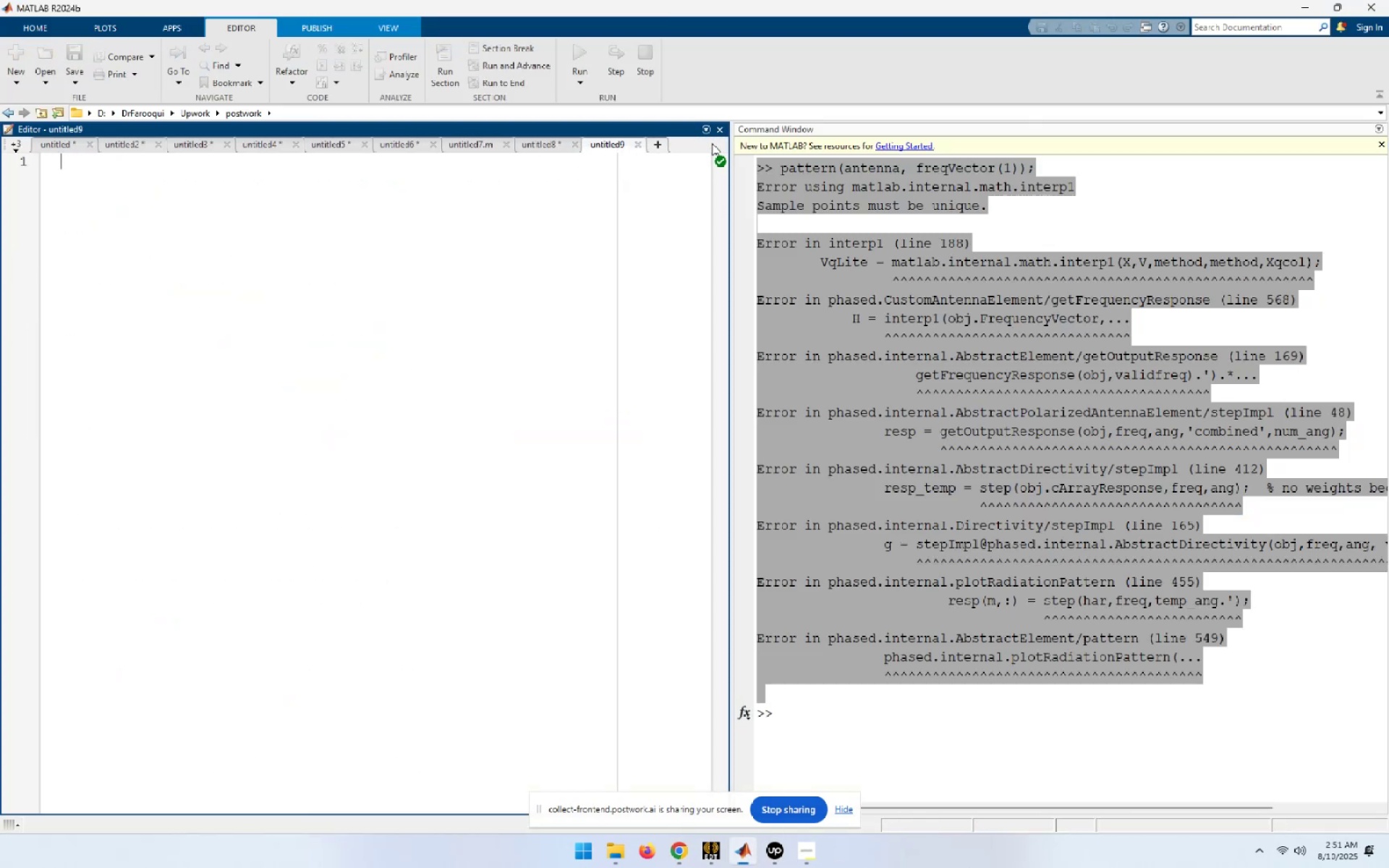 
key(Control+V)
 